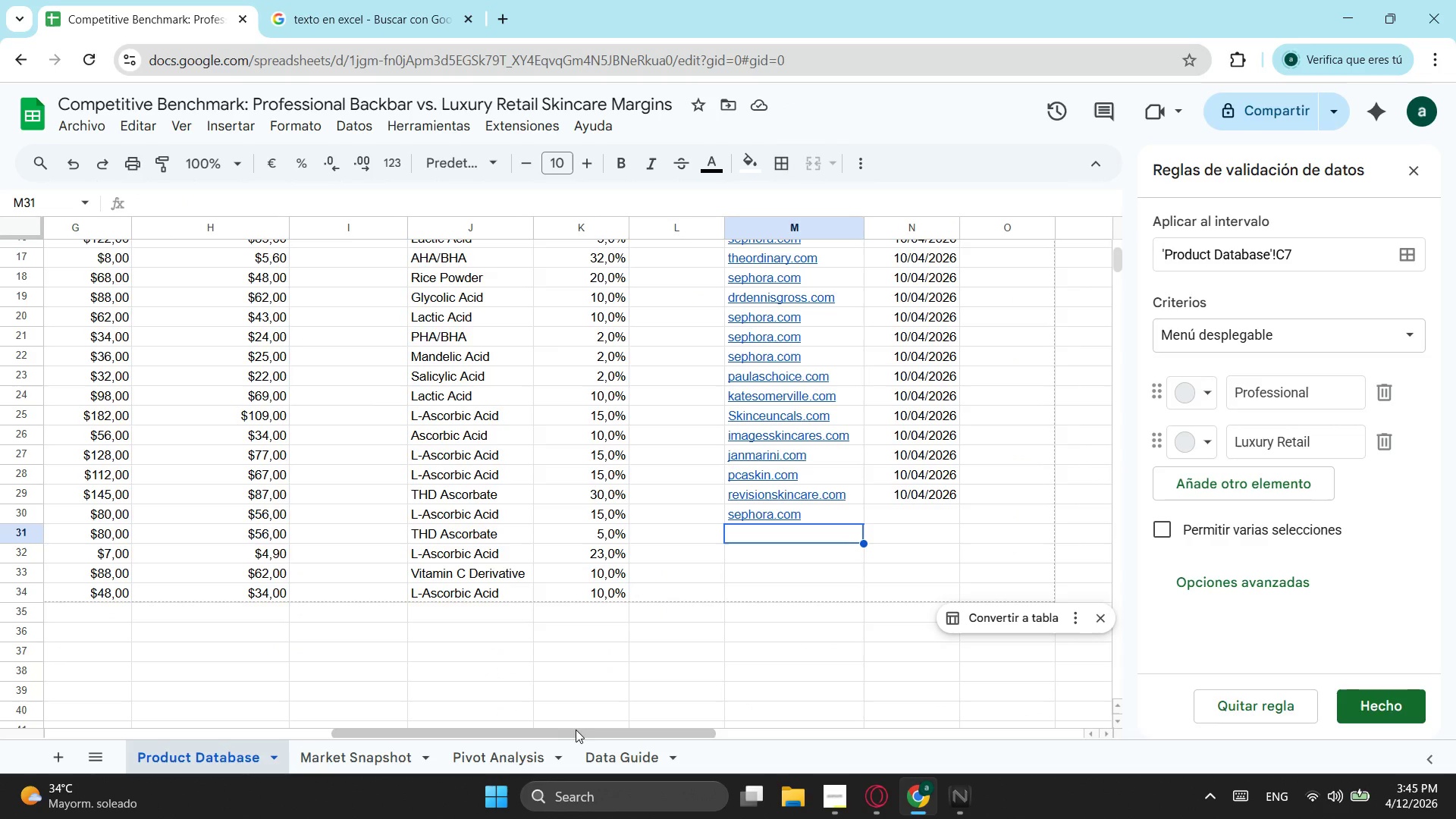 
left_click_drag(start_coordinate=[569, 730], to_coordinate=[541, 716])
 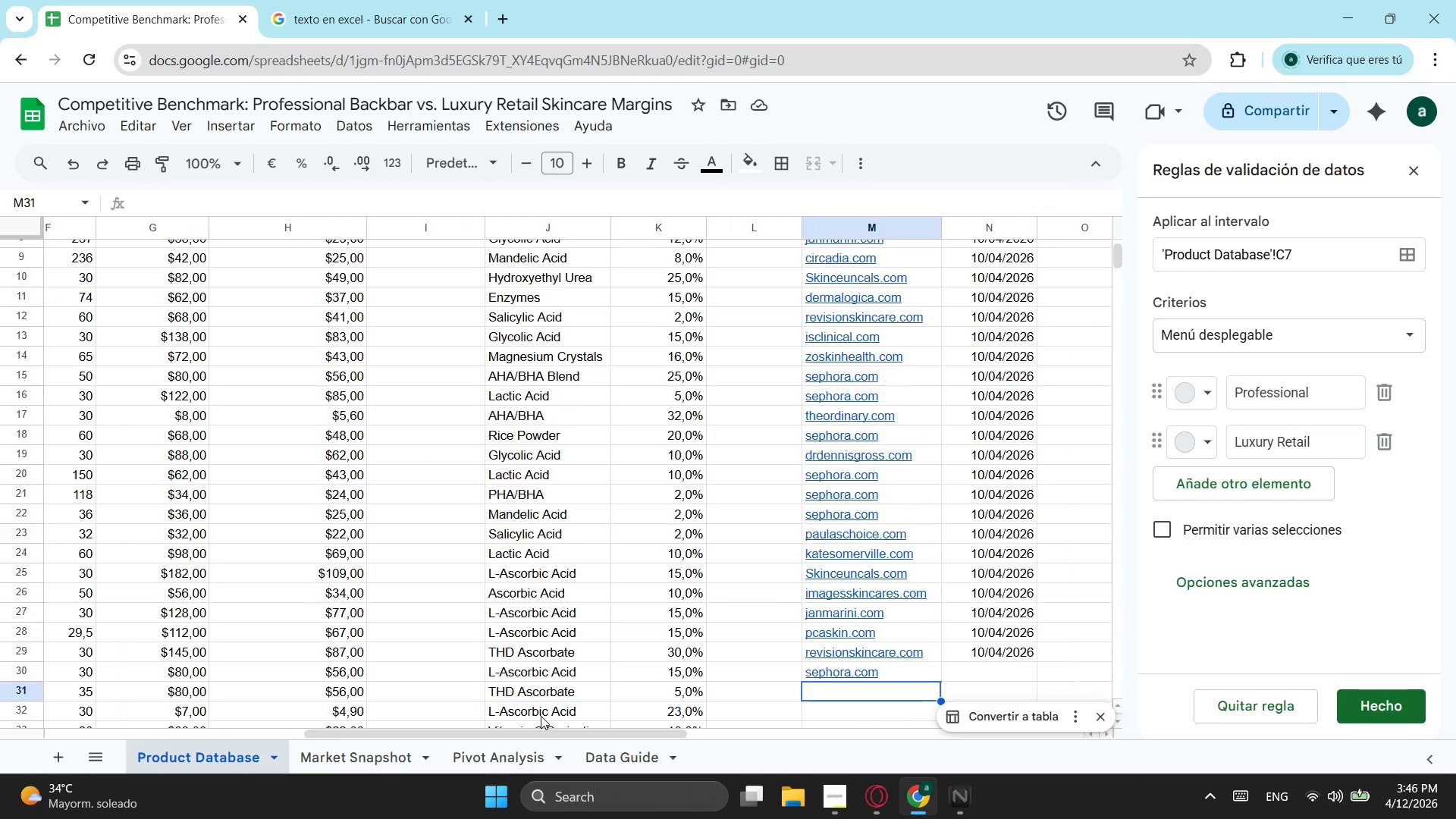 
scroll: coordinate [541, 716], scroll_direction: up, amount: 1.0
 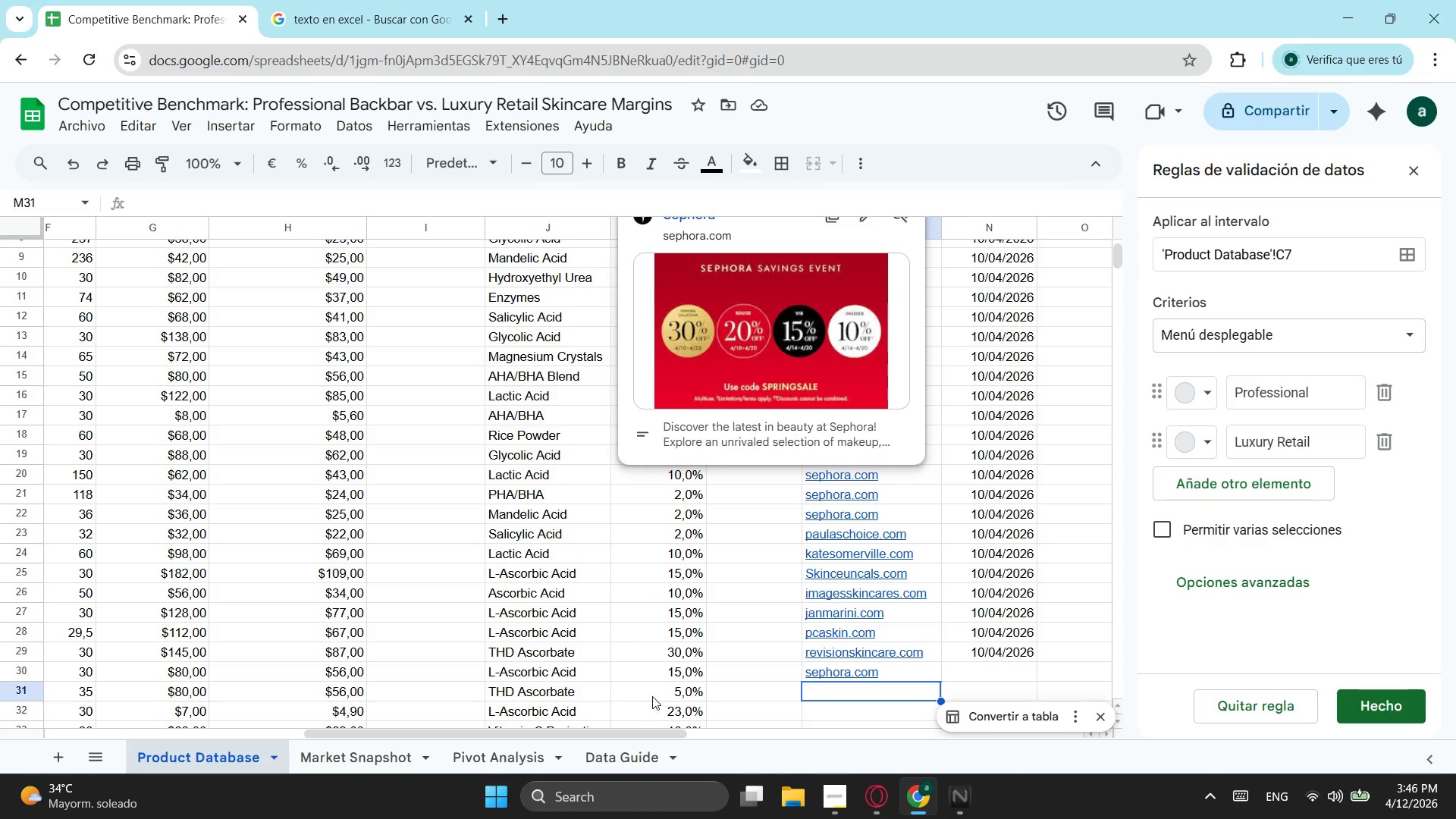 
type(se)
 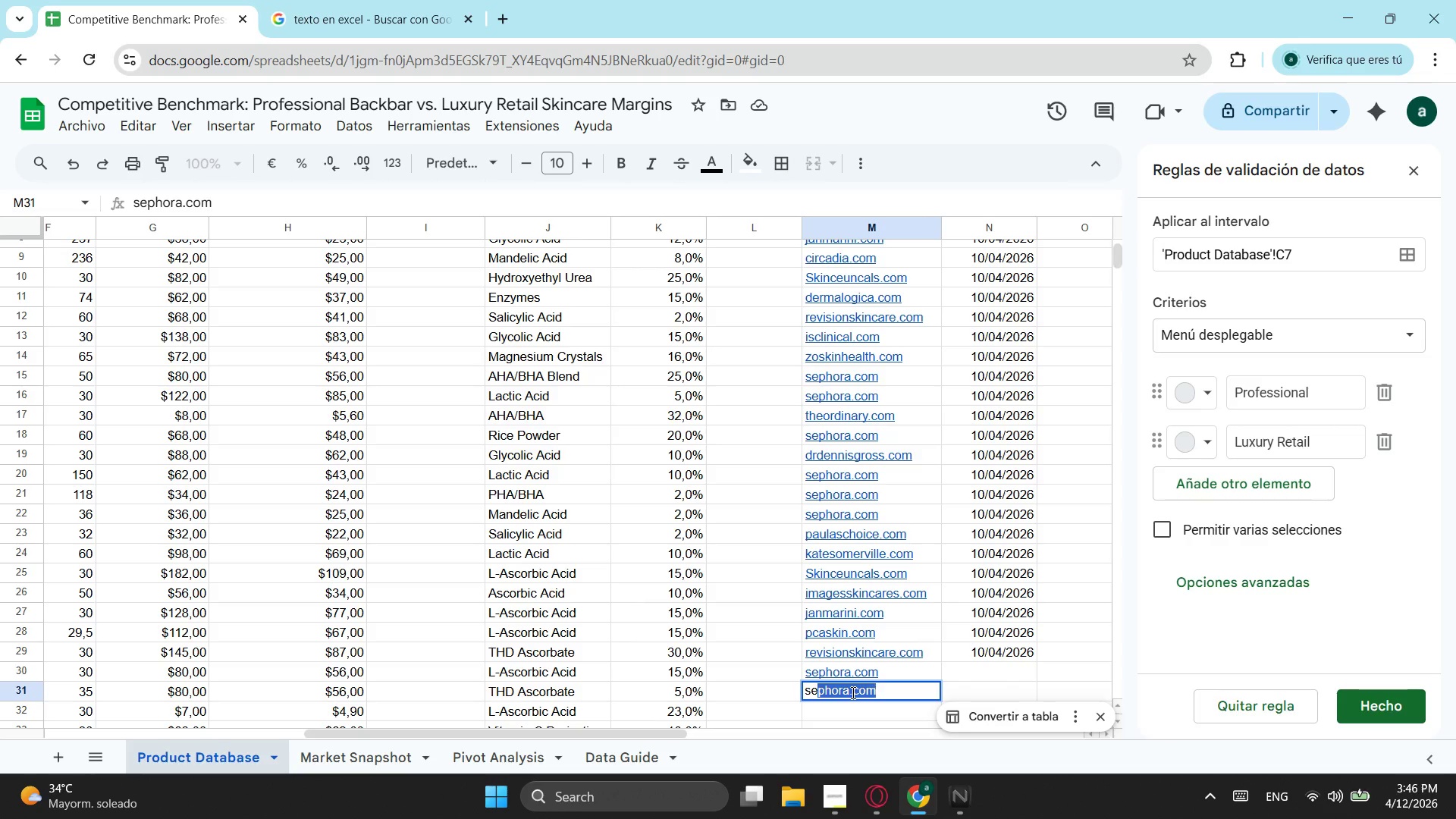 
key(Enter)
 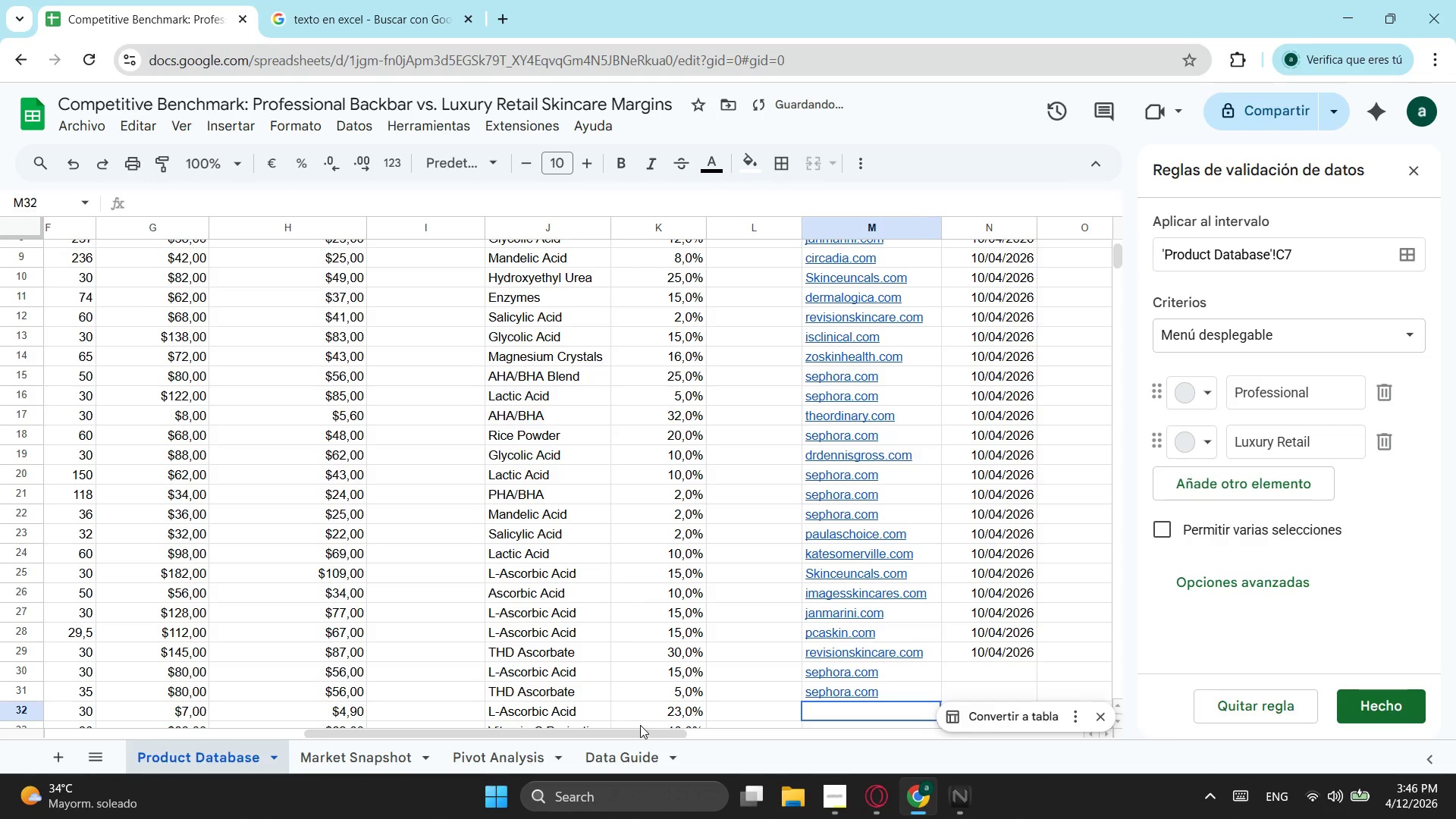 
left_click_drag(start_coordinate=[637, 728], to_coordinate=[425, 747])
 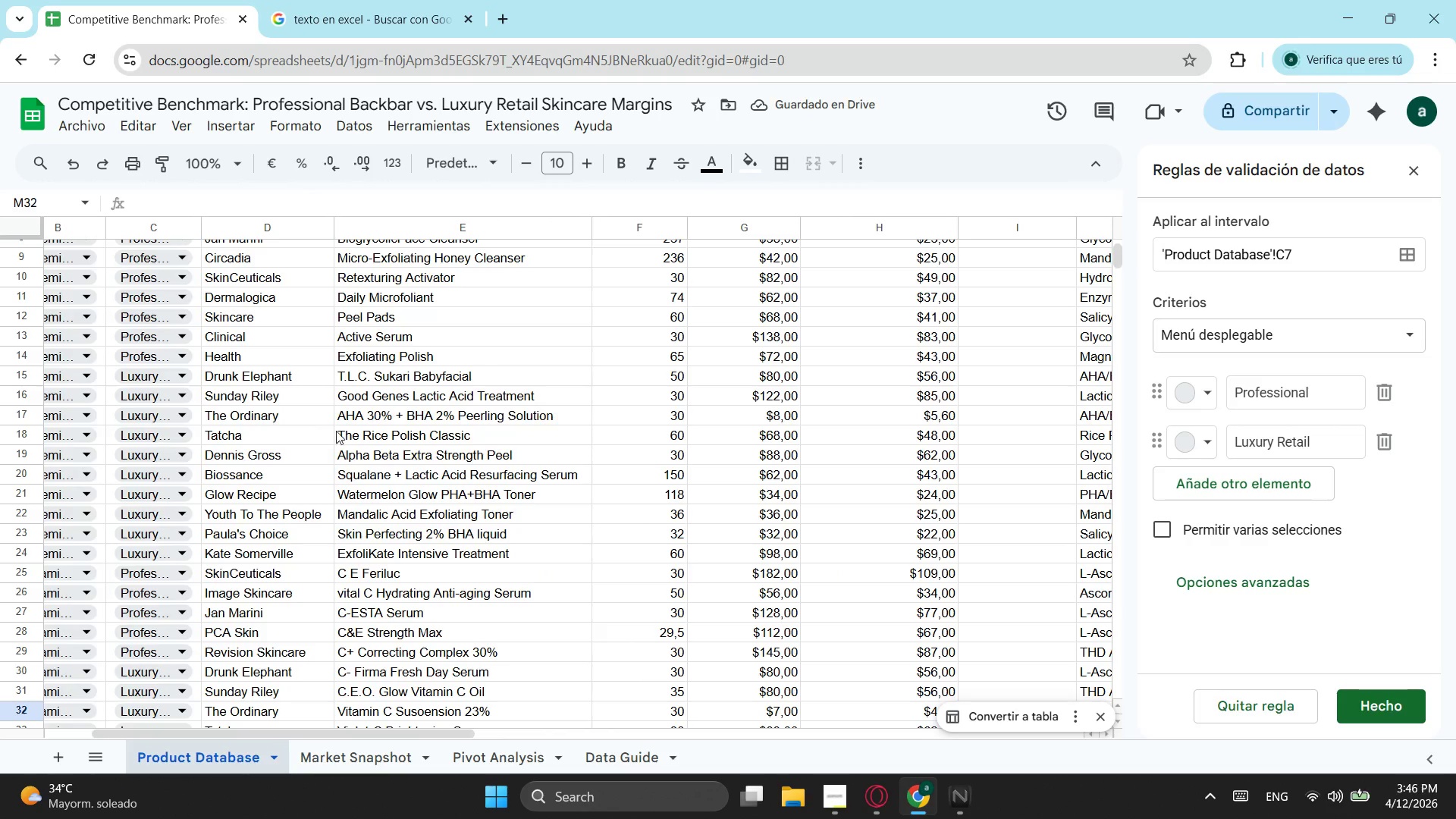 
left_click([529, 413])
 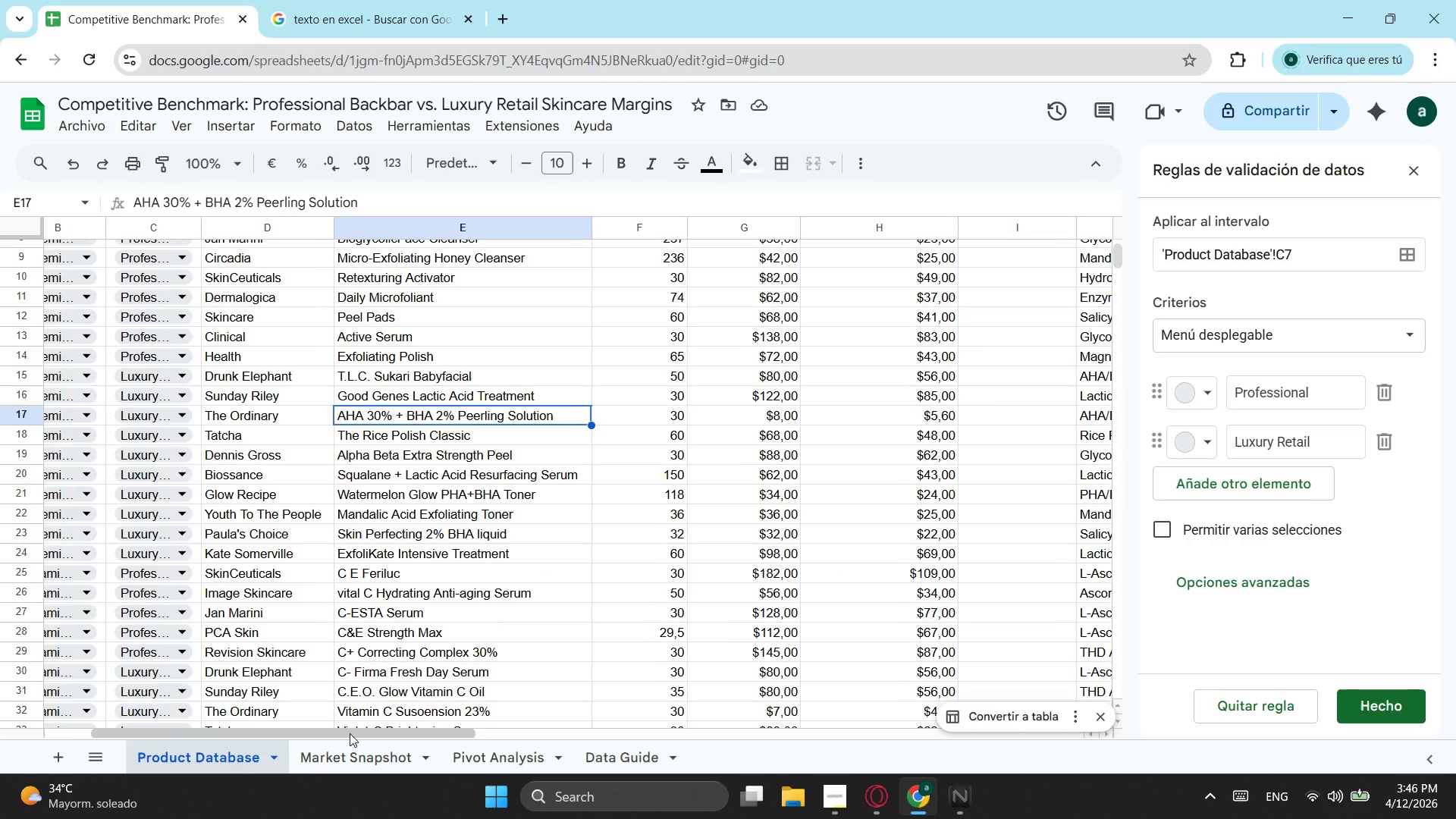 
left_click_drag(start_coordinate=[350, 732], to_coordinate=[595, 744])
 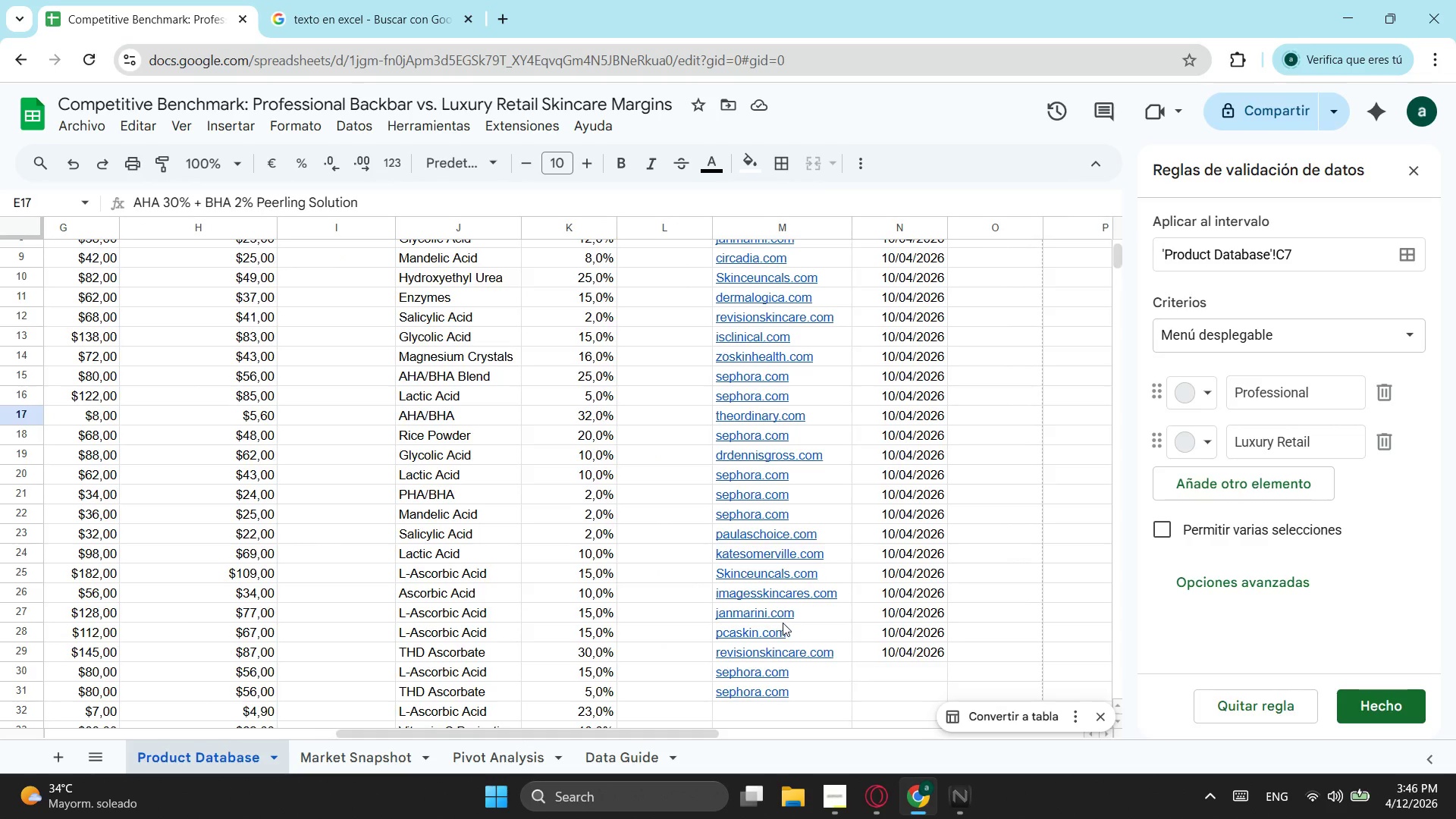 
scroll: coordinate [784, 623], scroll_direction: down, amount: 1.0
 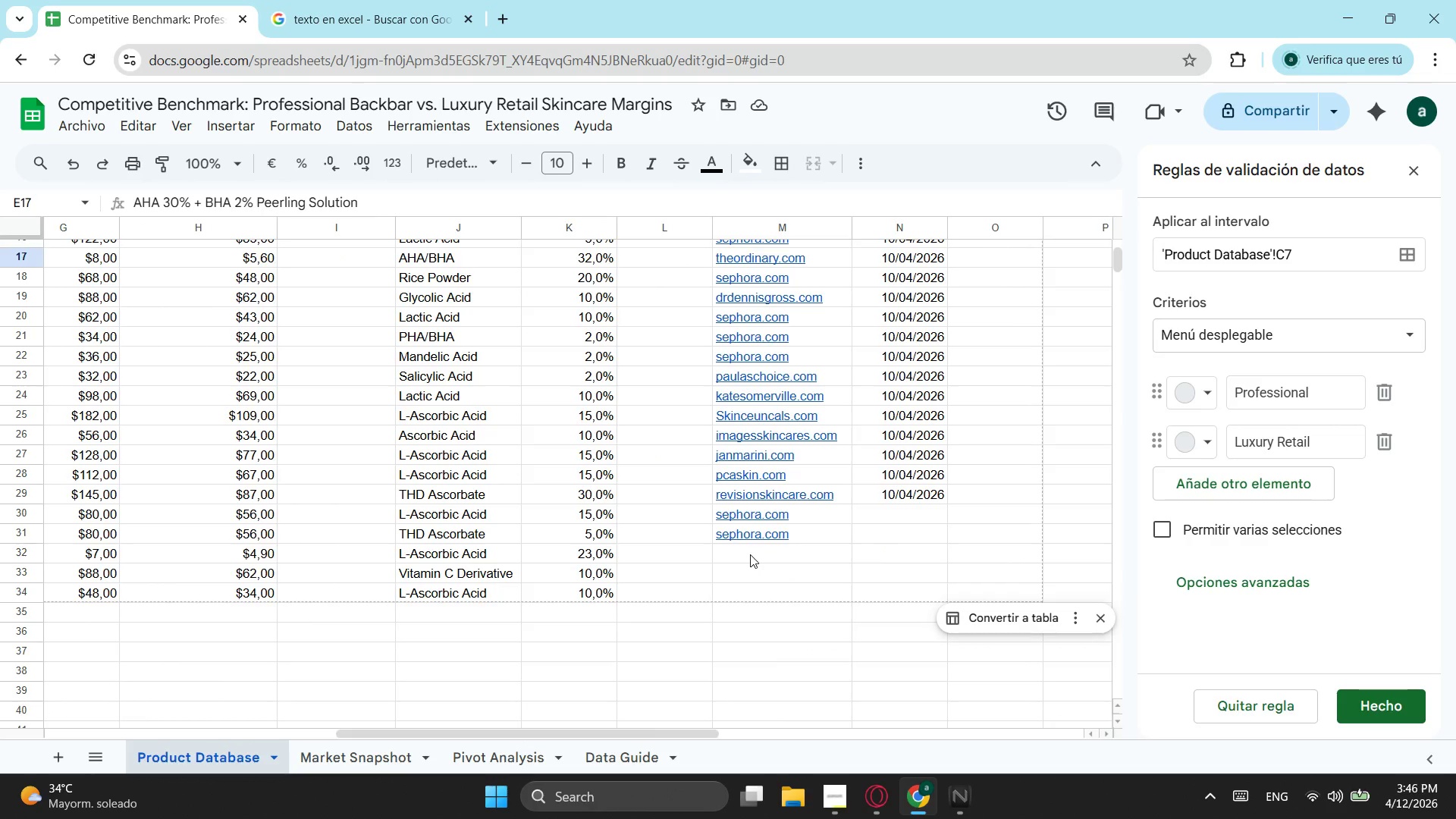 
left_click([750, 554])
 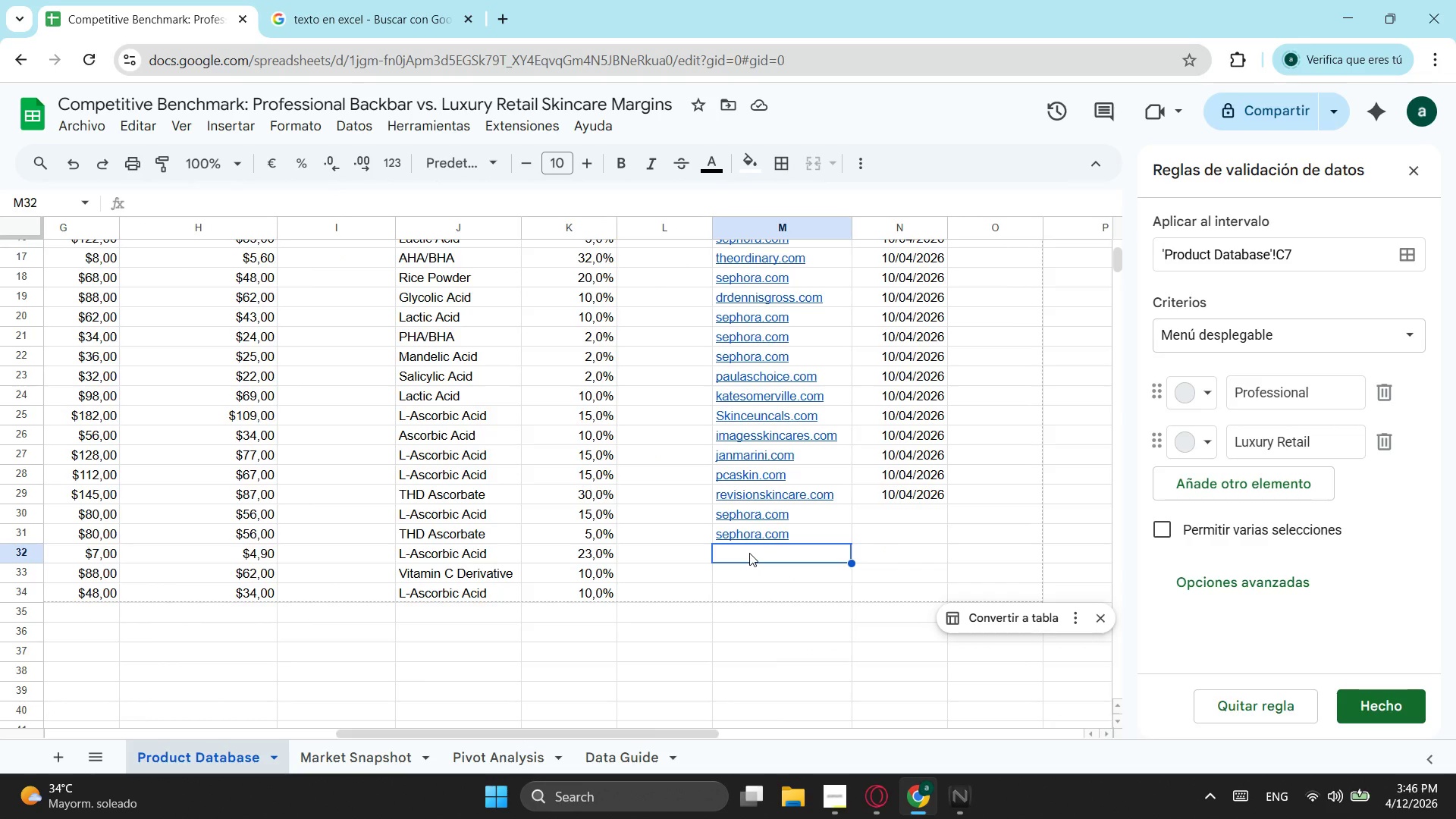 
key(T)
 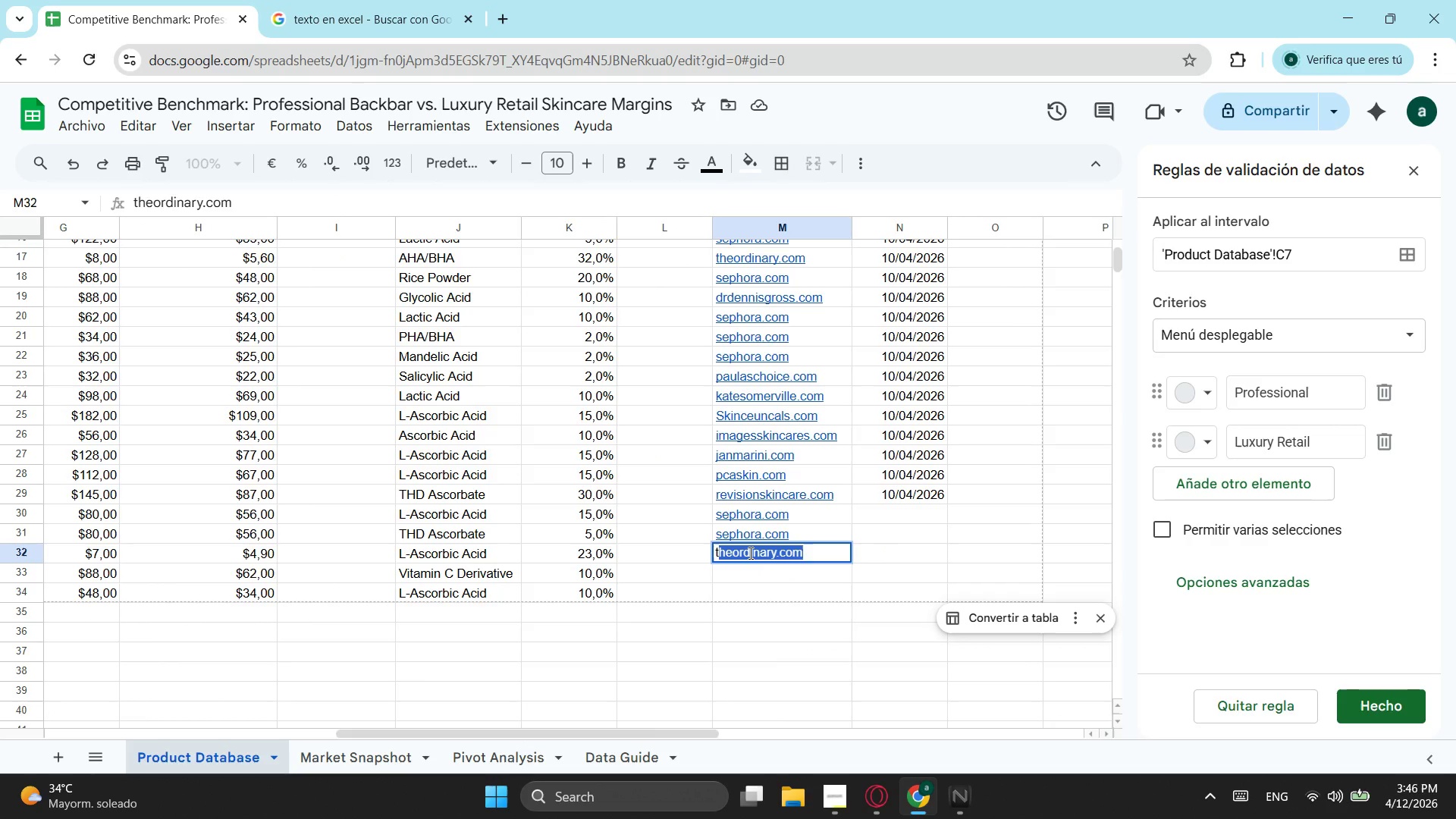 
key(Enter)
 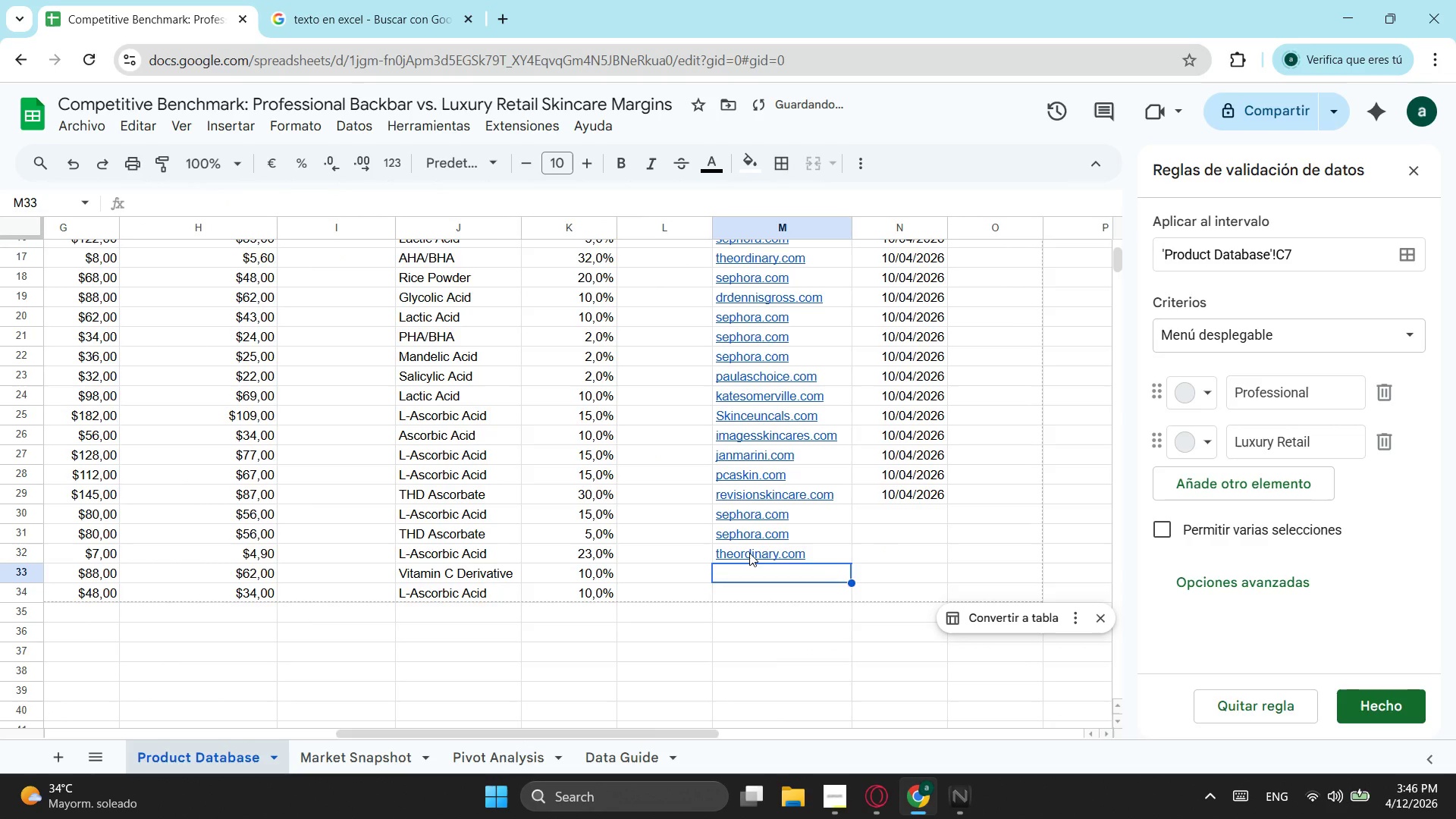 
type(se)
 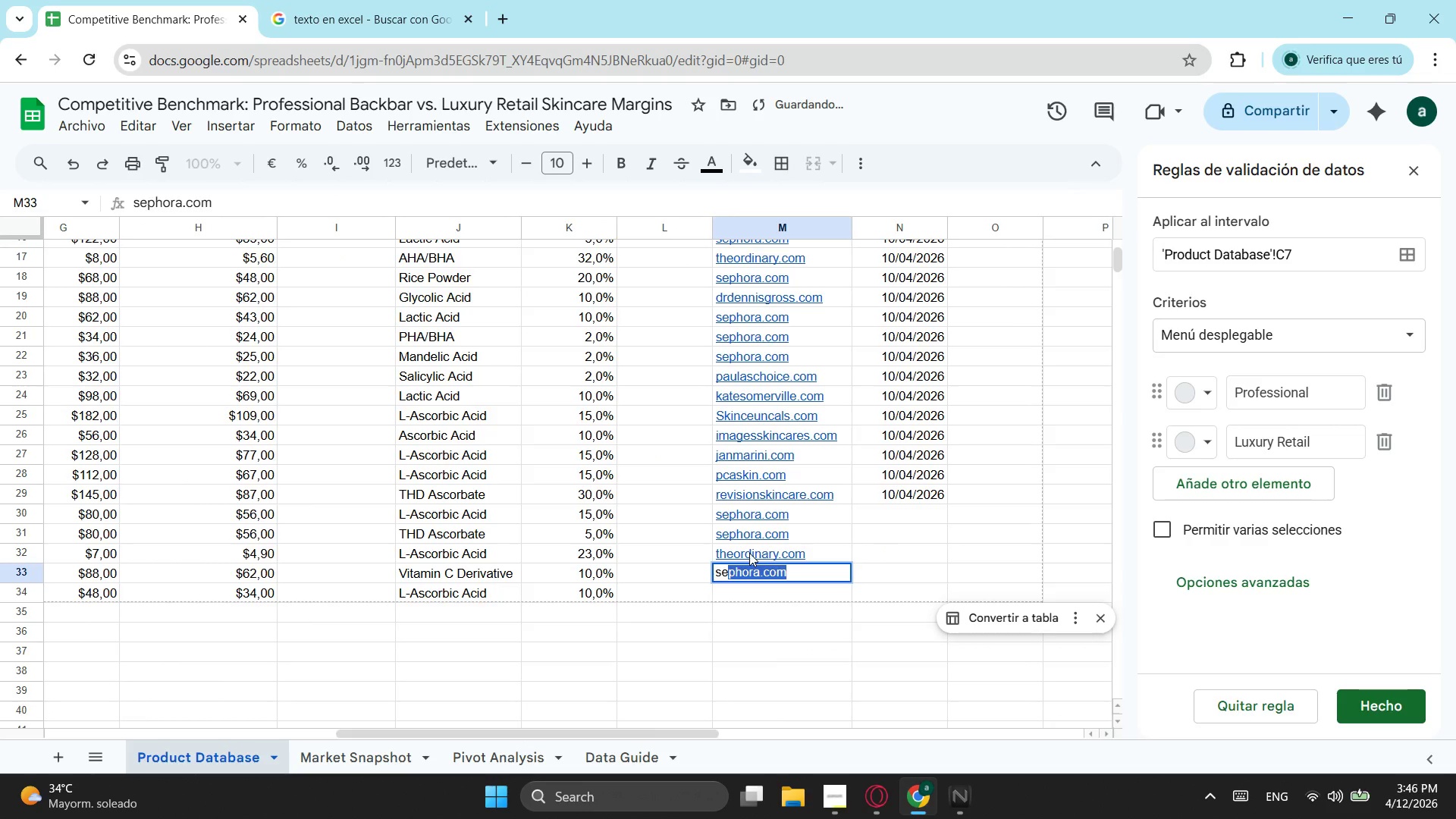 
key(Enter)
 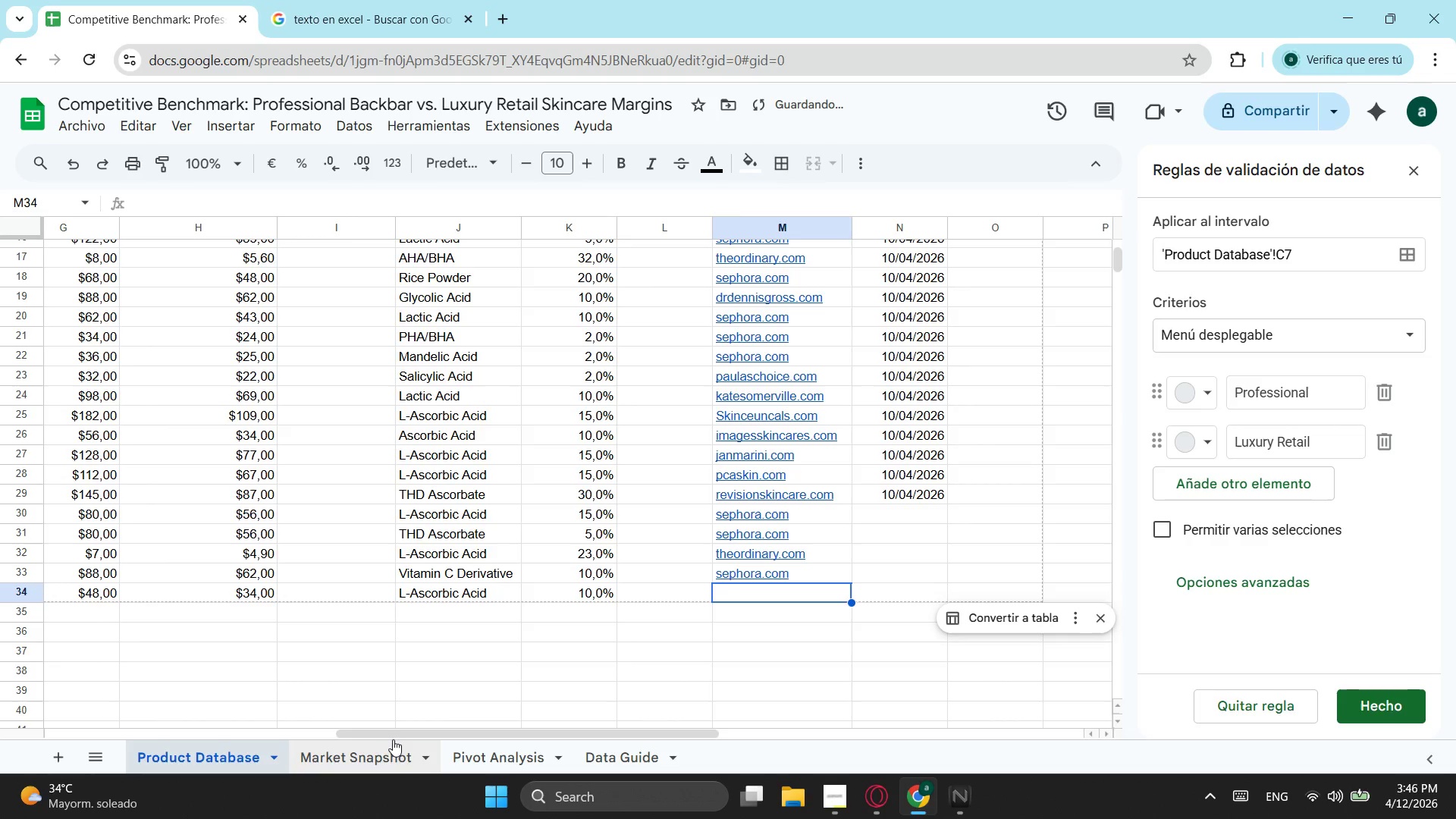 
left_click_drag(start_coordinate=[367, 733], to_coordinate=[153, 765])
 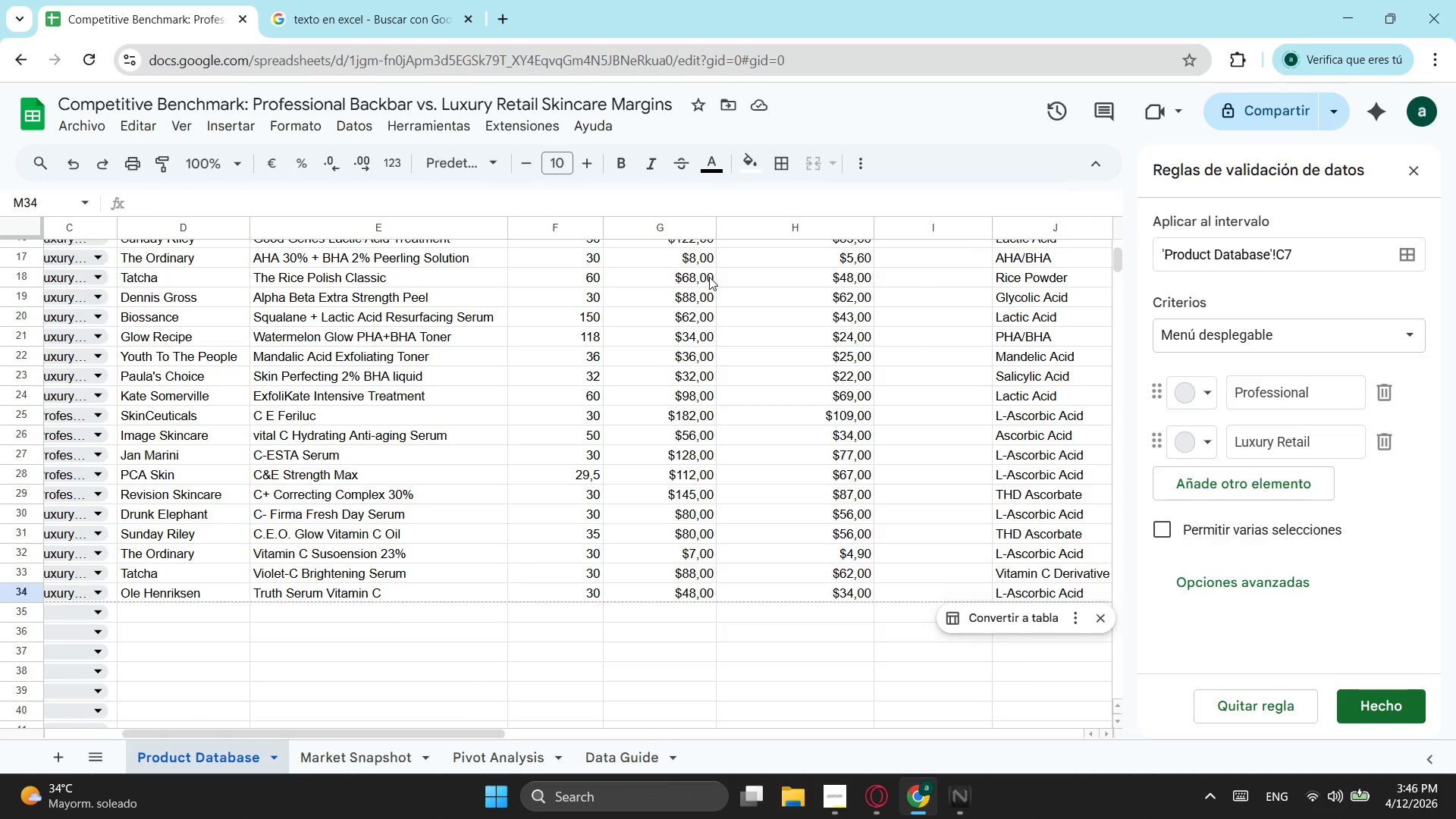 
left_click([750, 271])
 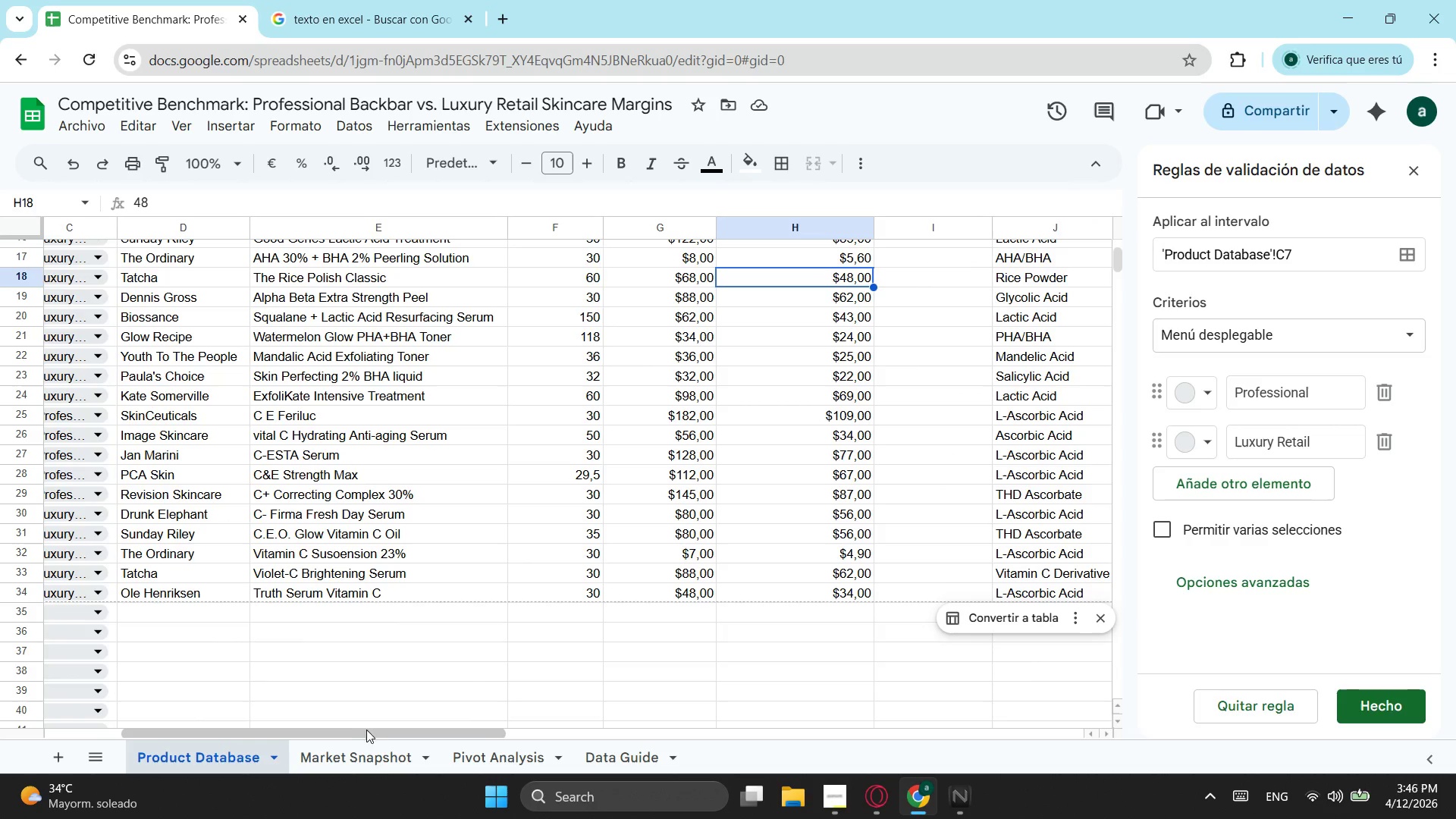 
left_click_drag(start_coordinate=[375, 733], to_coordinate=[555, 711])
 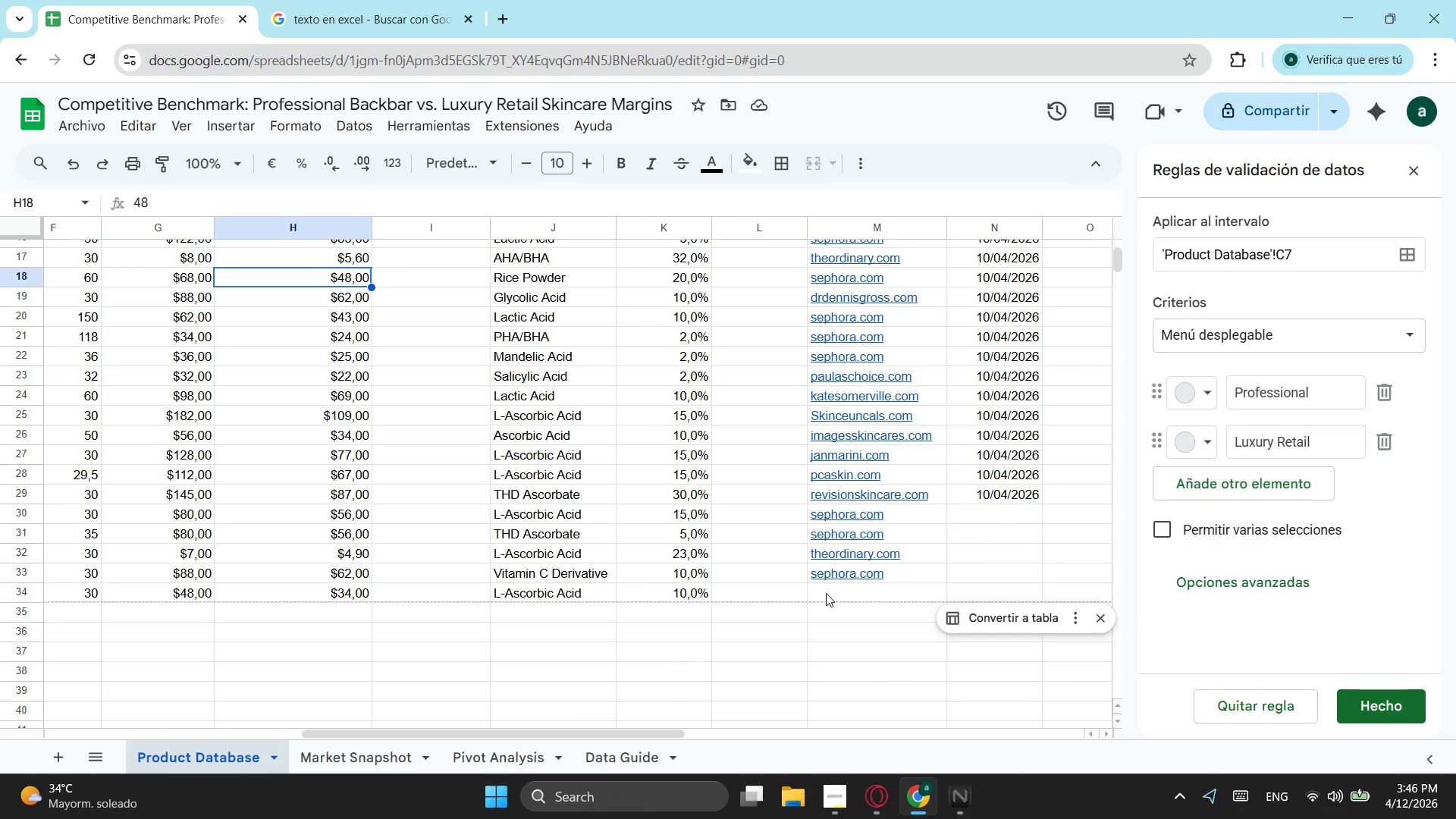 
left_click([826, 593])
 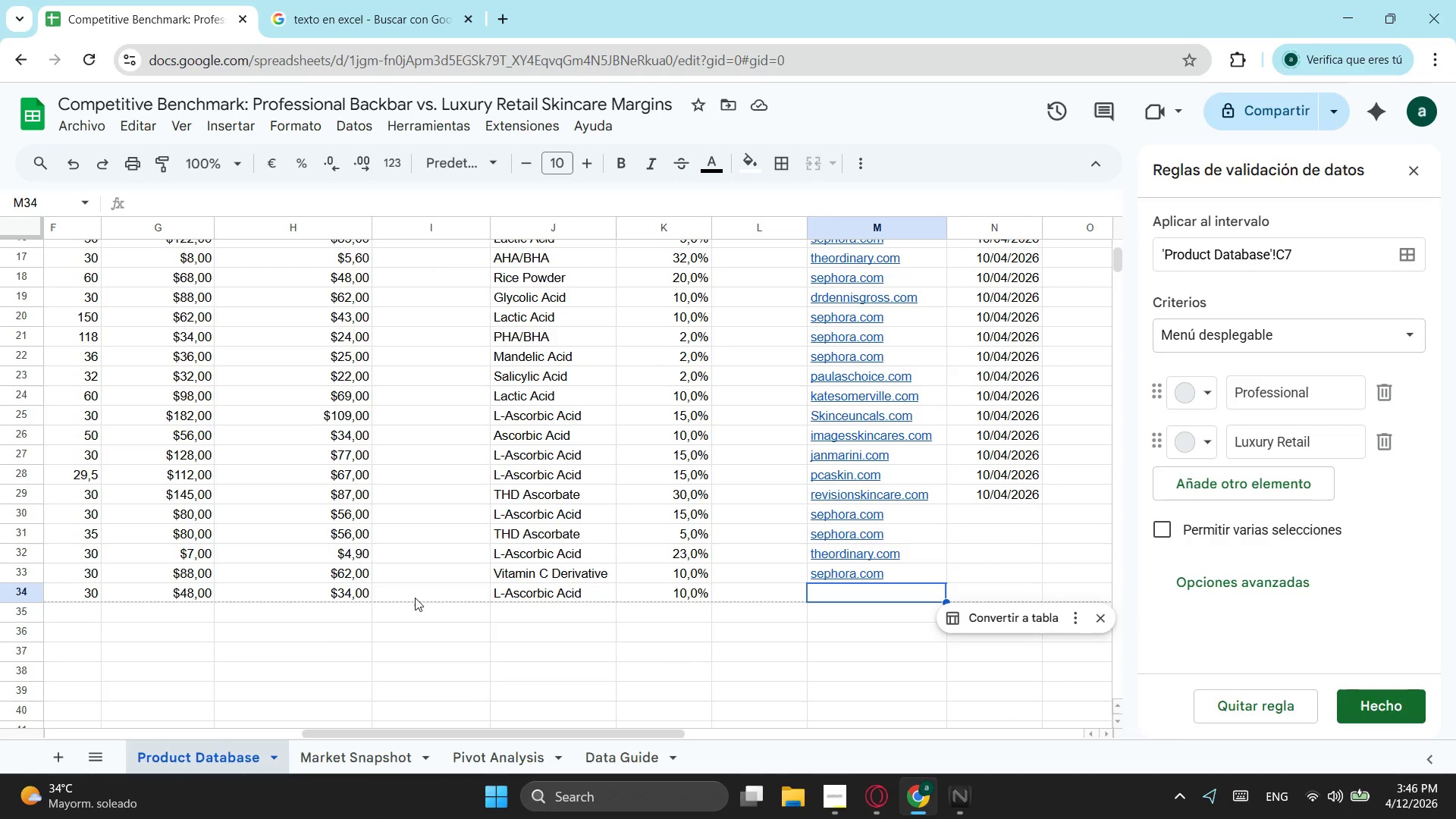 
left_click_drag(start_coordinate=[403, 730], to_coordinate=[387, 693])
 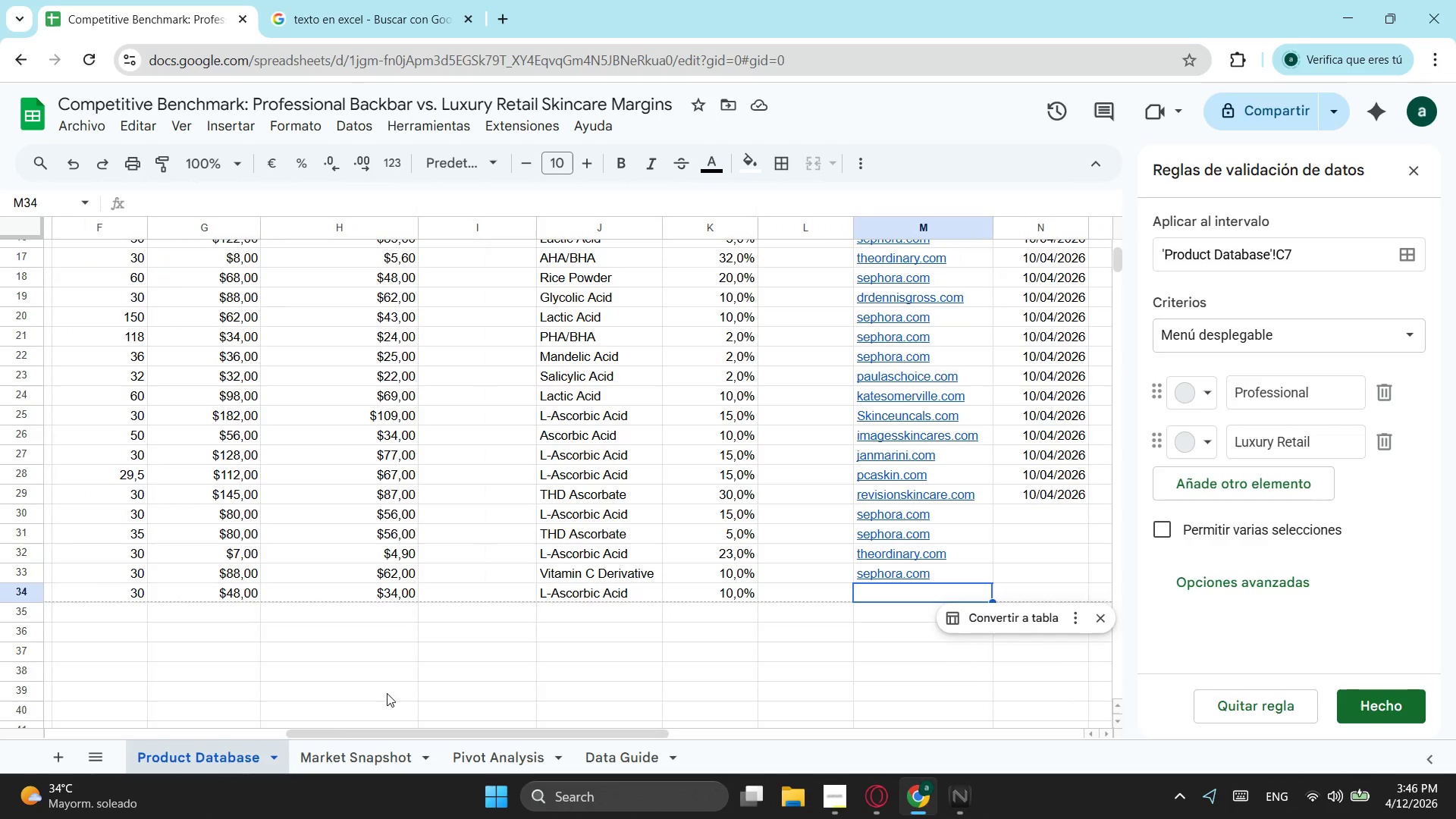 
type(ole)
 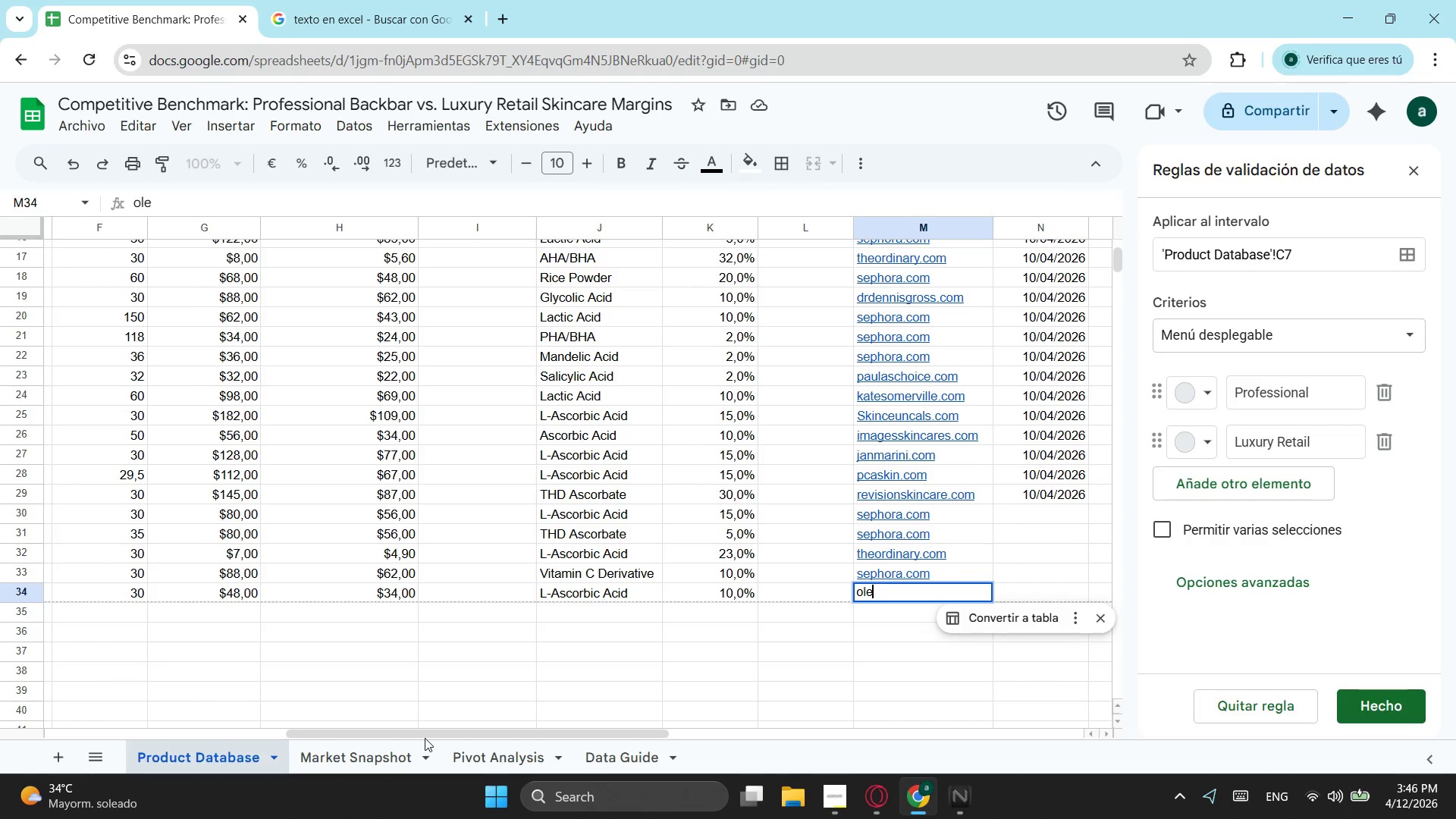 
left_click_drag(start_coordinate=[413, 732], to_coordinate=[238, 738])
 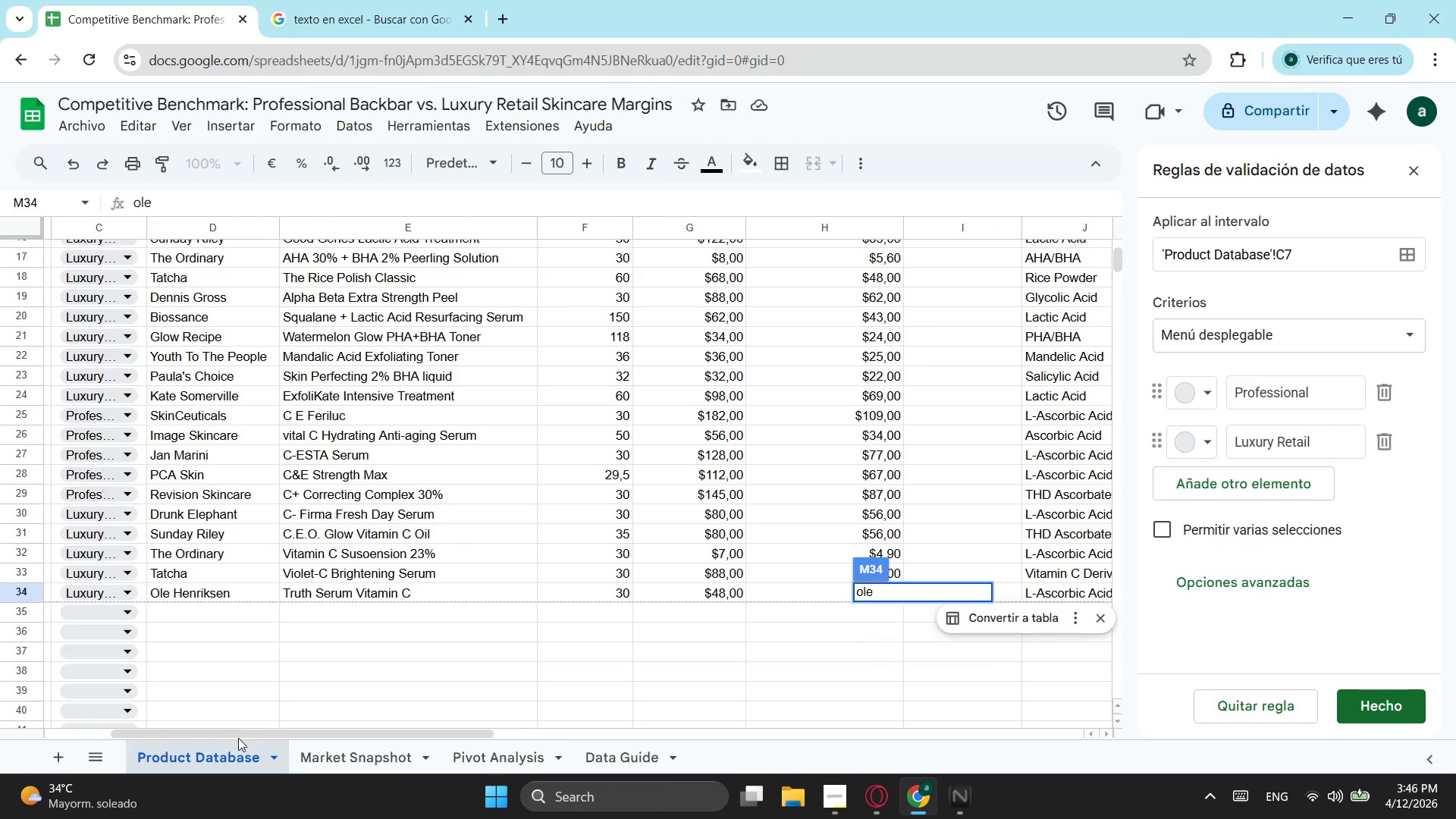 
type(henrin)
key(Backspace)
 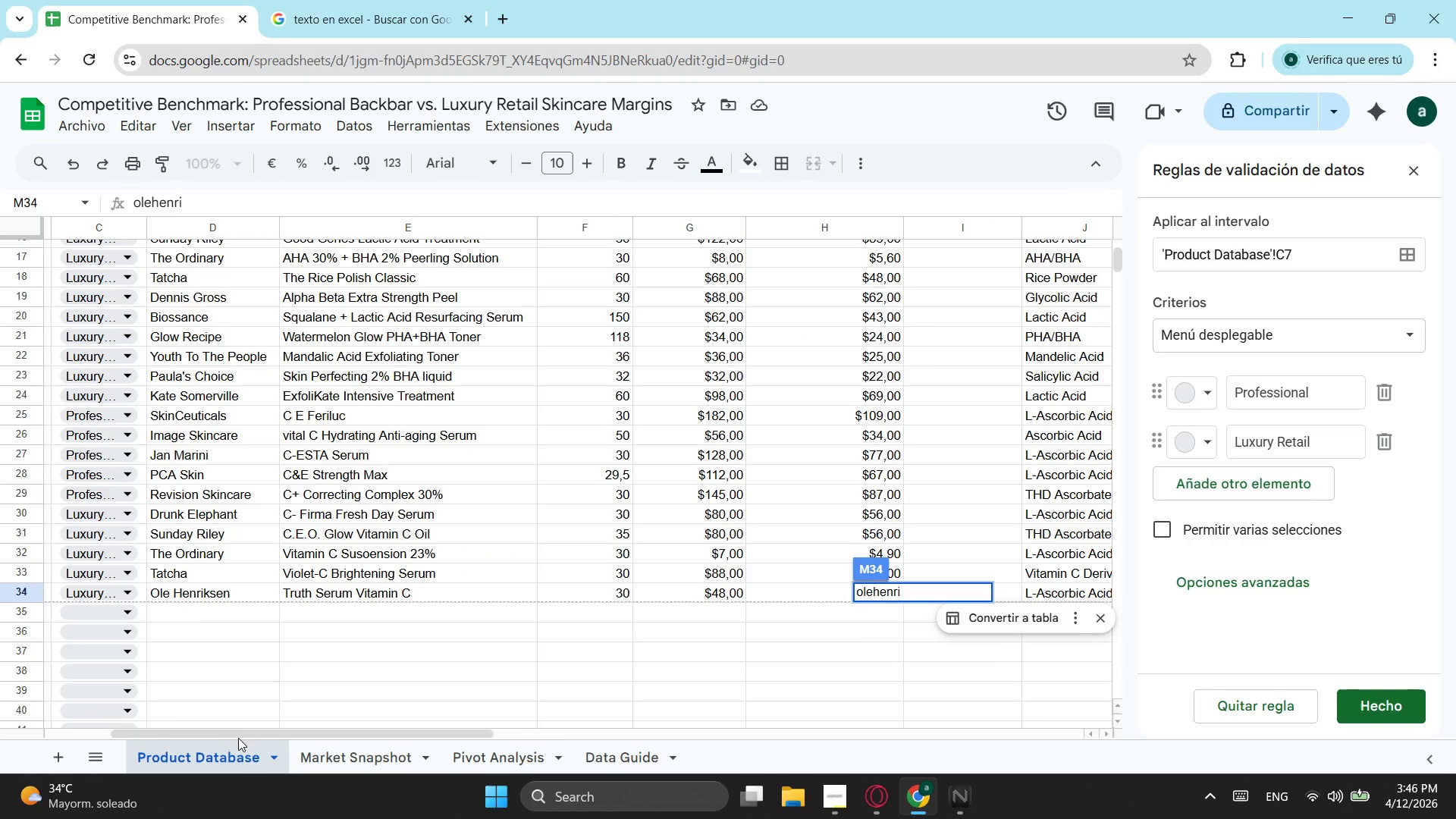 
type(ksen.com)
 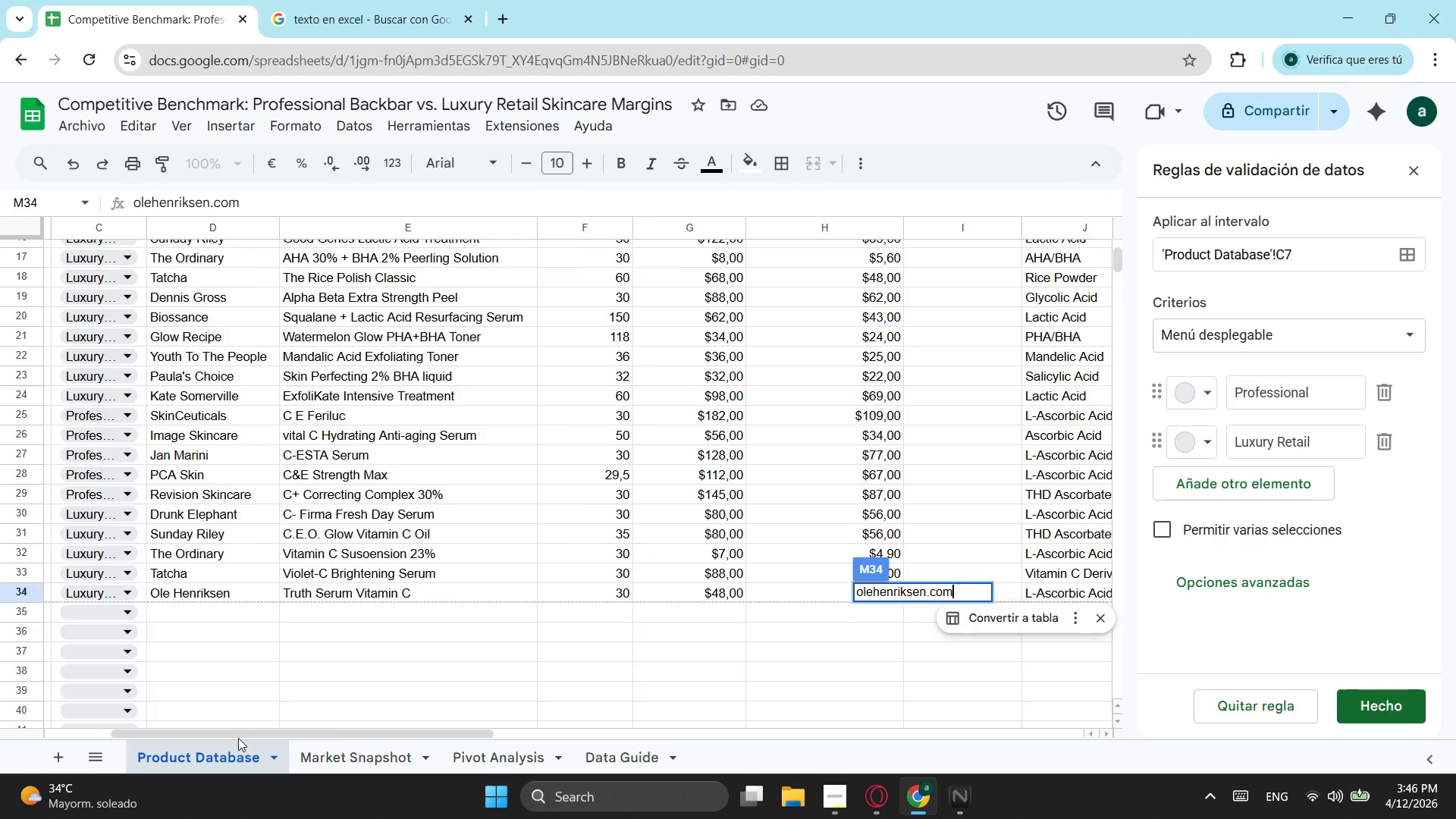 
key(Enter)
 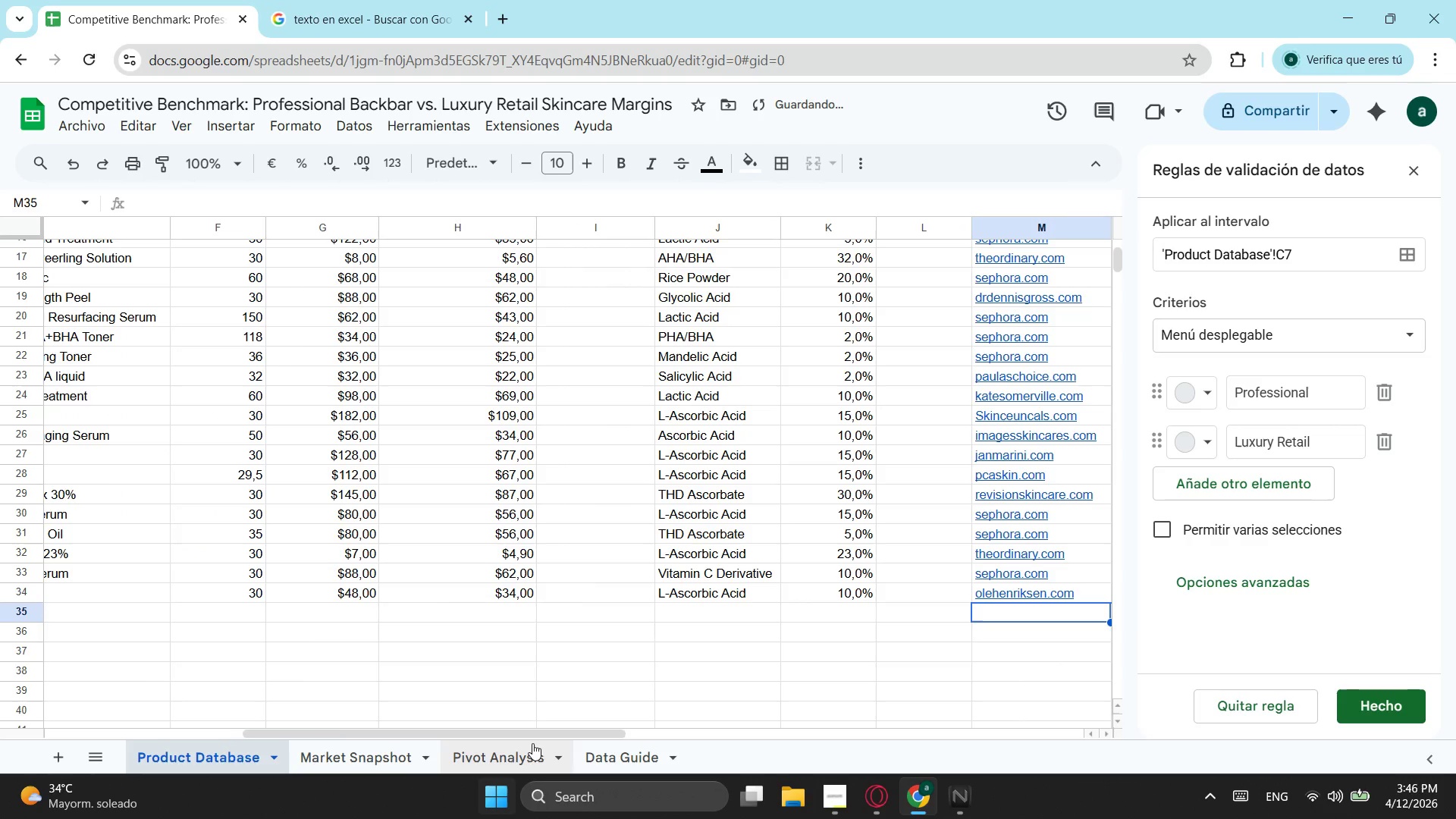 
left_click_drag(start_coordinate=[540, 733], to_coordinate=[669, 708])
 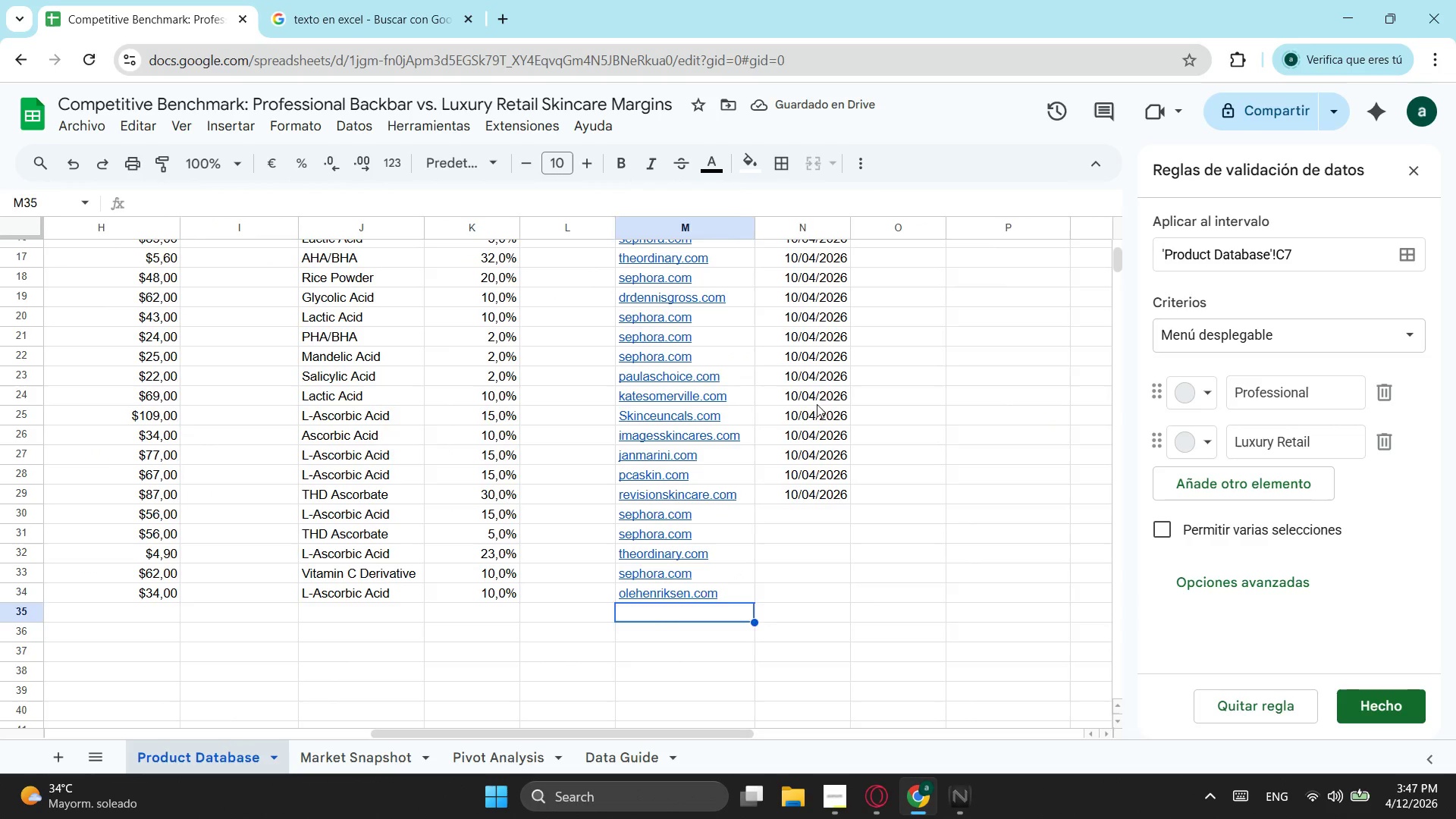 
left_click_drag(start_coordinate=[817, 404], to_coordinate=[821, 475])
 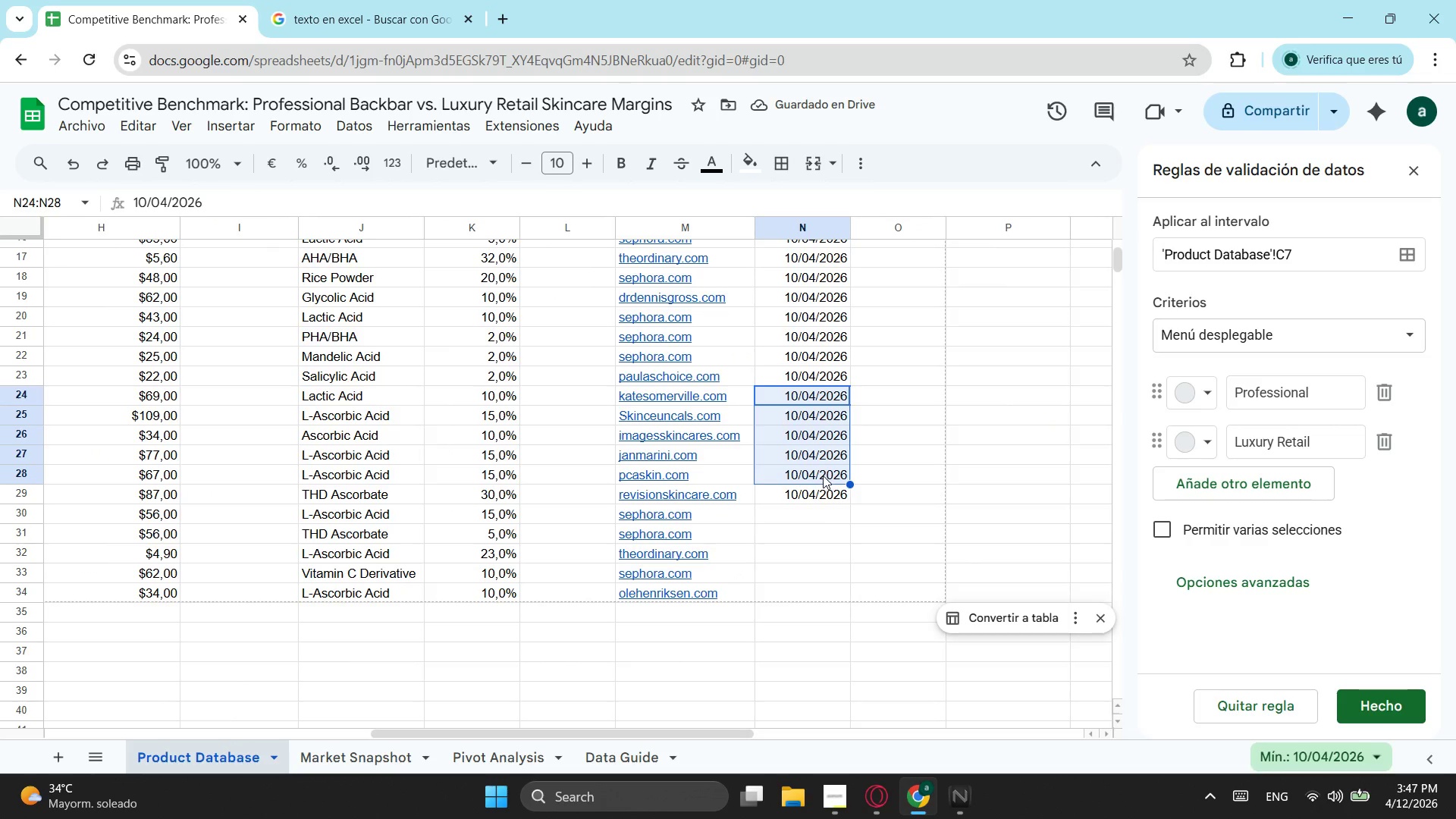 
key(Control+ControlLeft)
 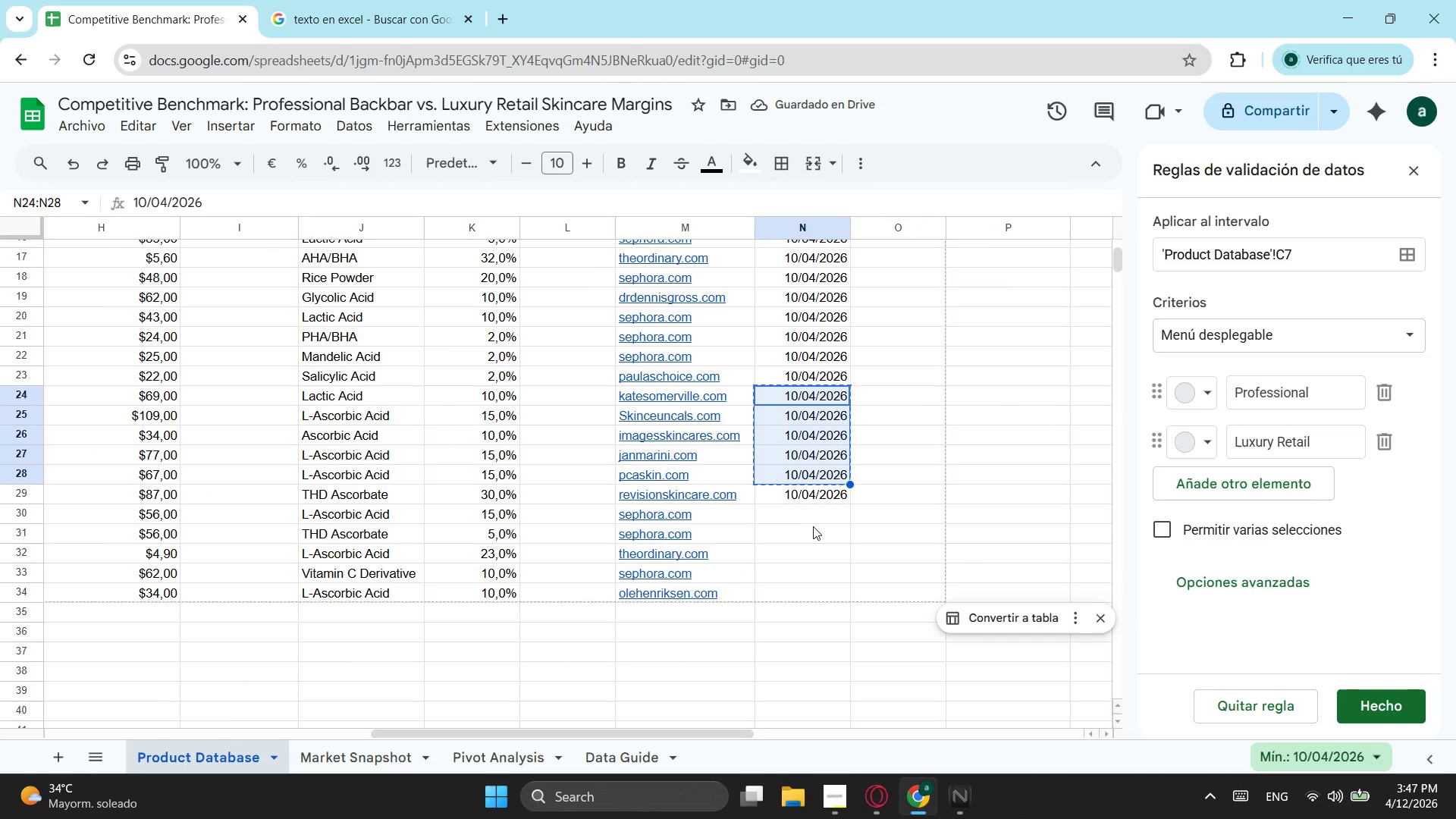 
key(Control+C)
 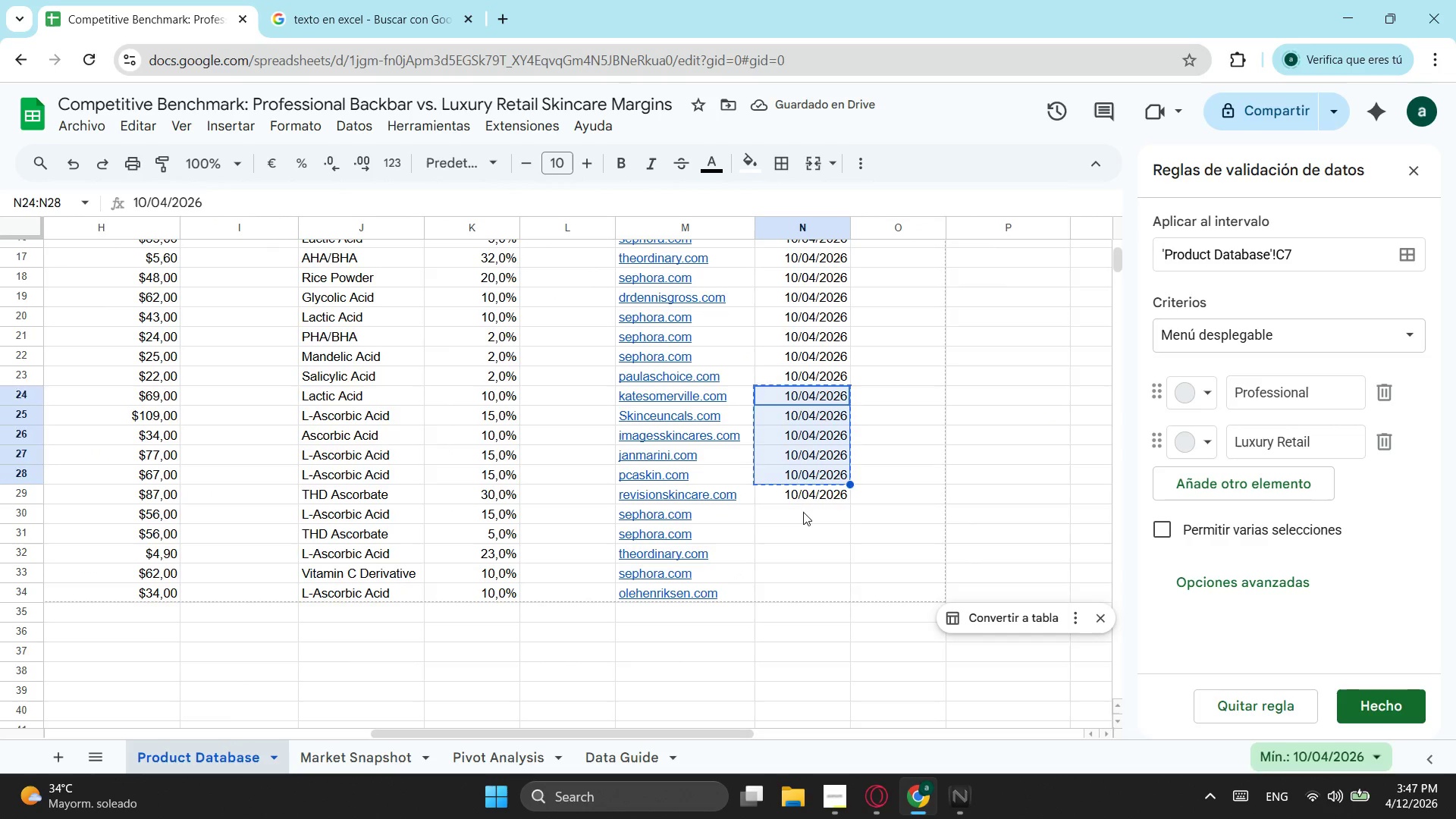 
left_click([803, 512])
 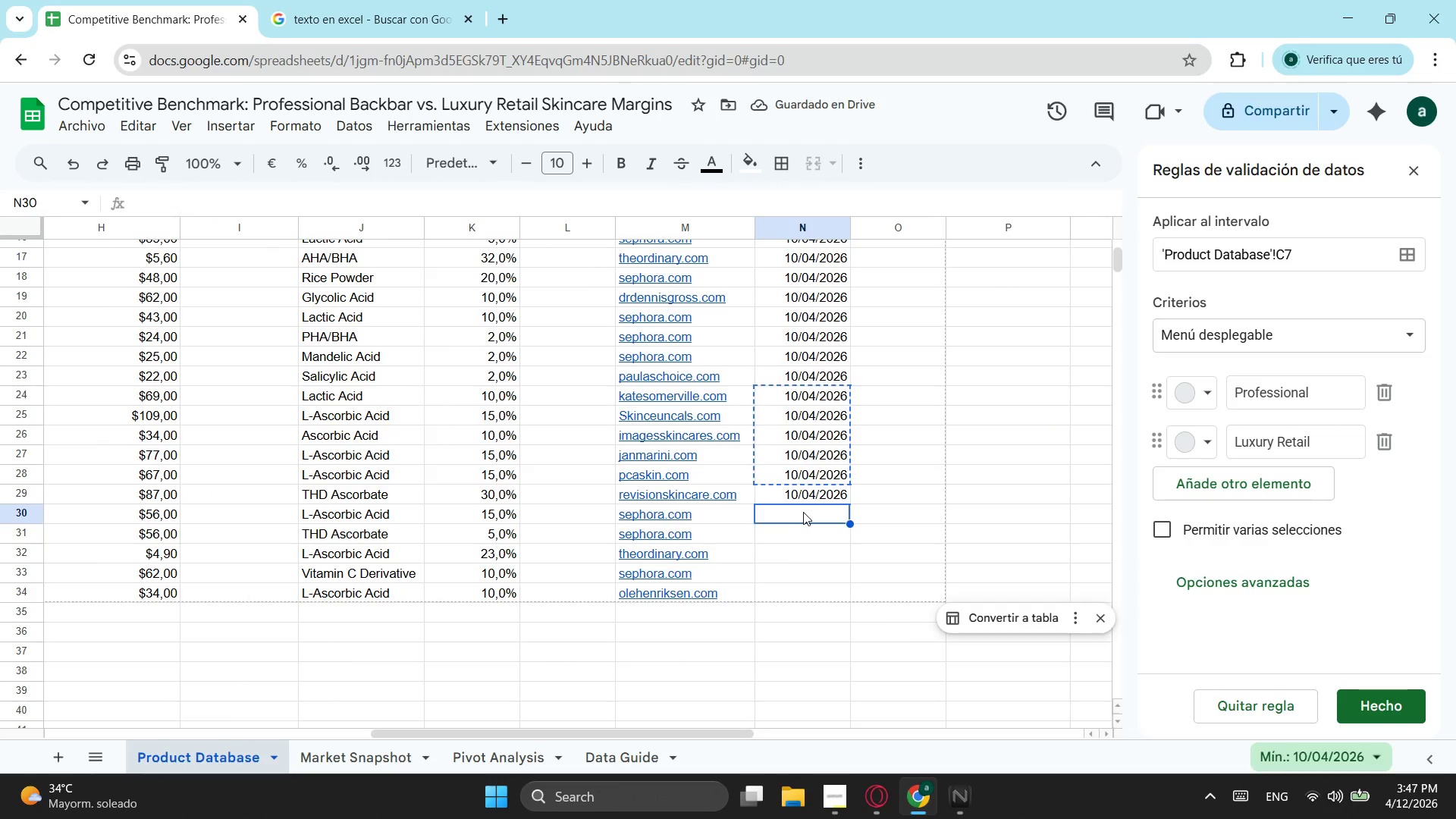 
key(Control+ControlLeft)
 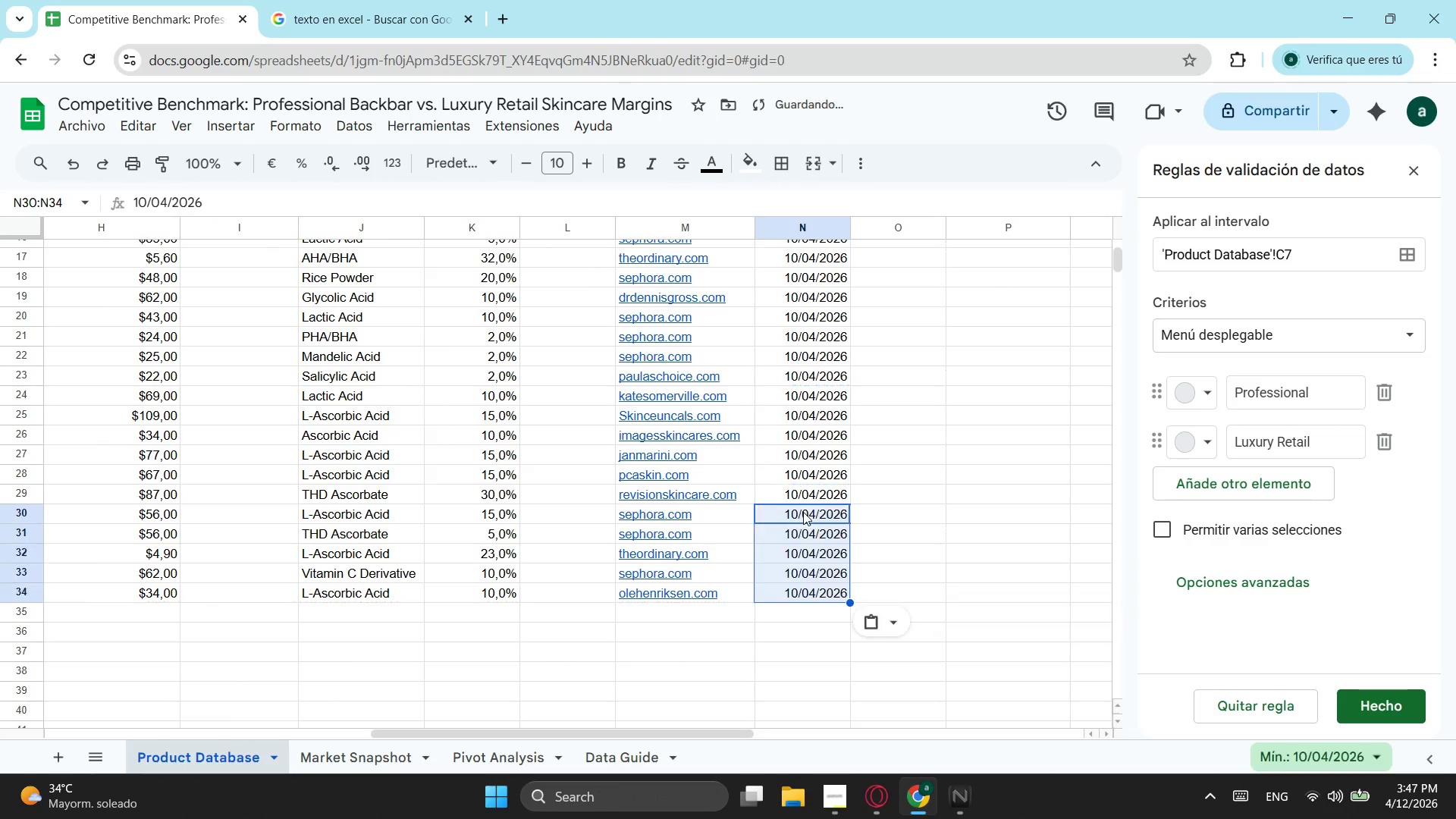 
key(Control+V)
 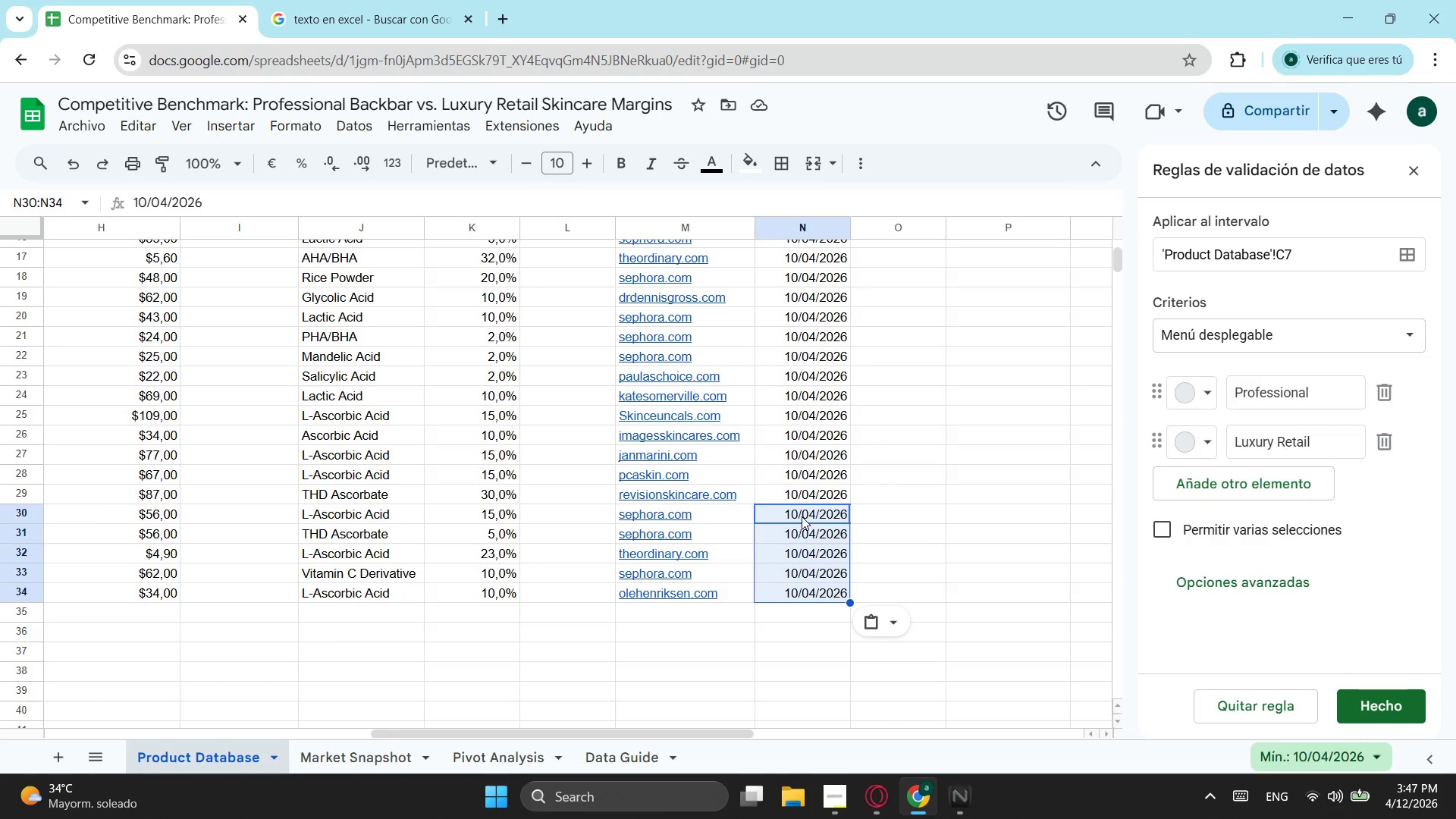 
wait(13.17)
 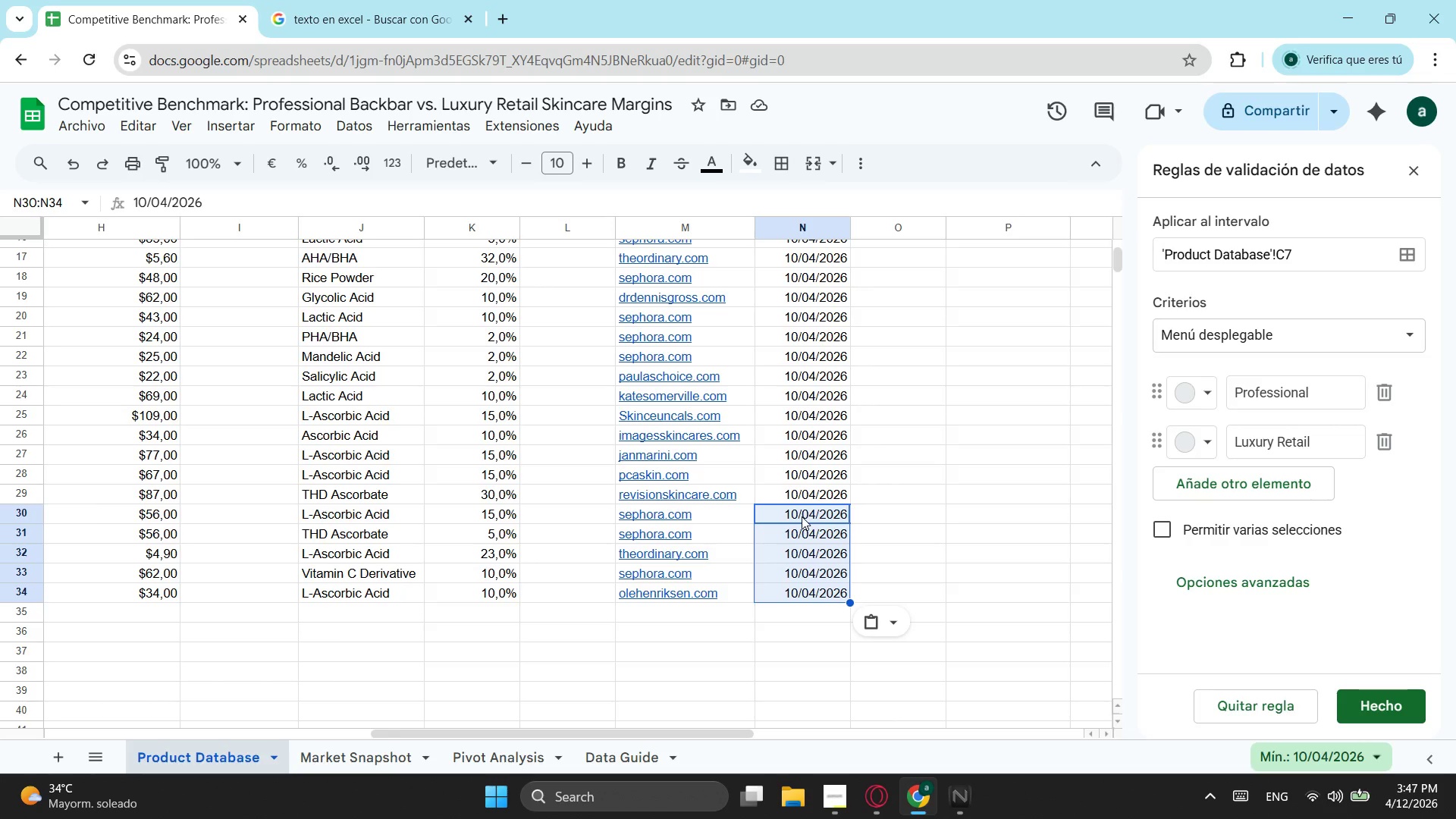 
left_click_drag(start_coordinate=[551, 730], to_coordinate=[36, 716])
 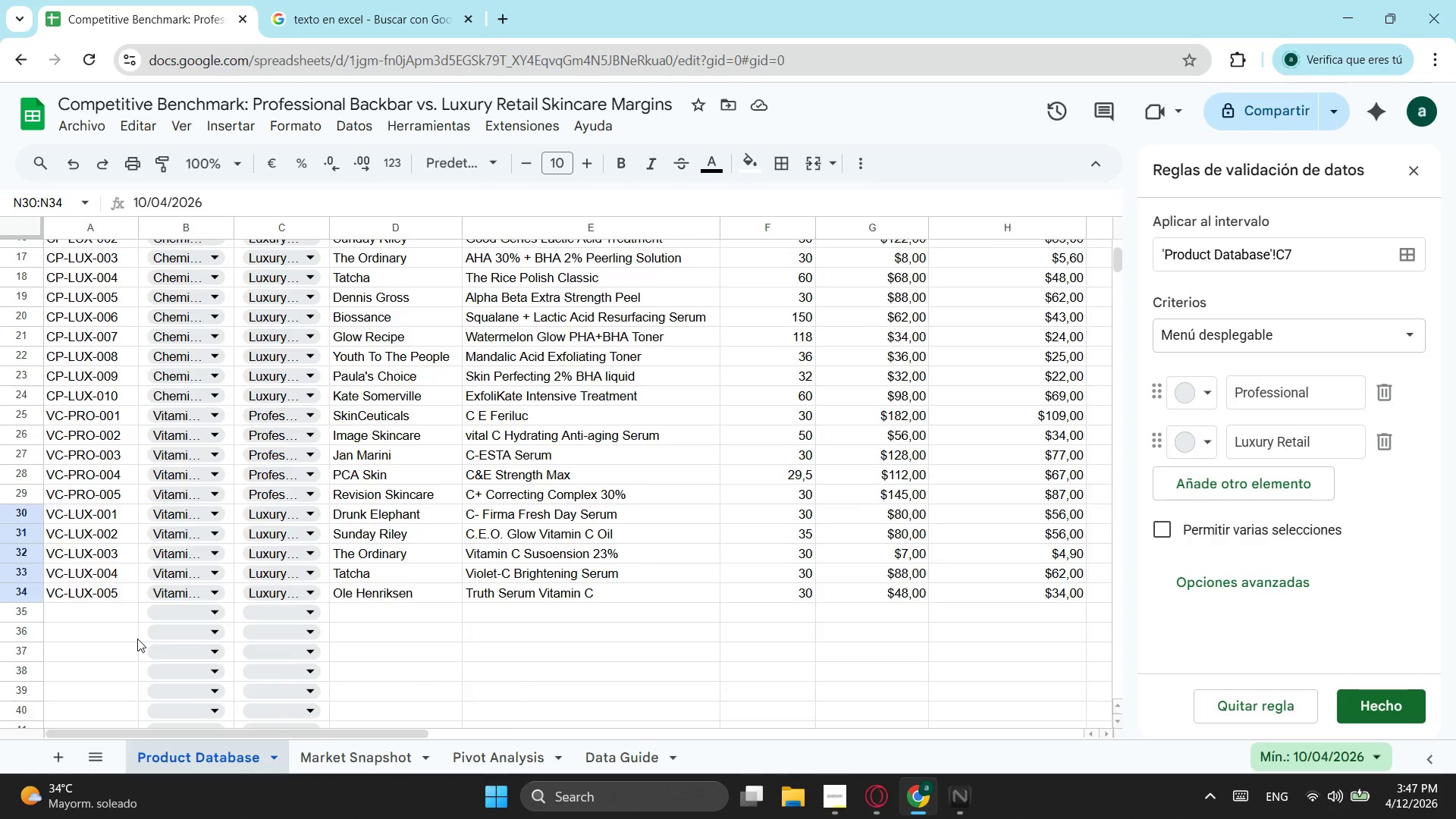 
scroll: coordinate [146, 637], scroll_direction: down, amount: 1.0
 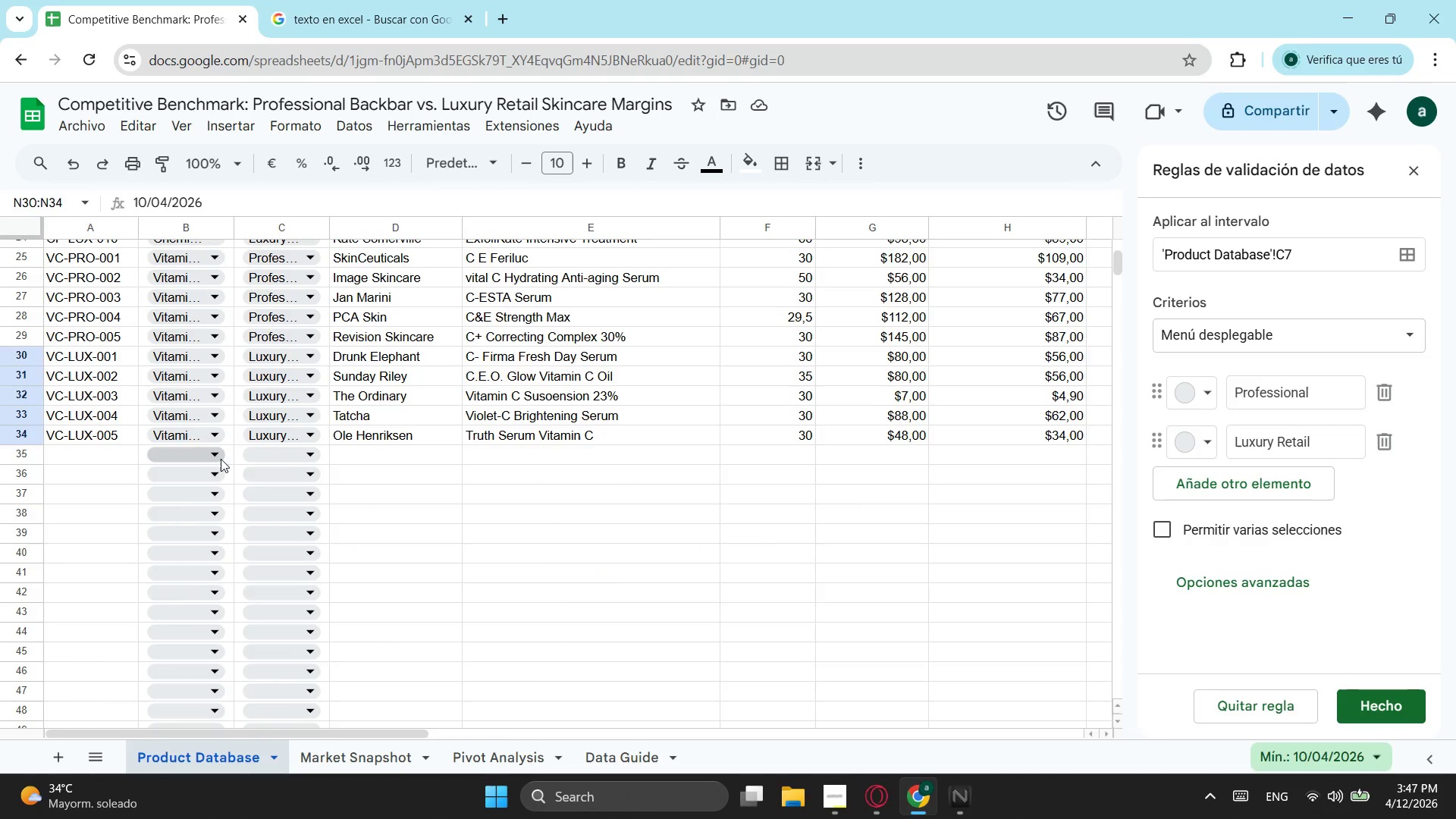 
left_click([213, 457])
 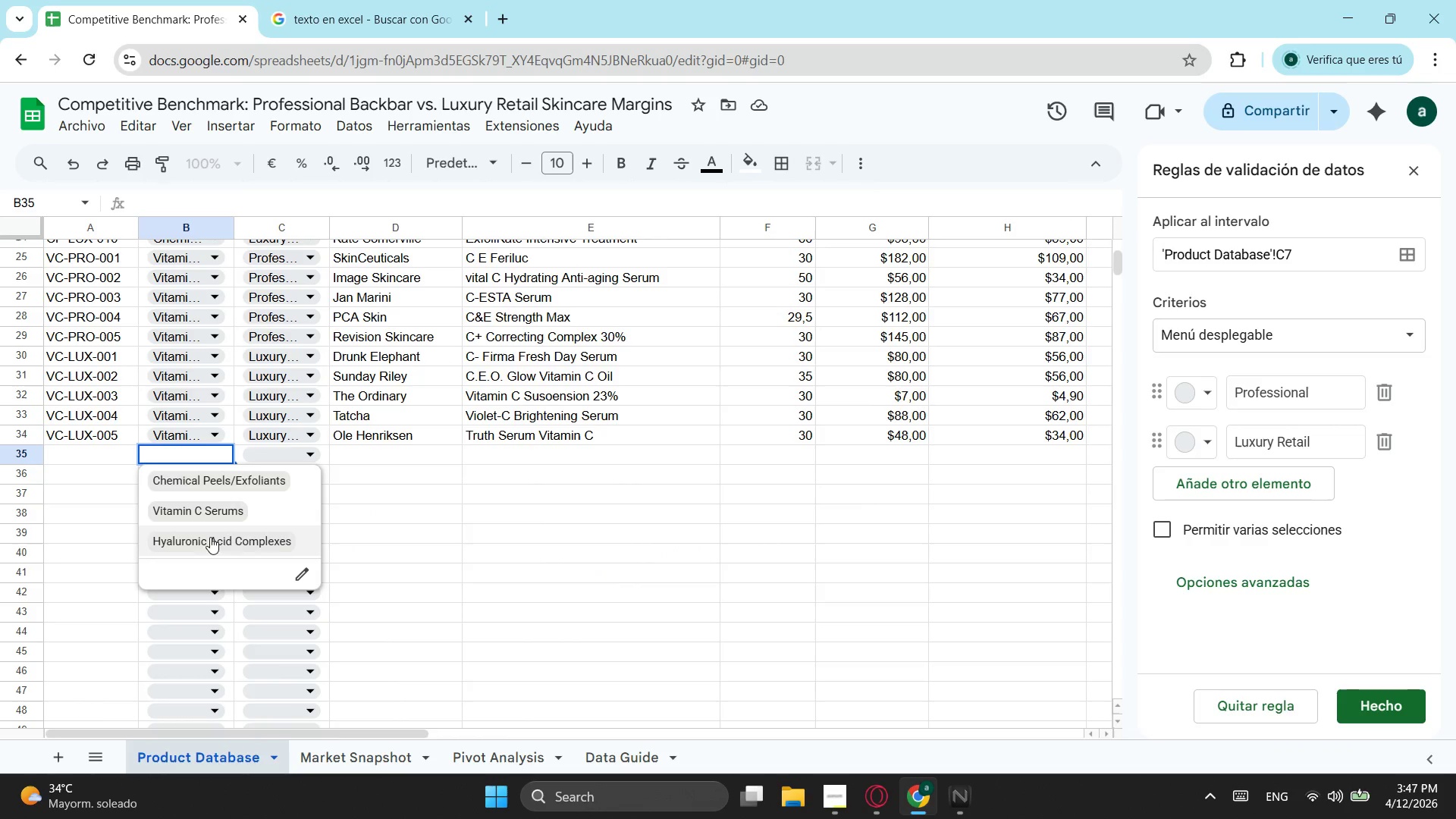 
left_click([214, 538])
 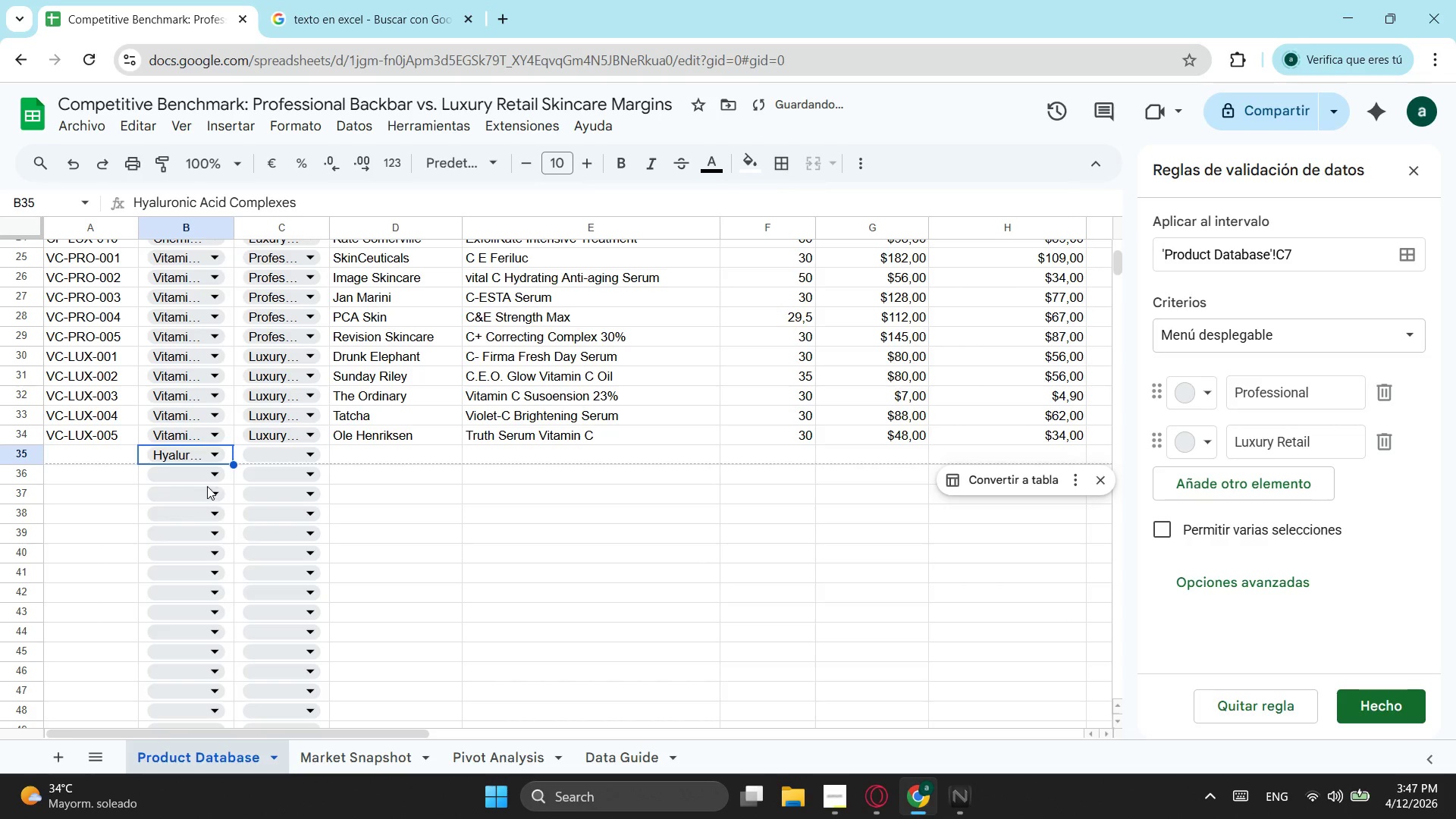 
left_click([209, 479])
 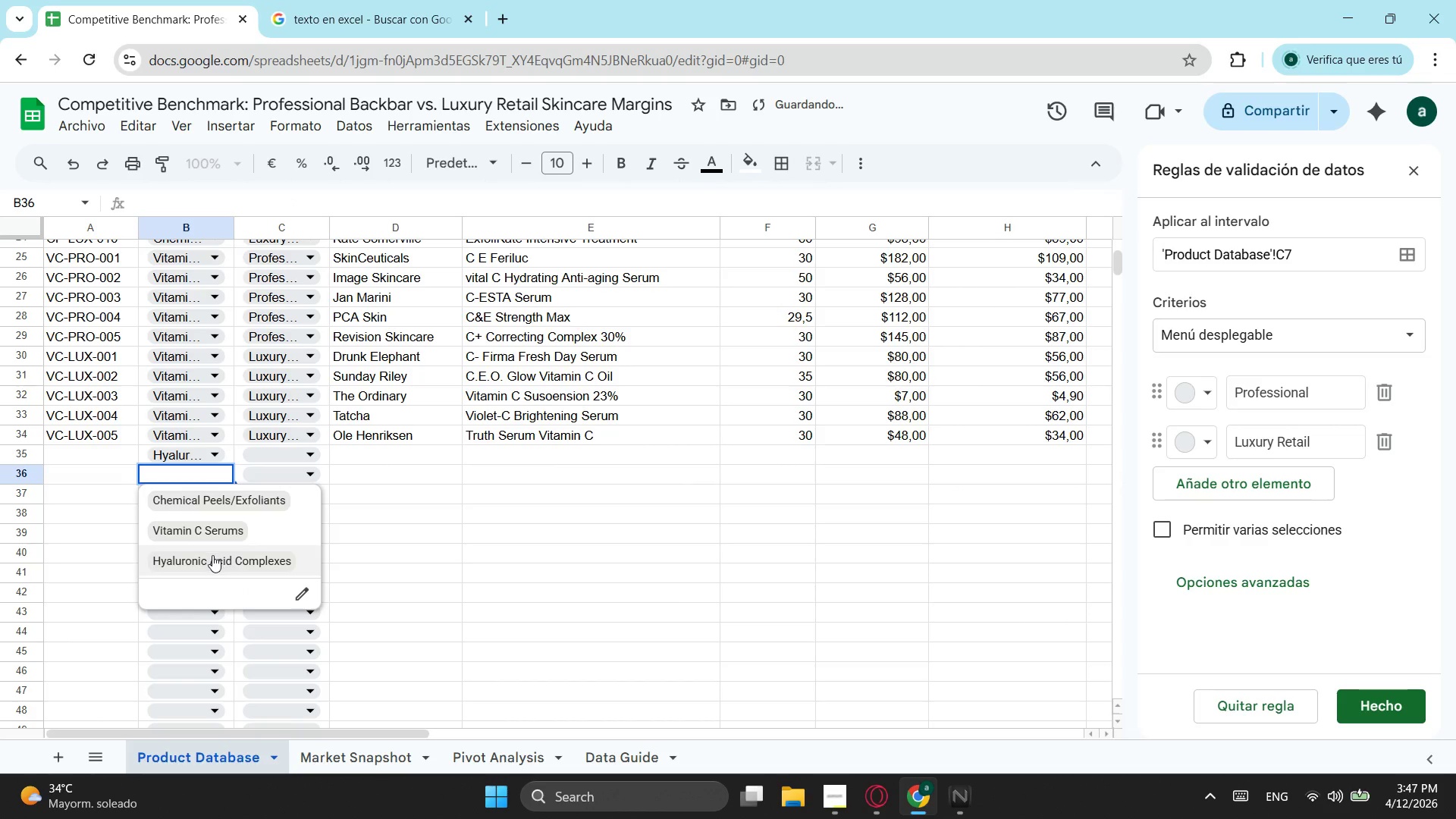 
left_click([212, 555])
 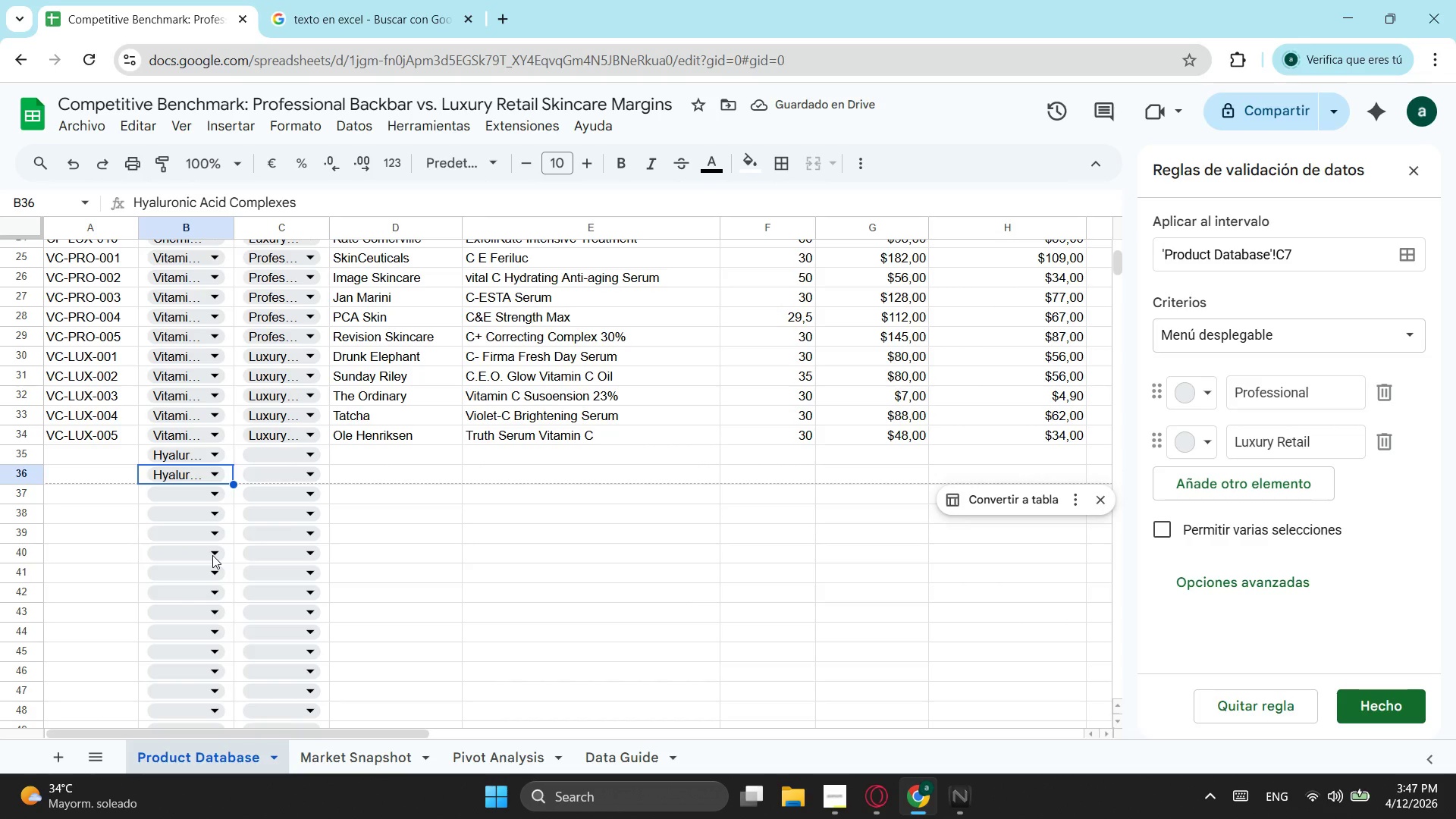 
left_click([202, 496])
 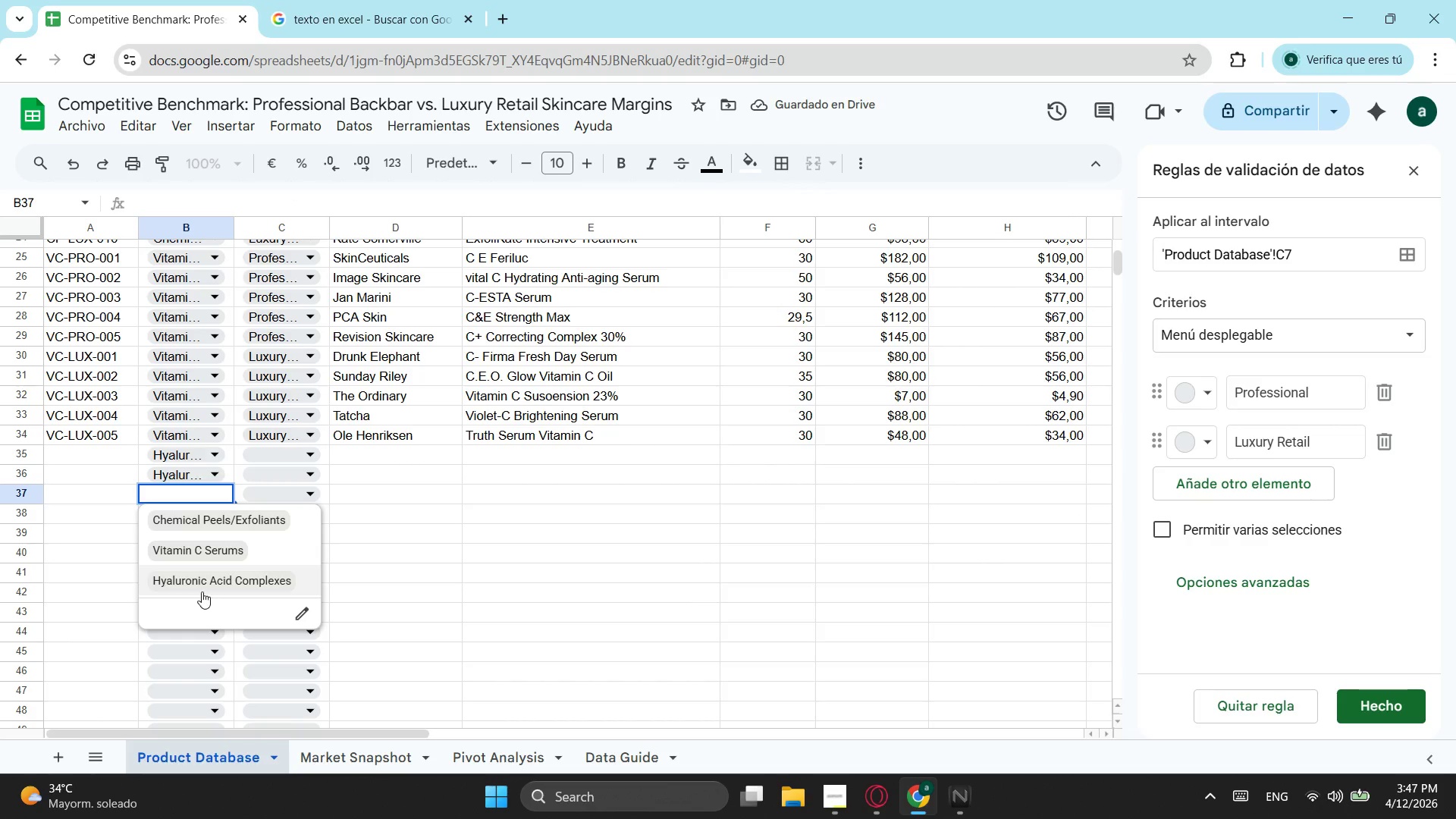 
left_click_drag(start_coordinate=[204, 585], to_coordinate=[209, 585])
 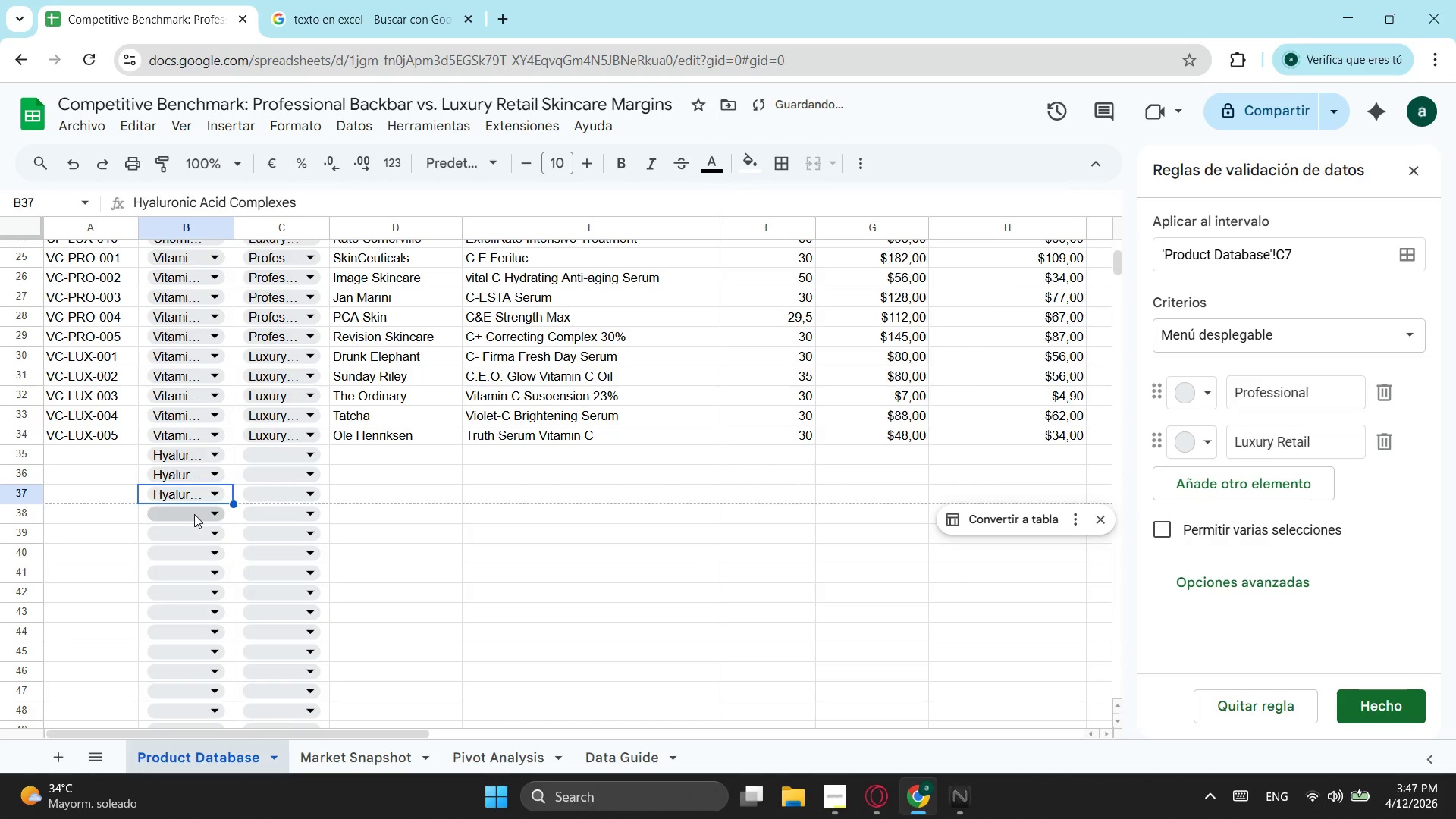 
left_click([196, 513])
 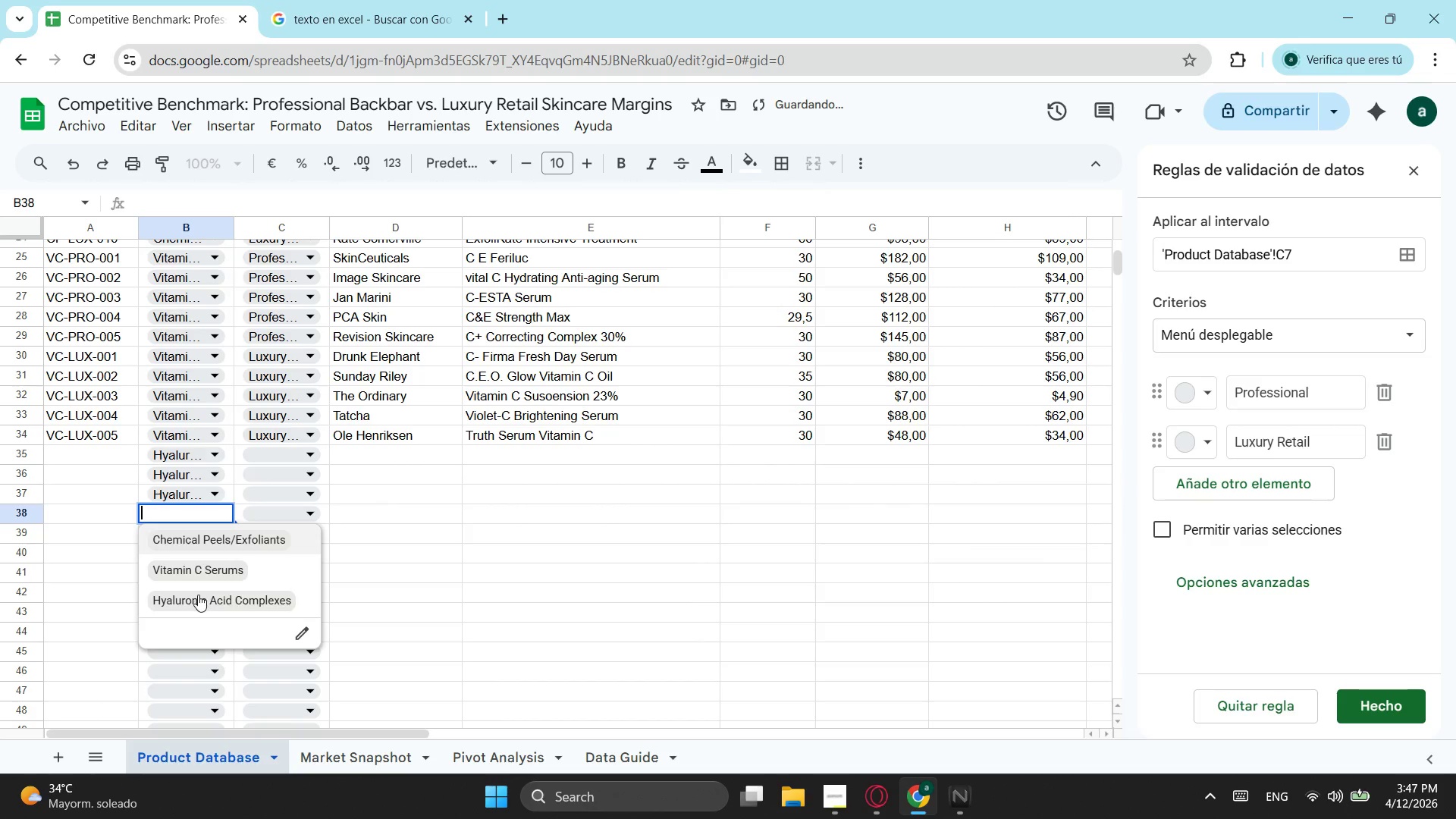 
left_click([198, 595])
 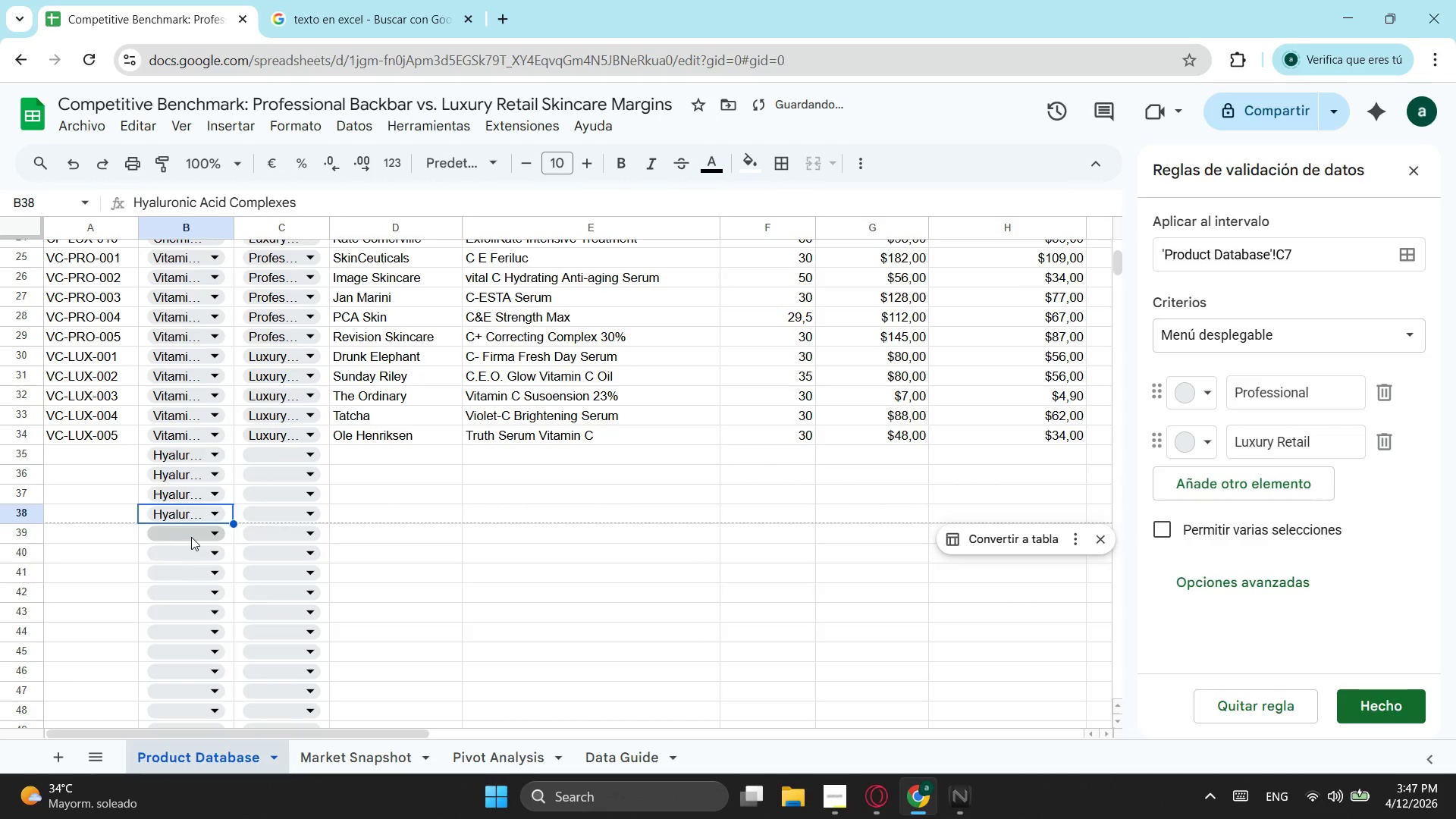 
left_click_drag(start_coordinate=[191, 537], to_coordinate=[194, 541])
 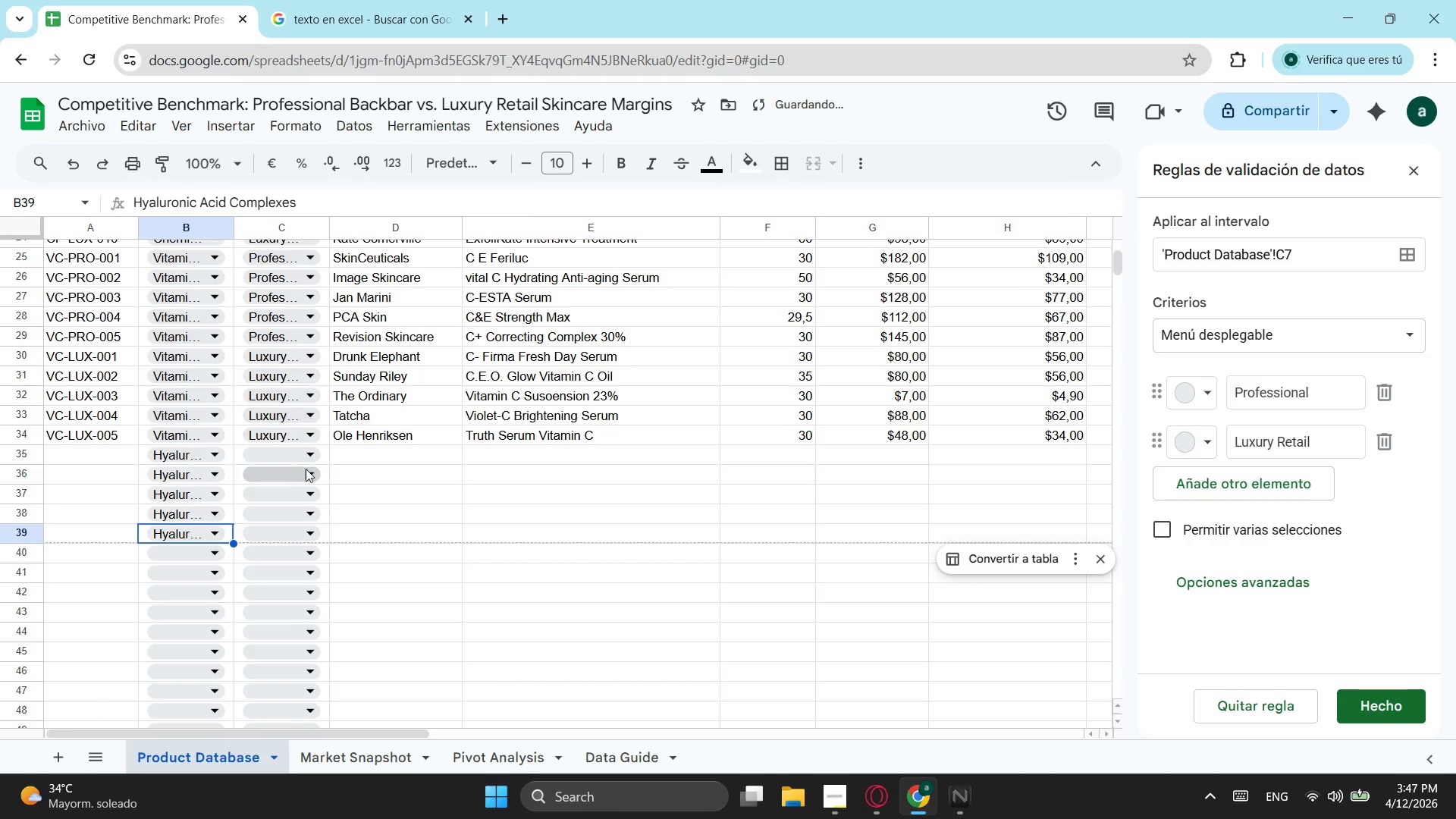 
left_click([305, 453])
 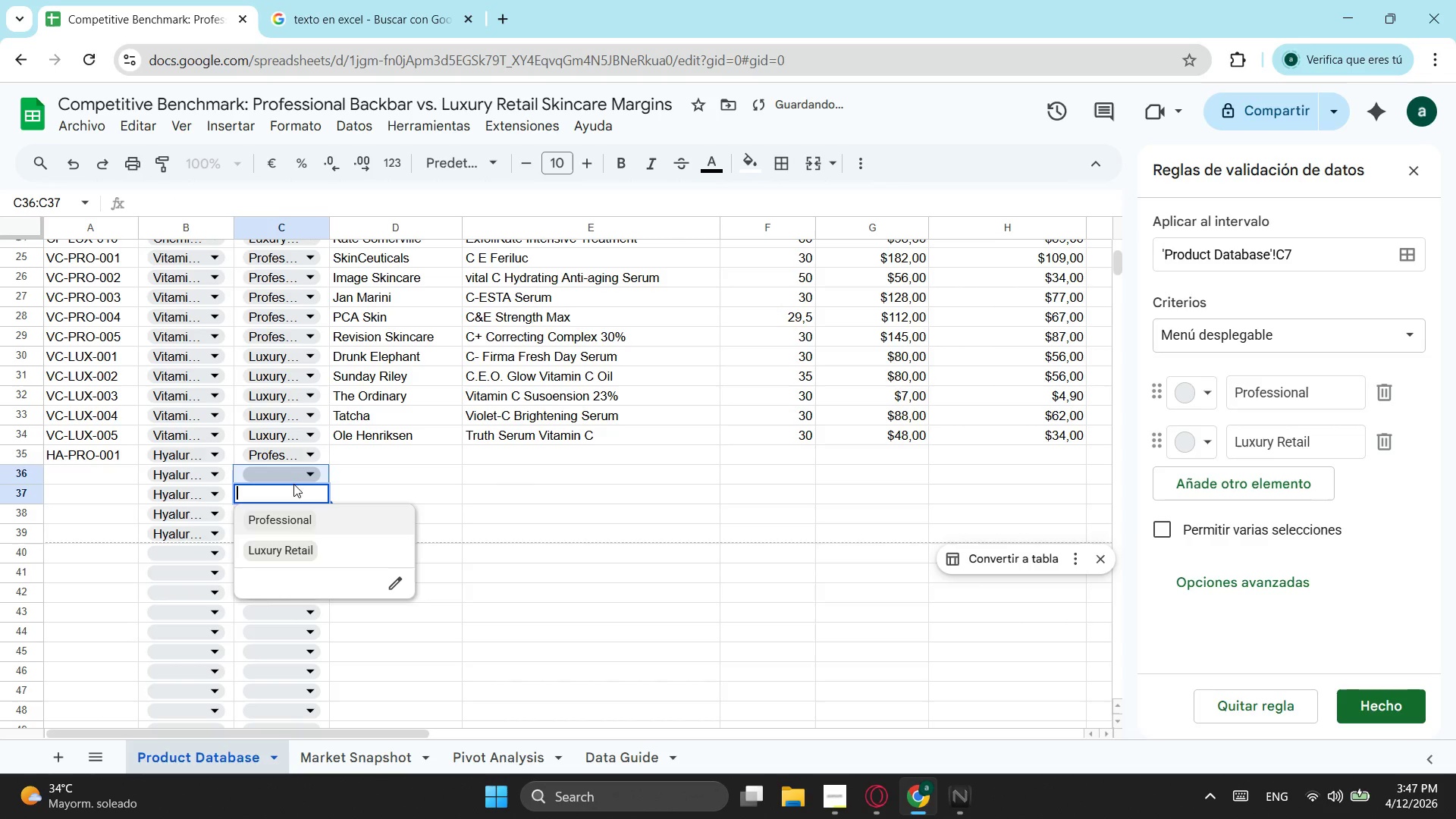 
left_click([284, 557])
 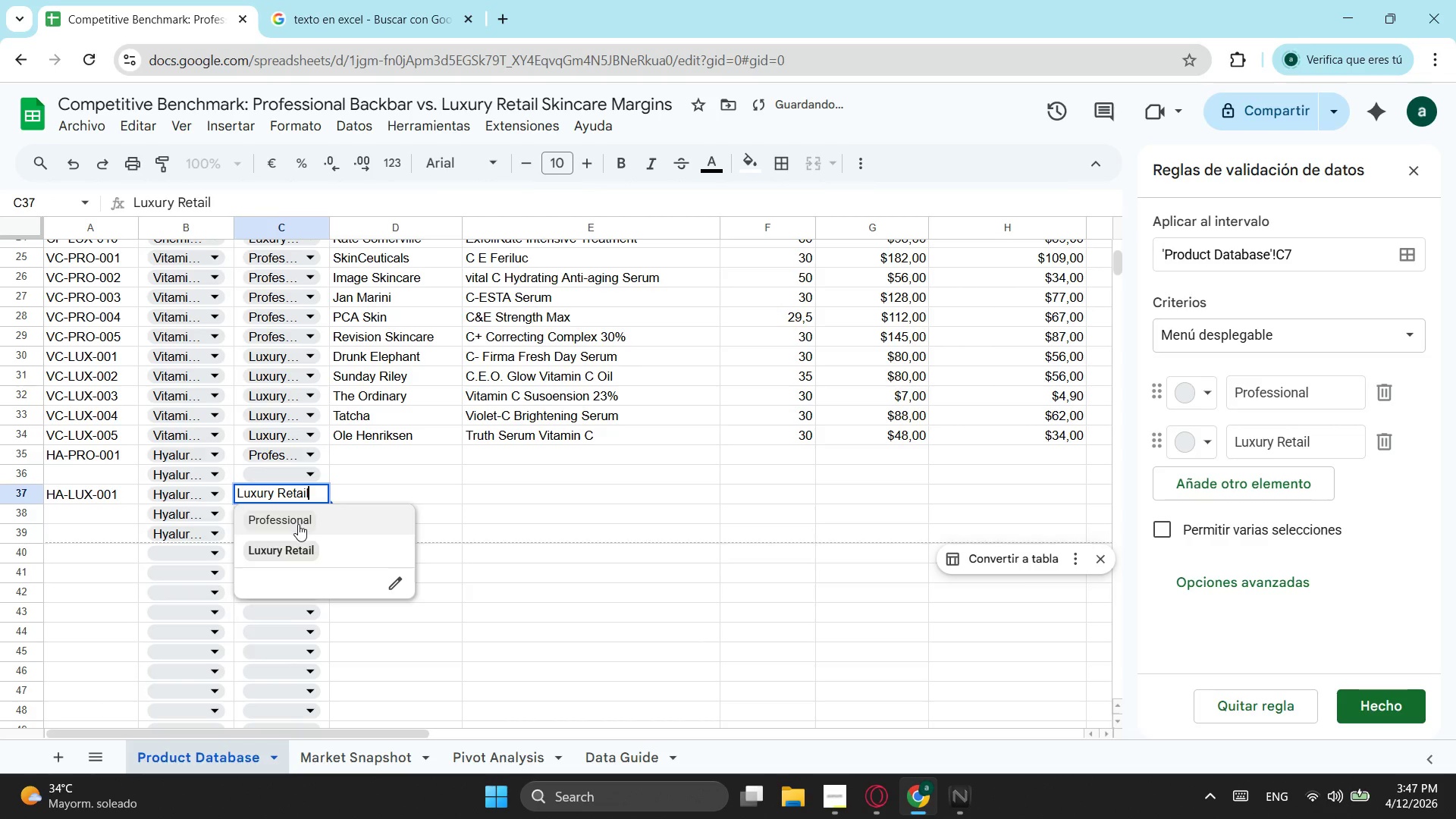 
left_click([298, 523])
 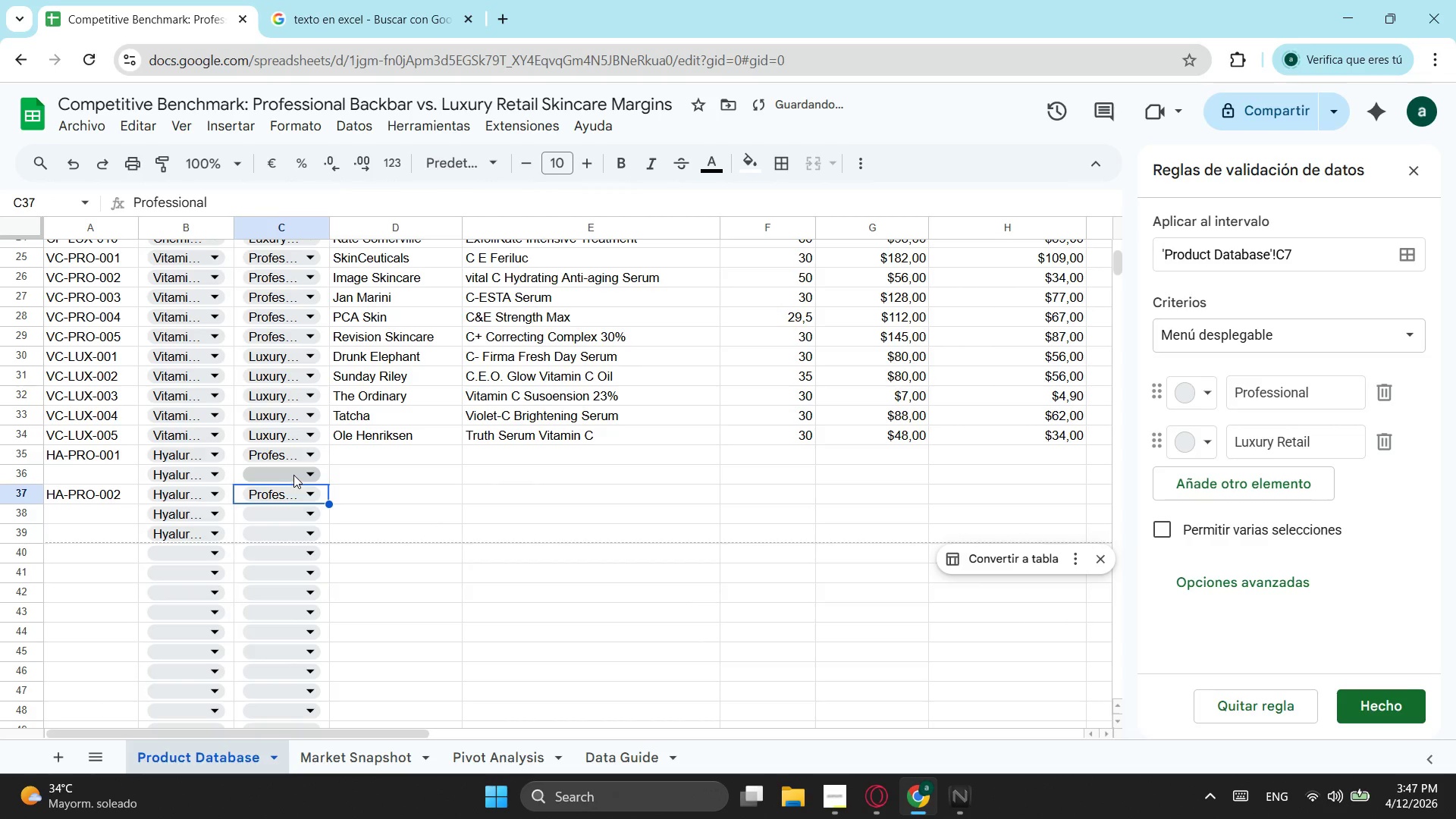 
left_click_drag(start_coordinate=[293, 476], to_coordinate=[297, 481])
 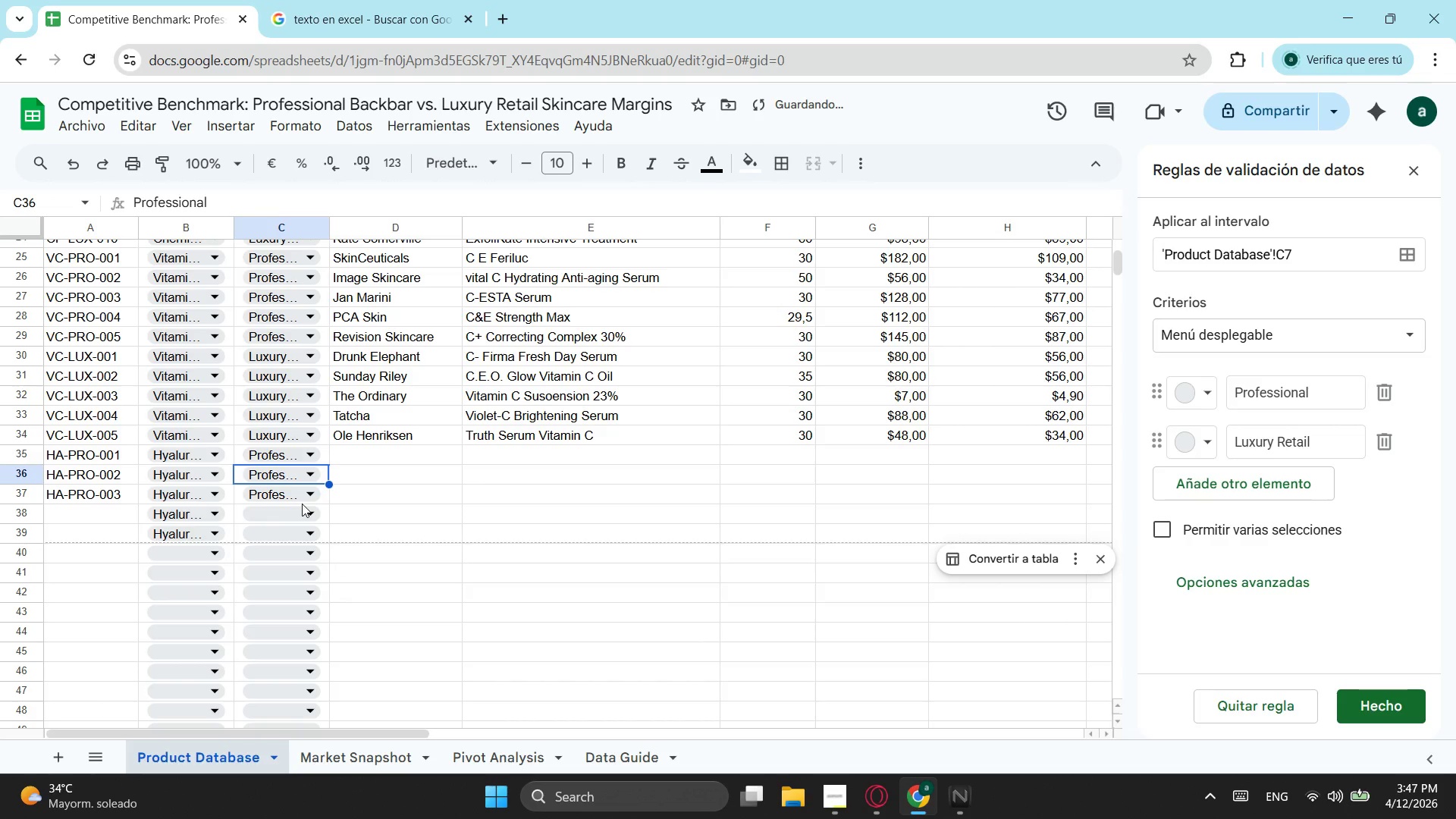 
left_click([295, 509])
 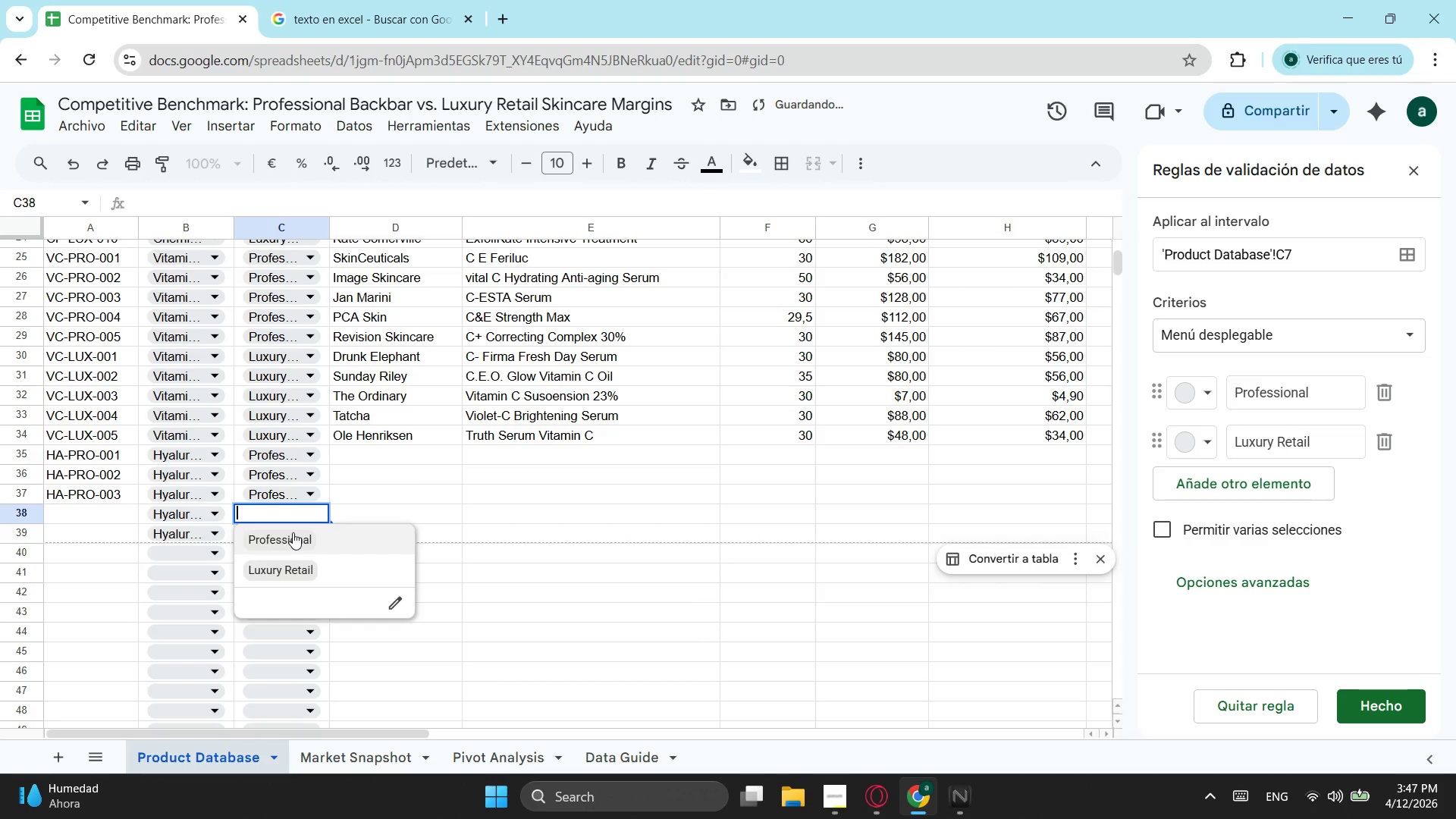 
left_click([293, 532])
 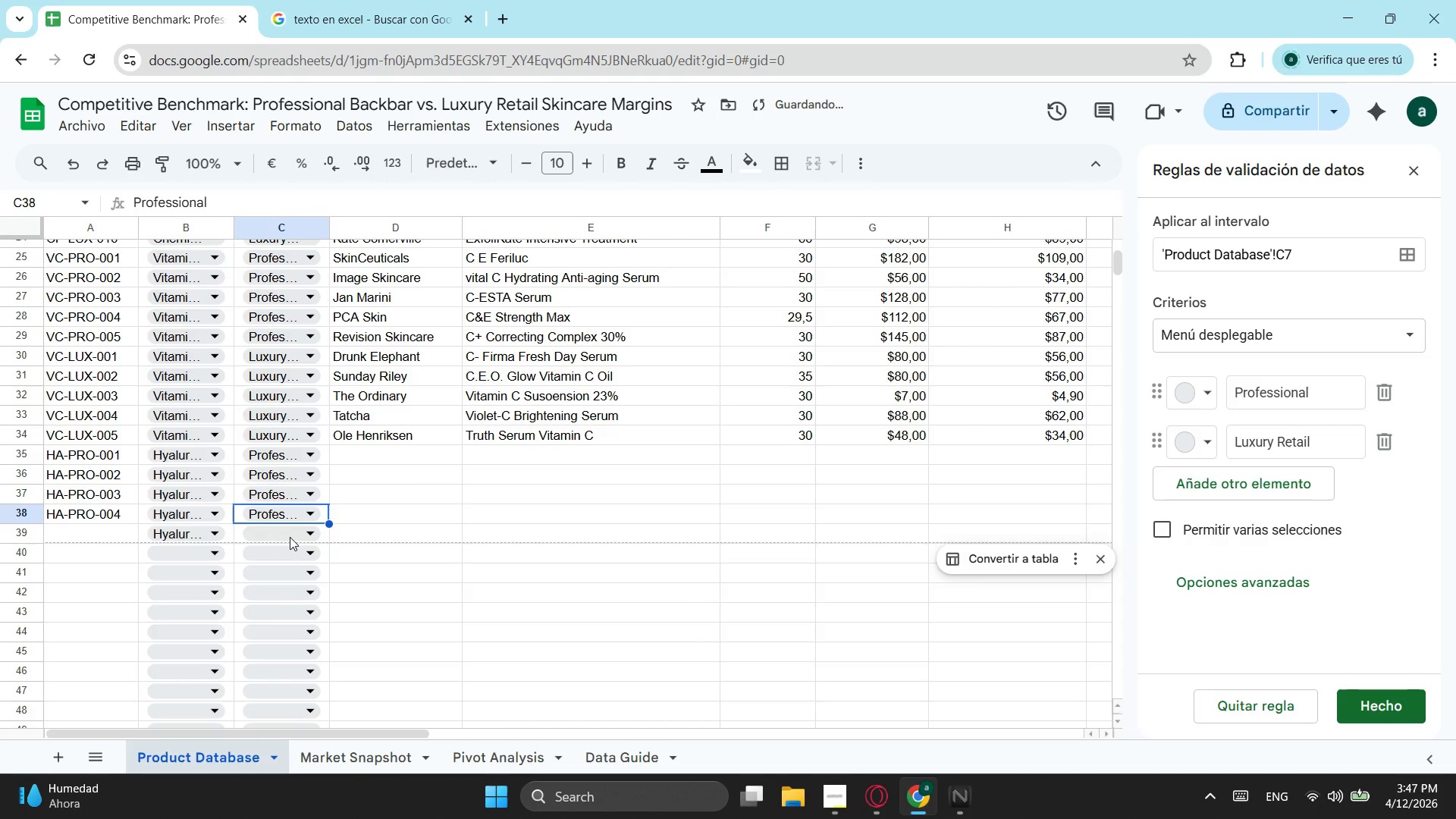 
left_click([290, 537])
 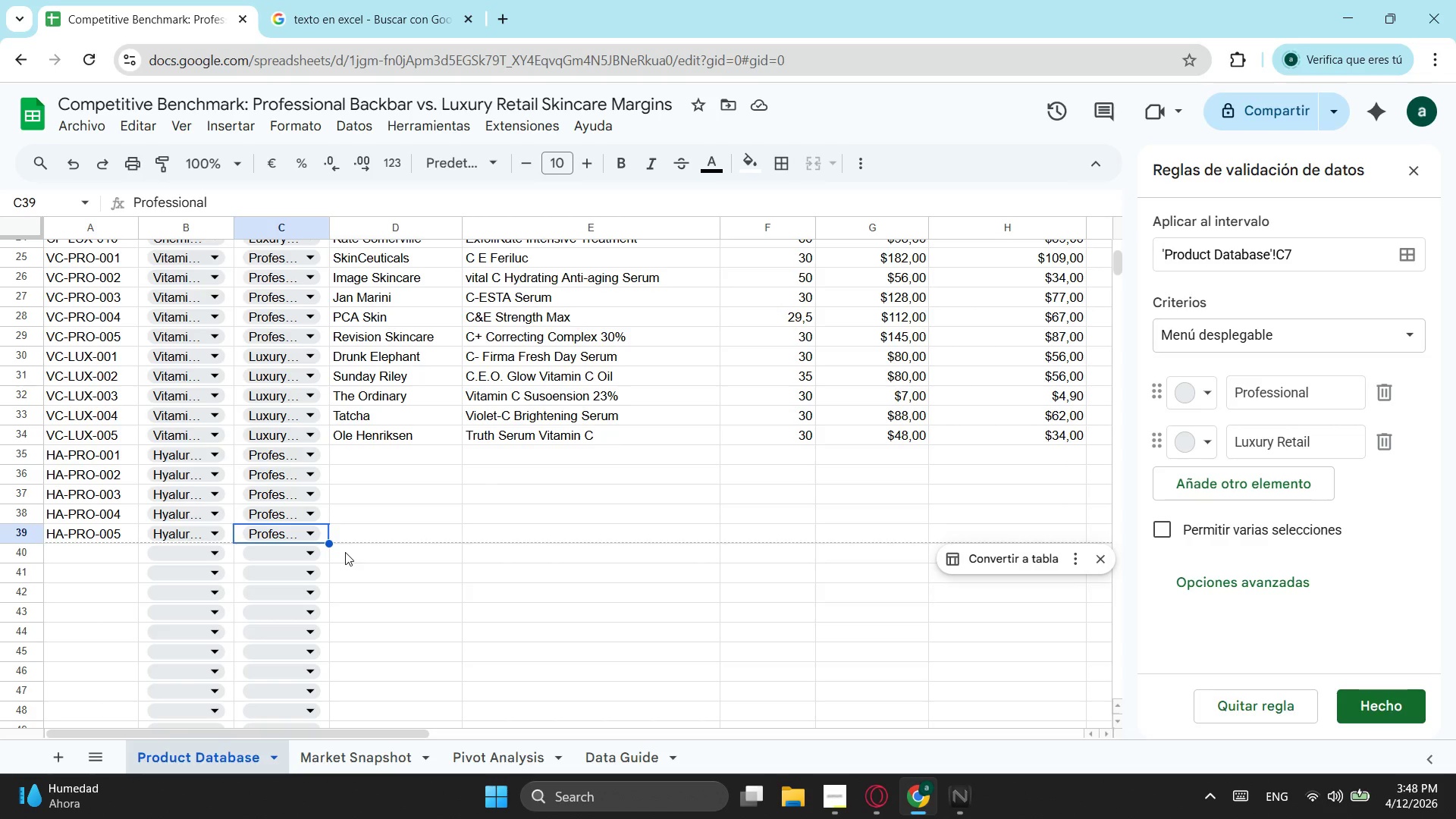 
wait(32.92)
 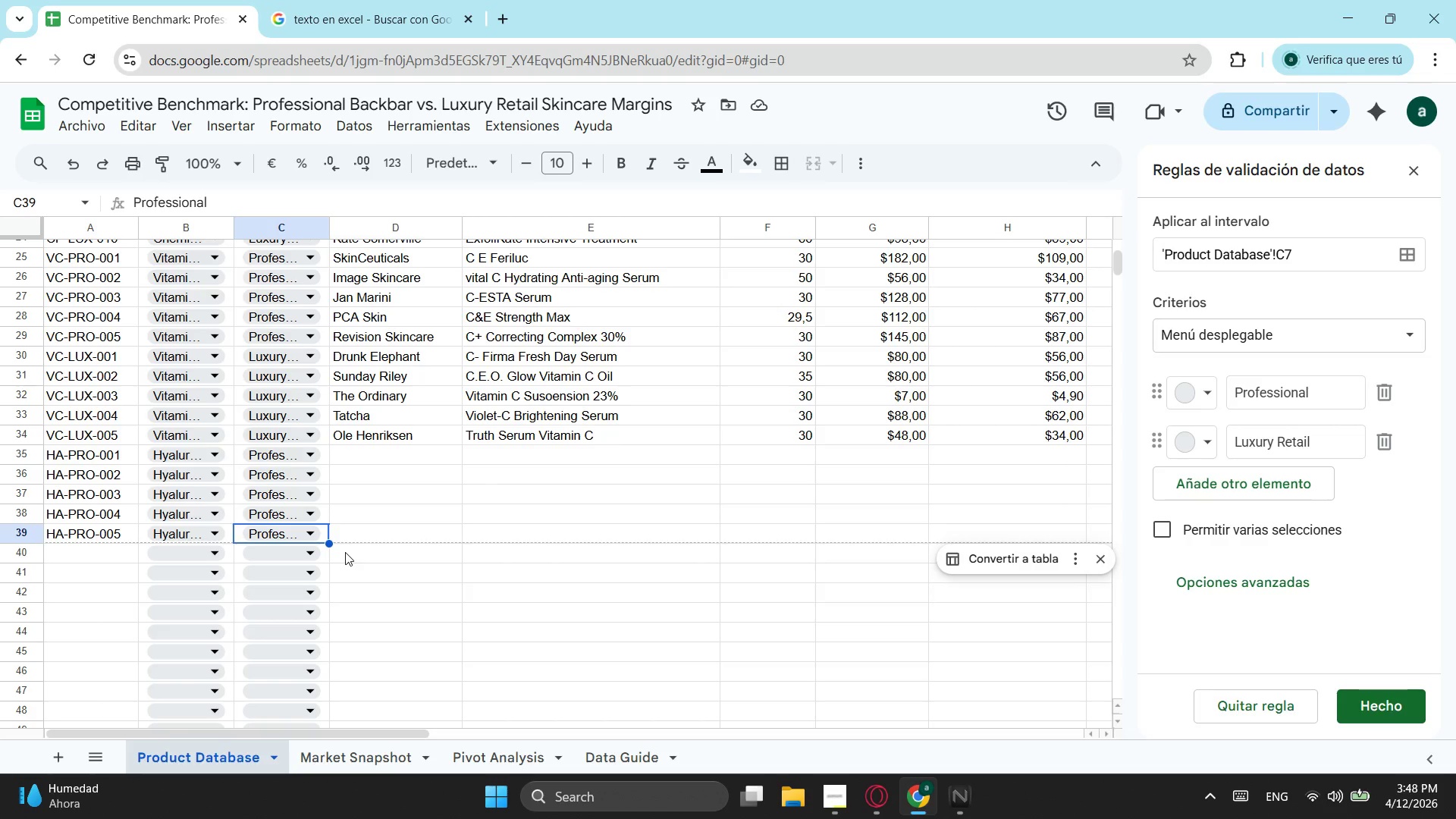 
left_click([381, 457])
 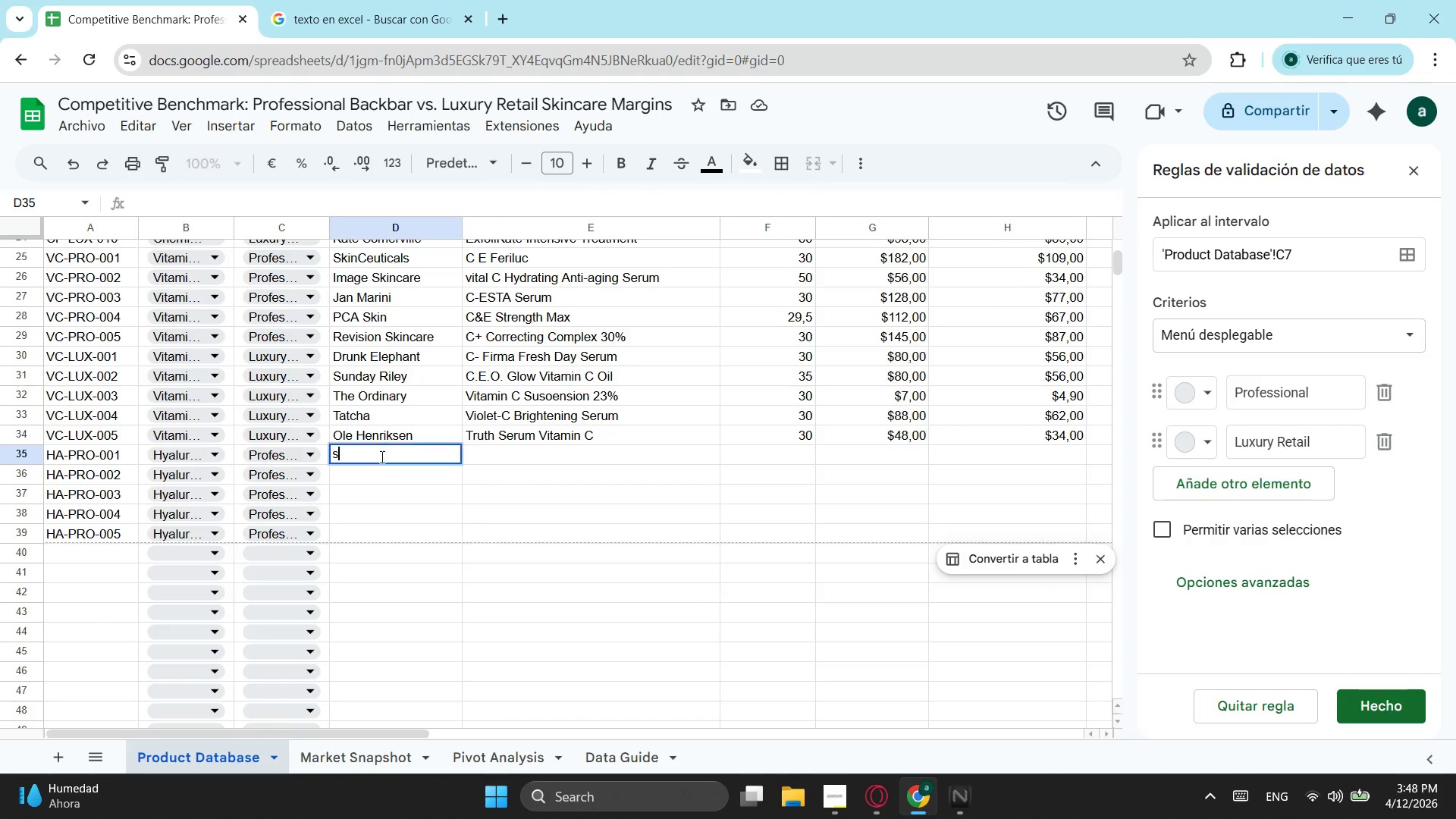 
type(s)
key(Backspace)
type(SkinCe)
 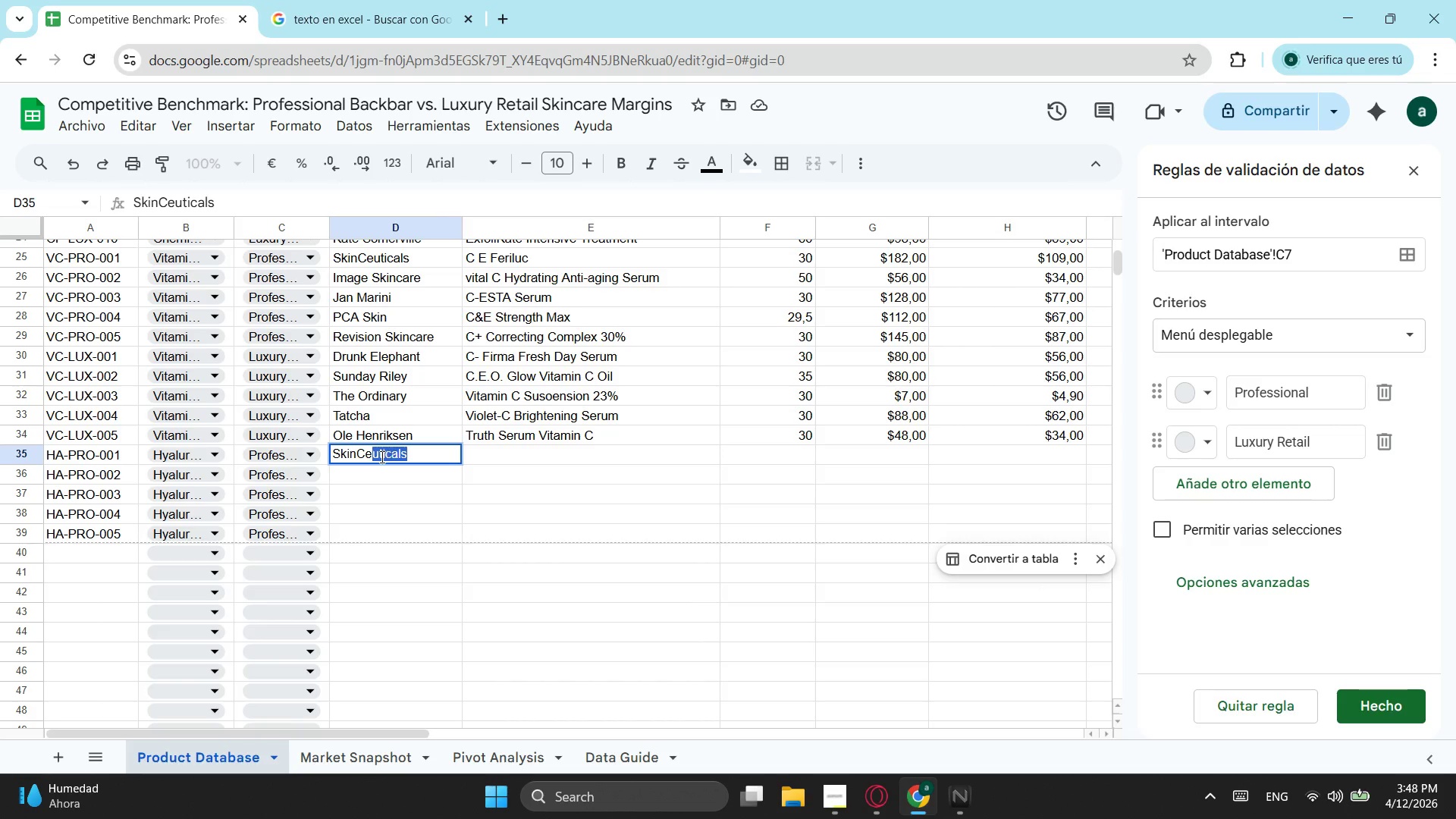 
key(Enter)
 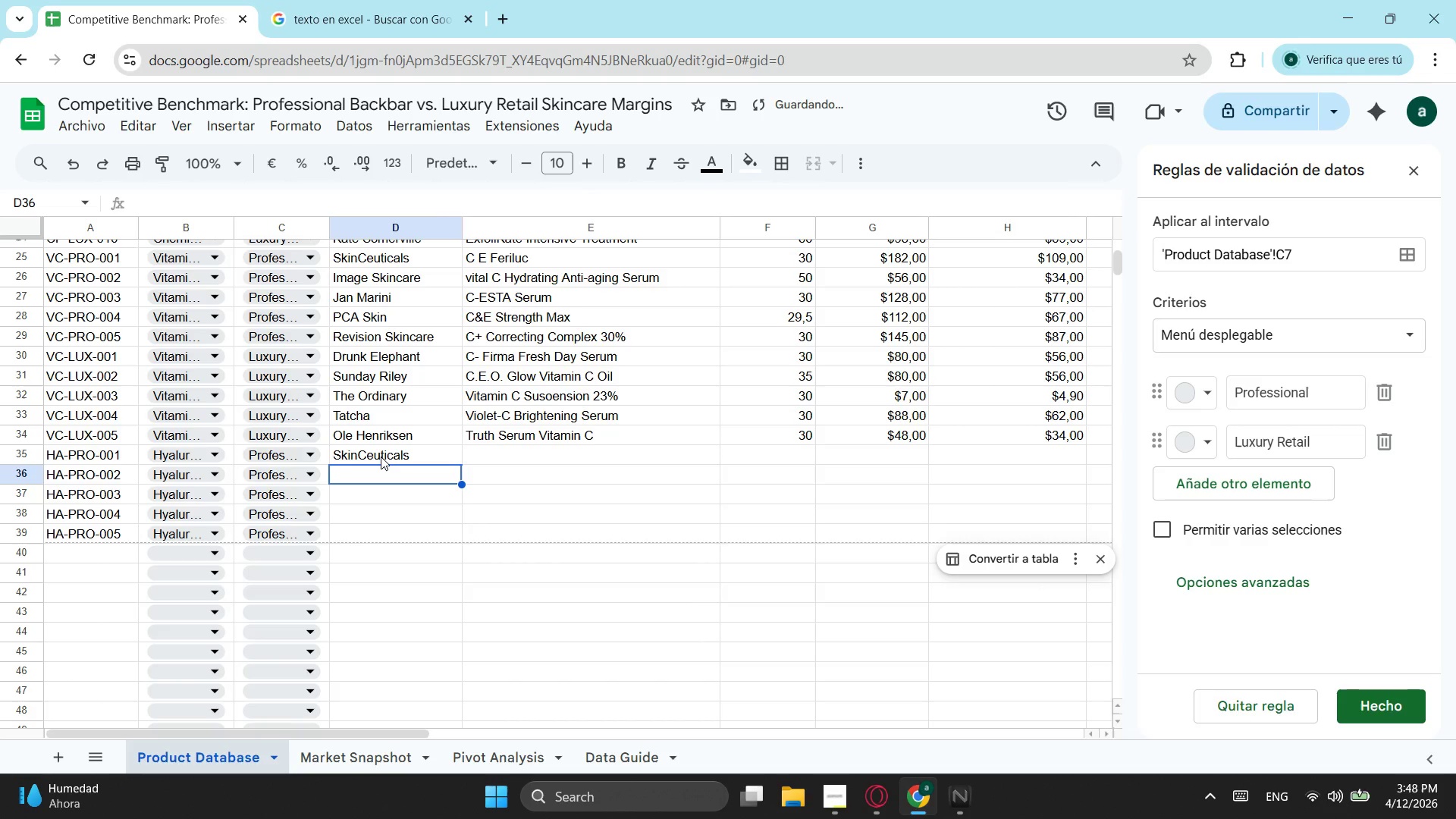 
type(Im)
 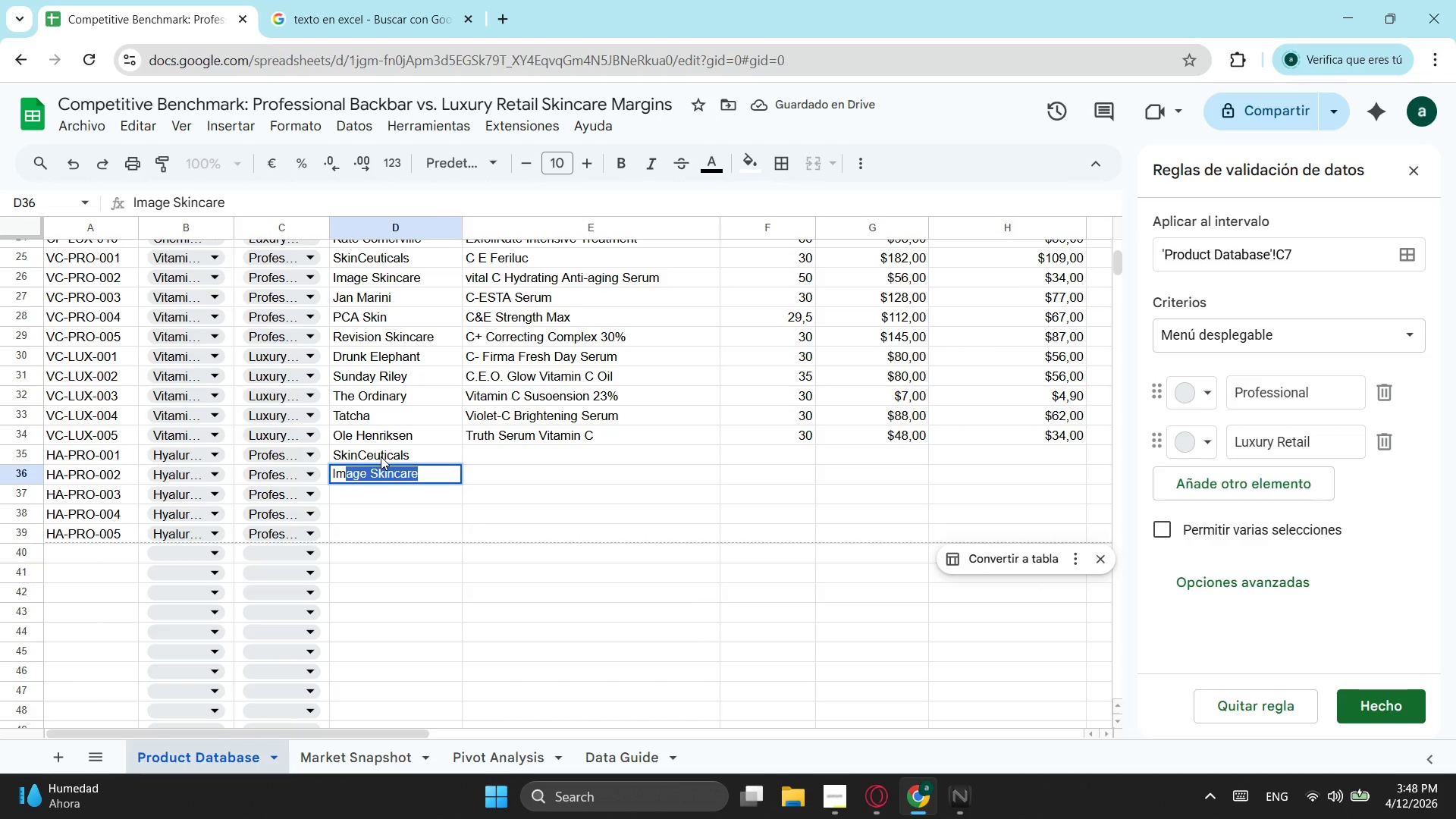 
key(Enter)
 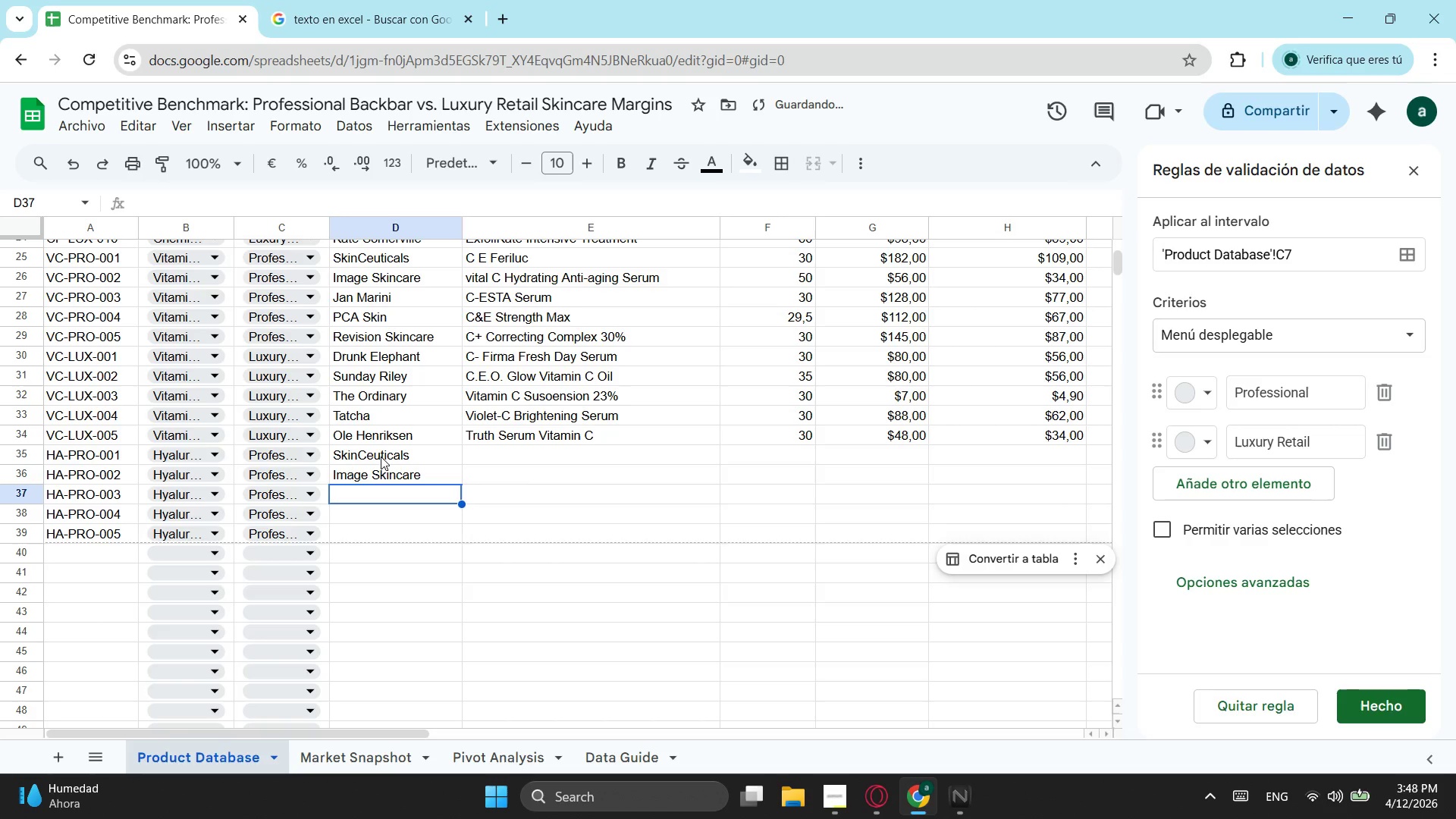 
type(PCA)
 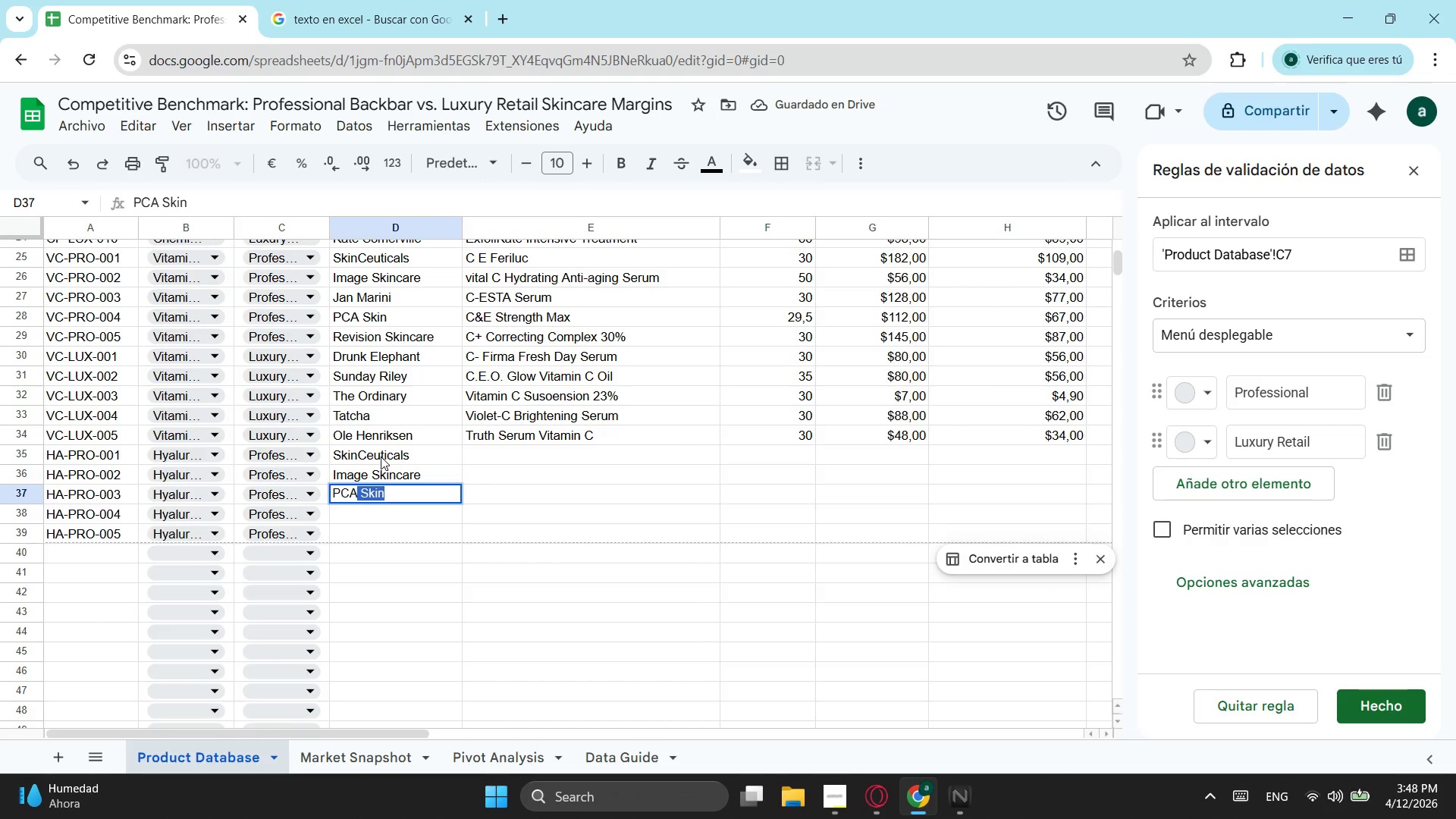 
key(Enter)
 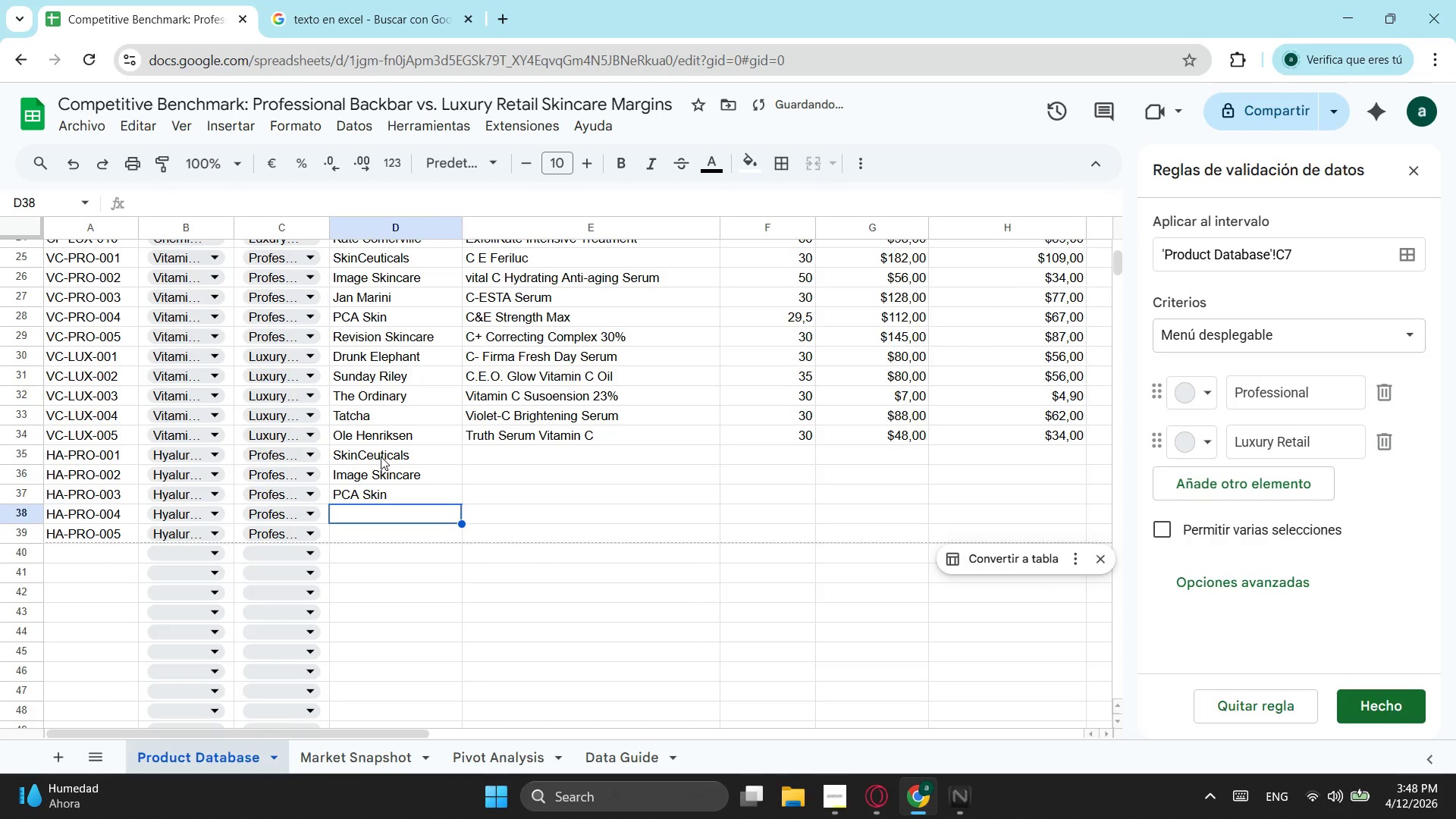 
type(Dermalogica)
 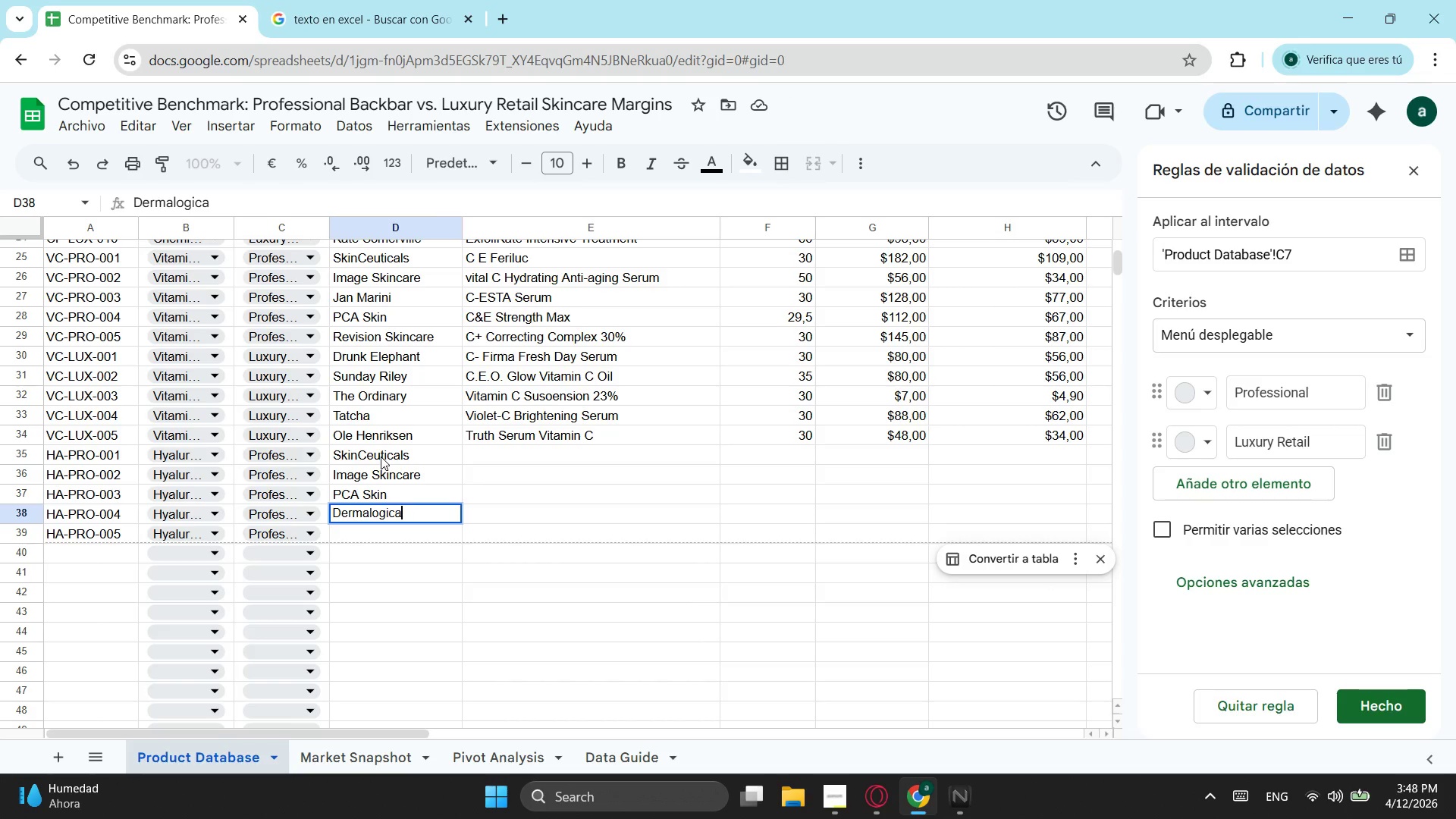 
key(Enter)
 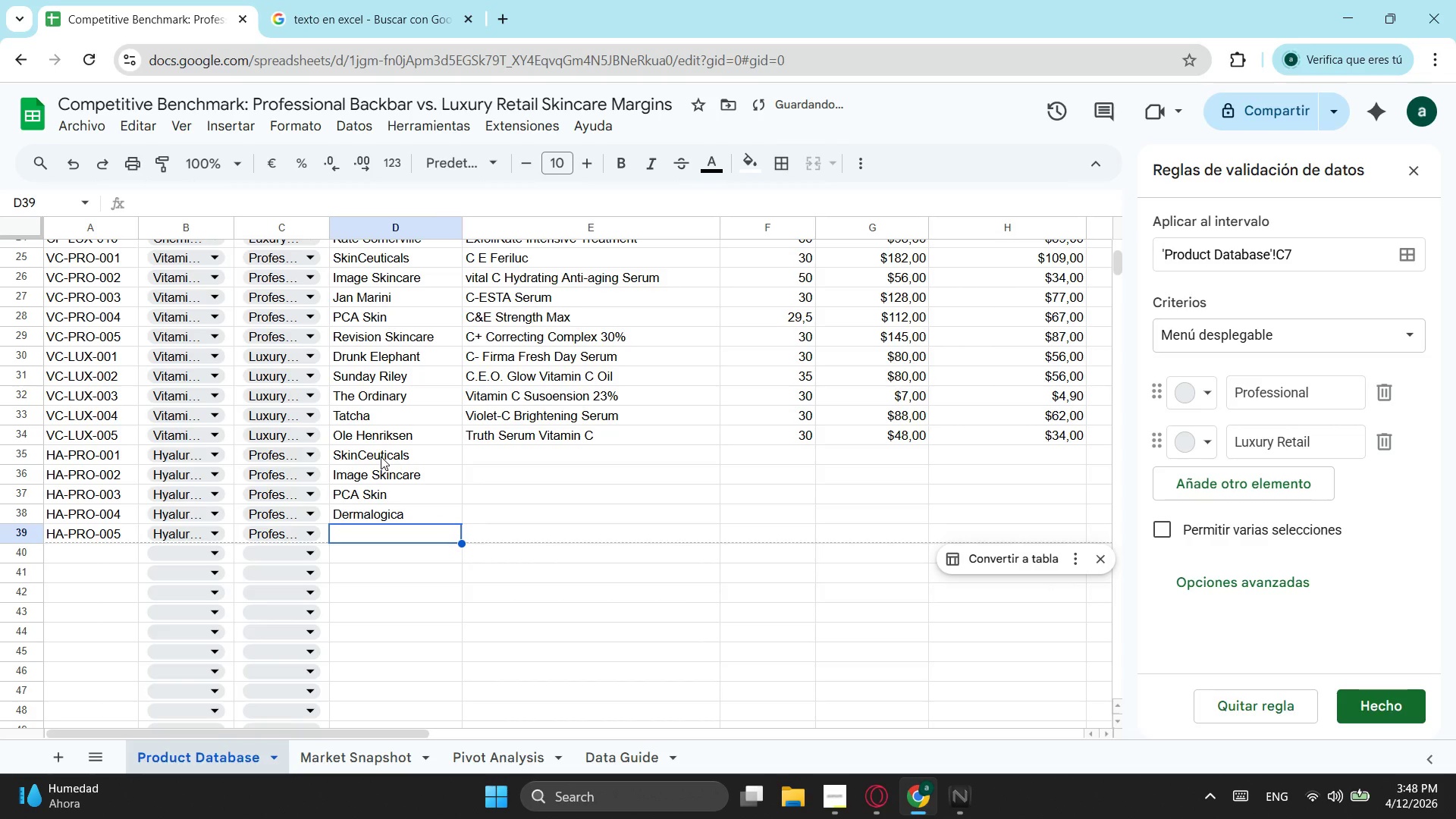 
type(Skinhealth)
 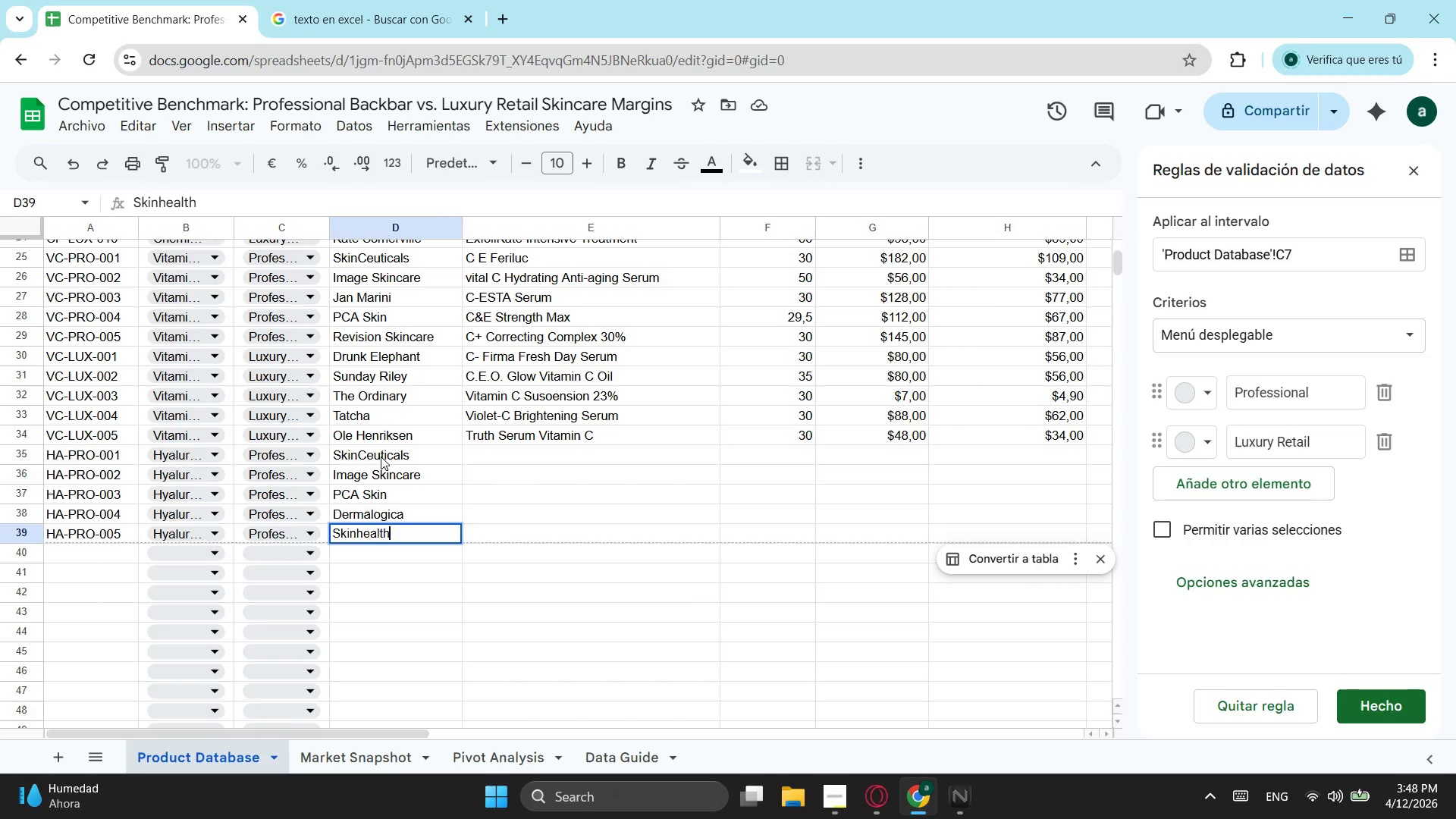 
wait(10.36)
 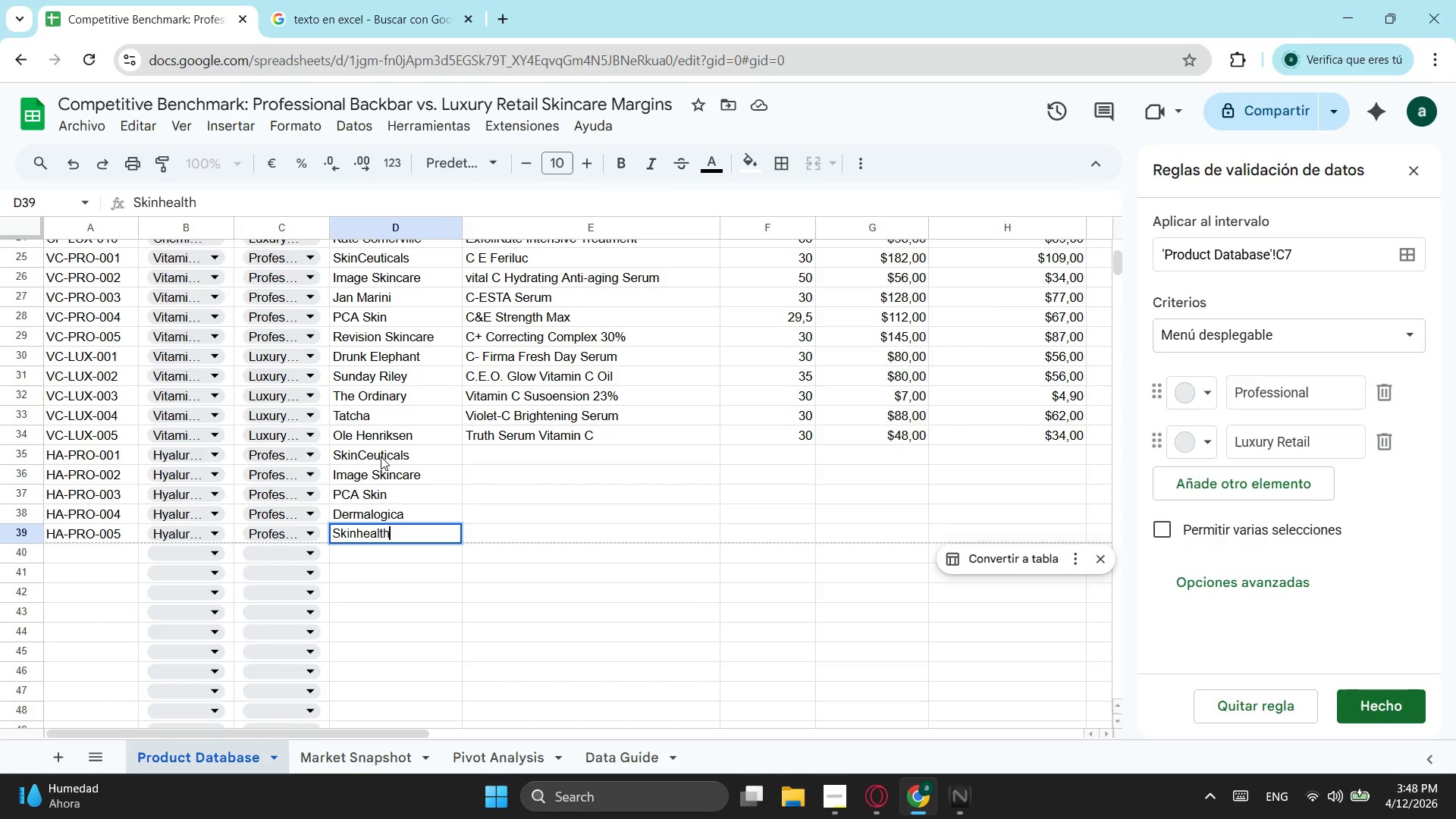 
left_click([517, 450])
 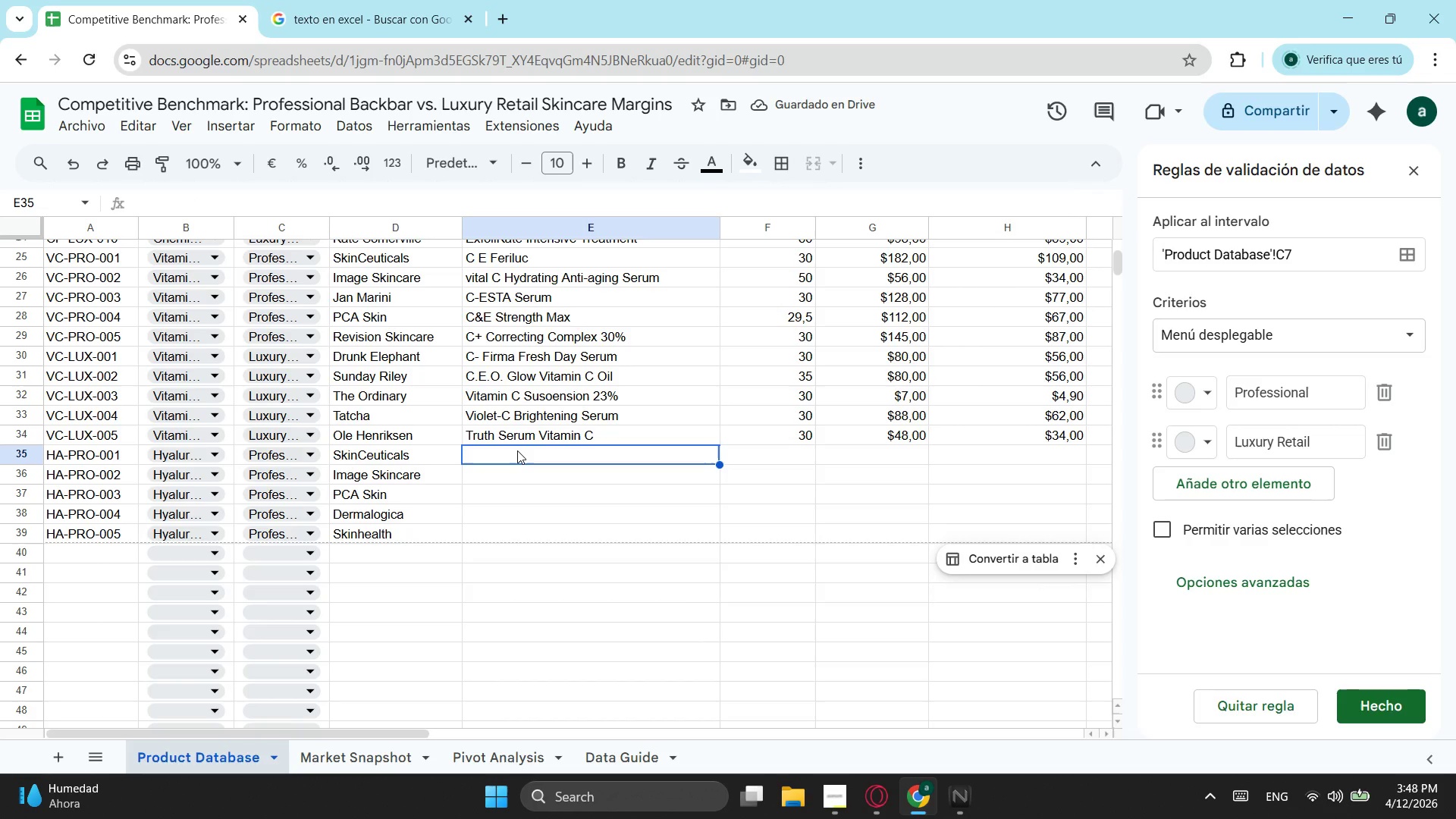 
type(Hyaluronic Acid Intensifier)
 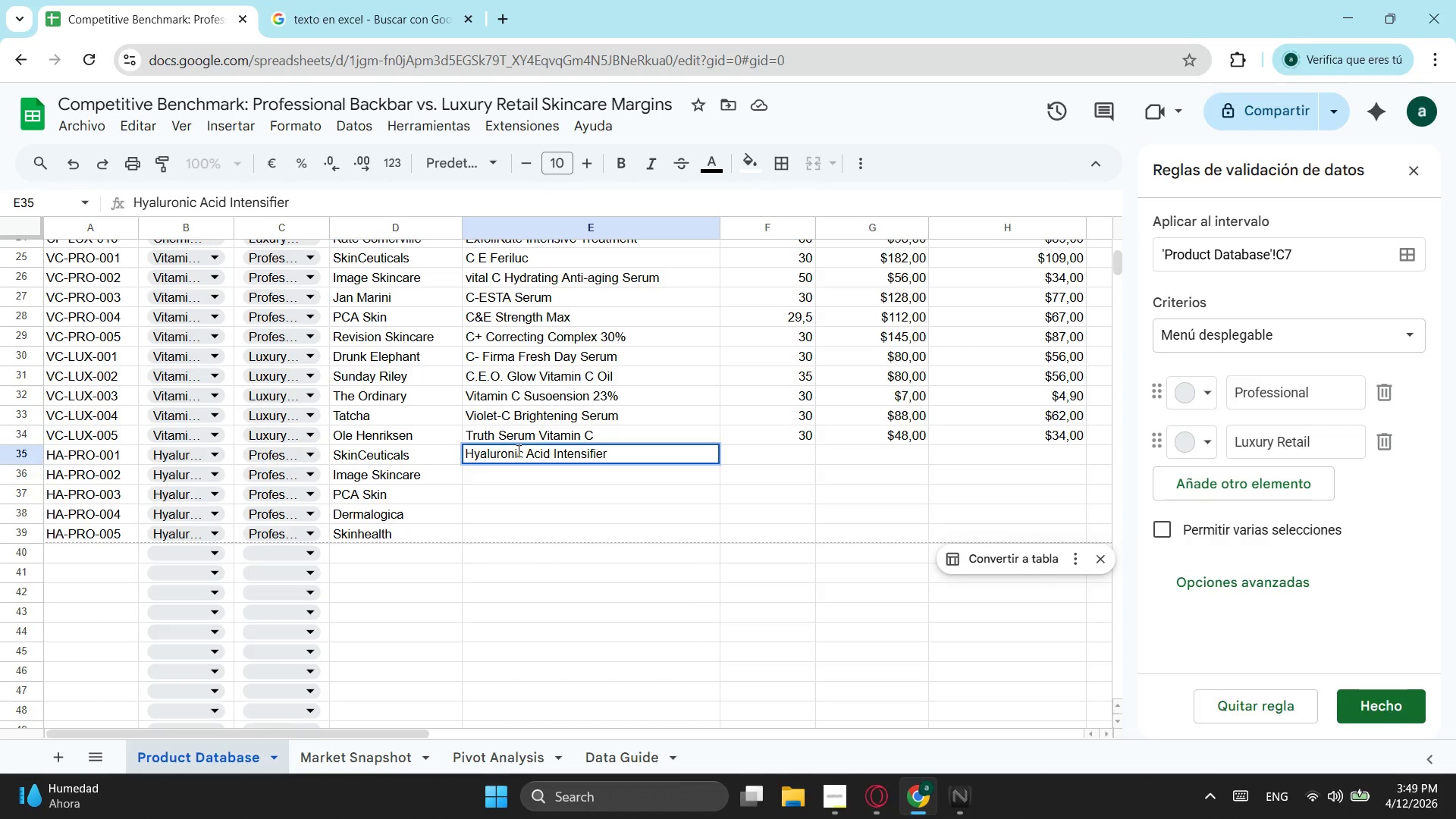 
 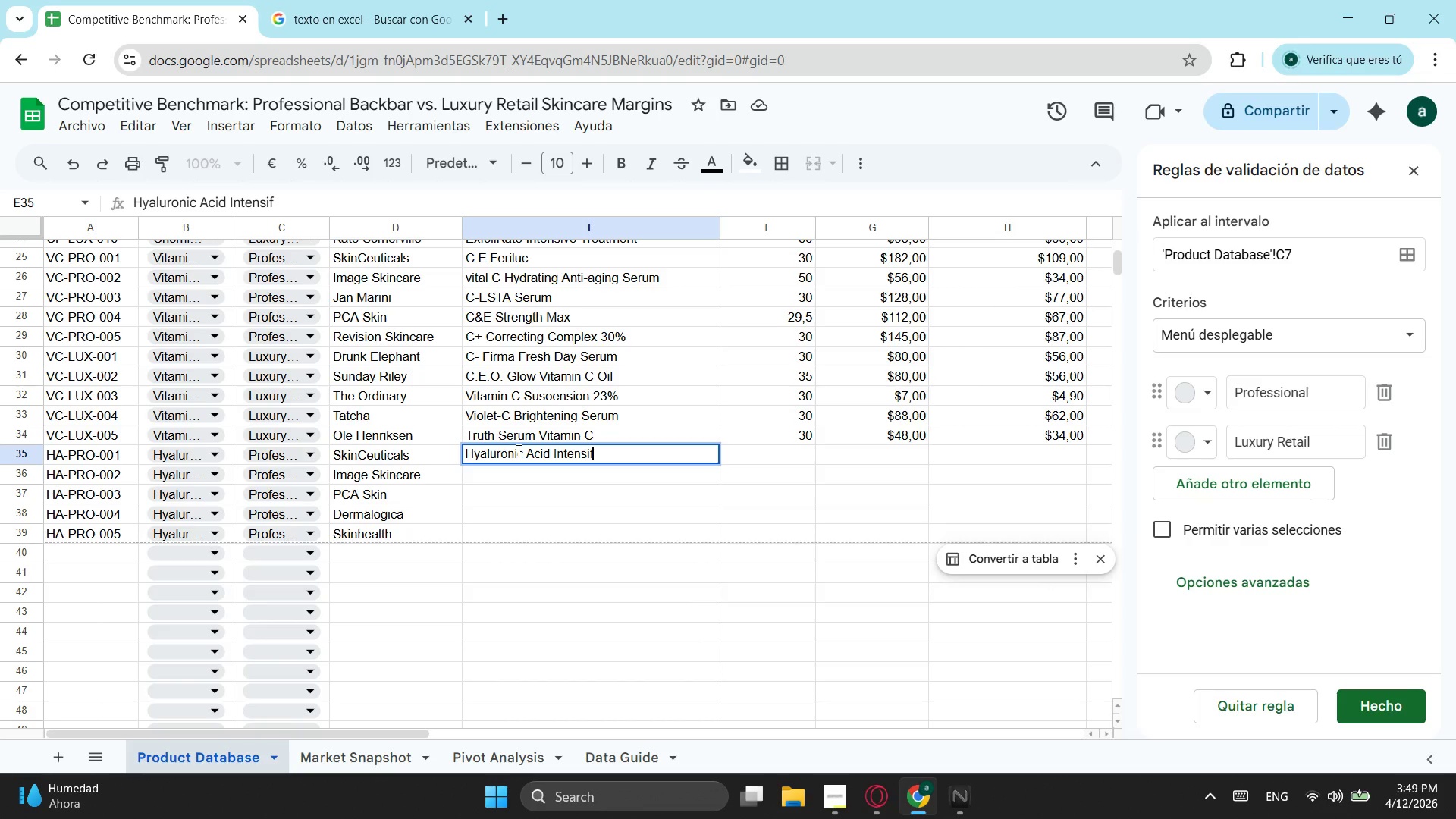 
key(Enter)
 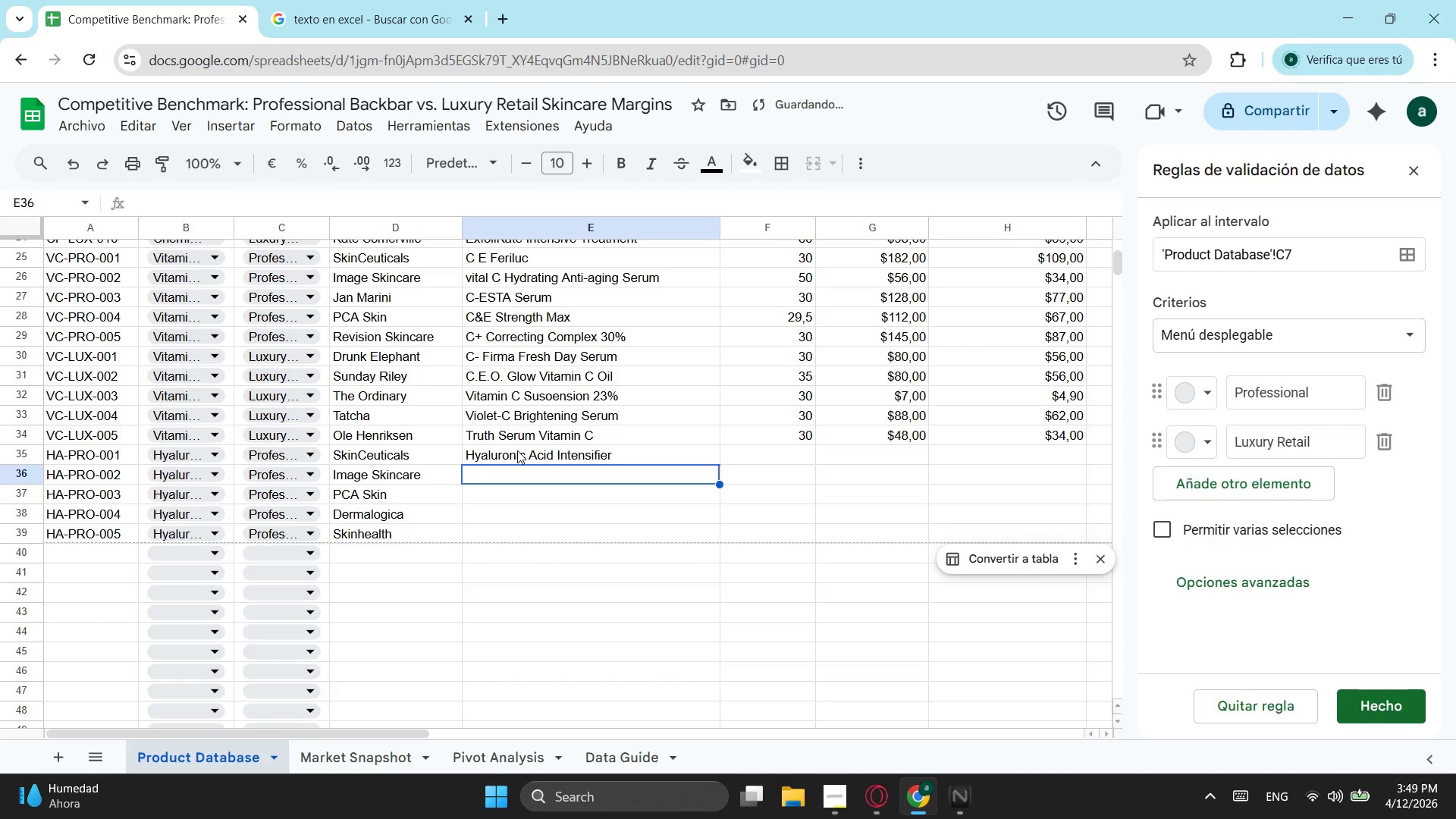 
type(Agele)
key(Backspace)
type(ss Total Pi)
key(Backspace)
type(u)
 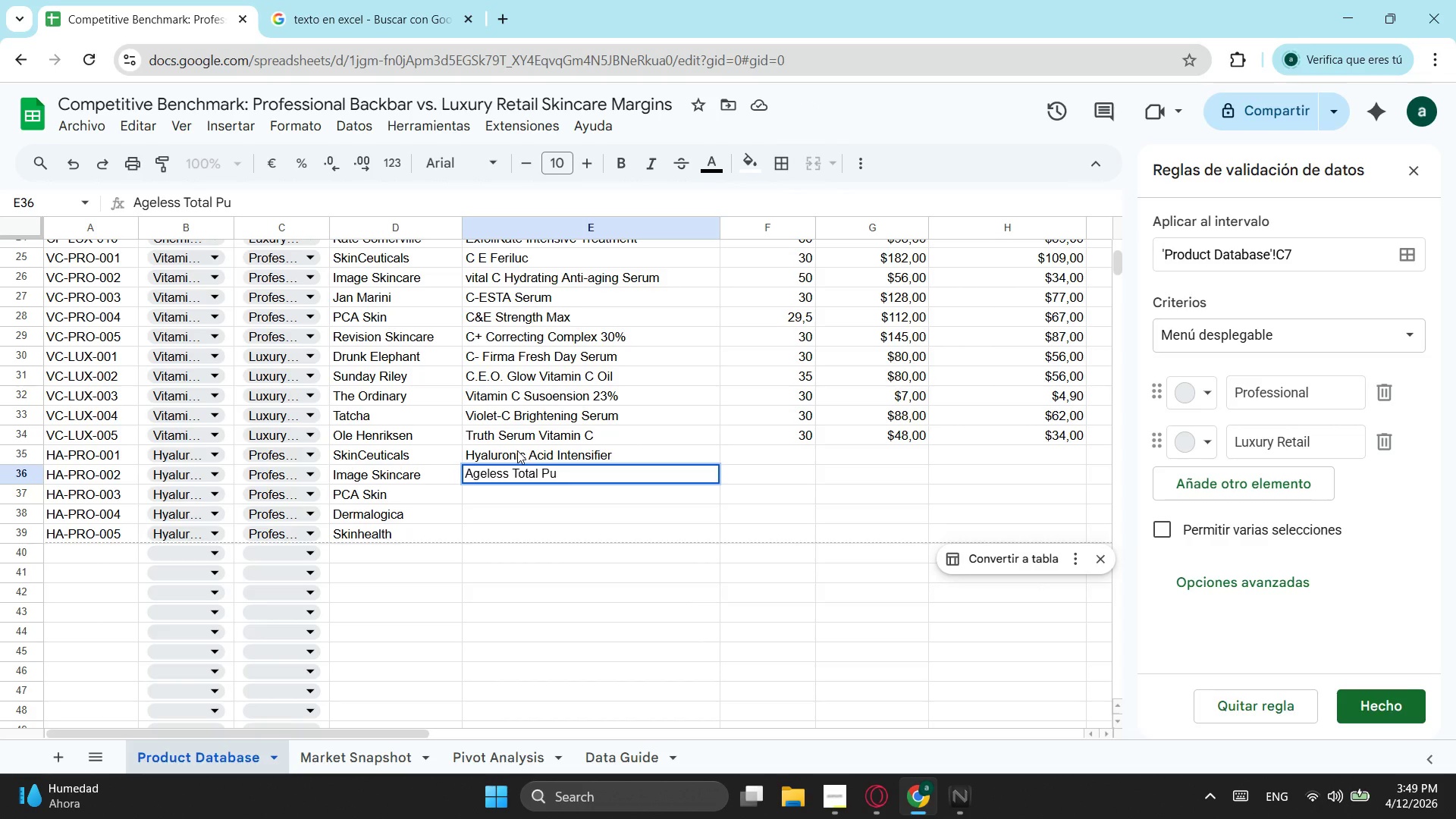 
 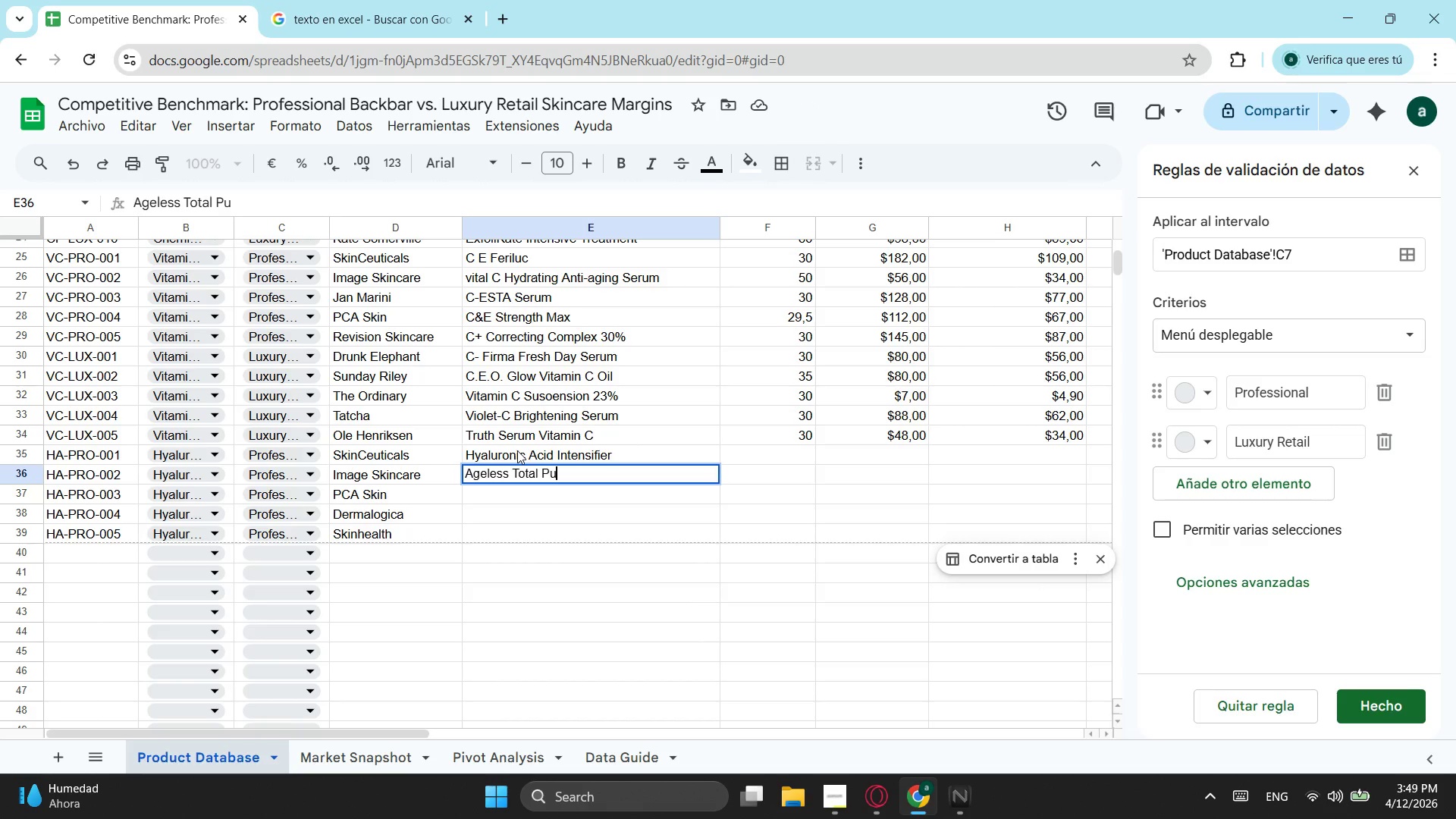 
hold_key(key=ShiftLeft, duration=0.33)
 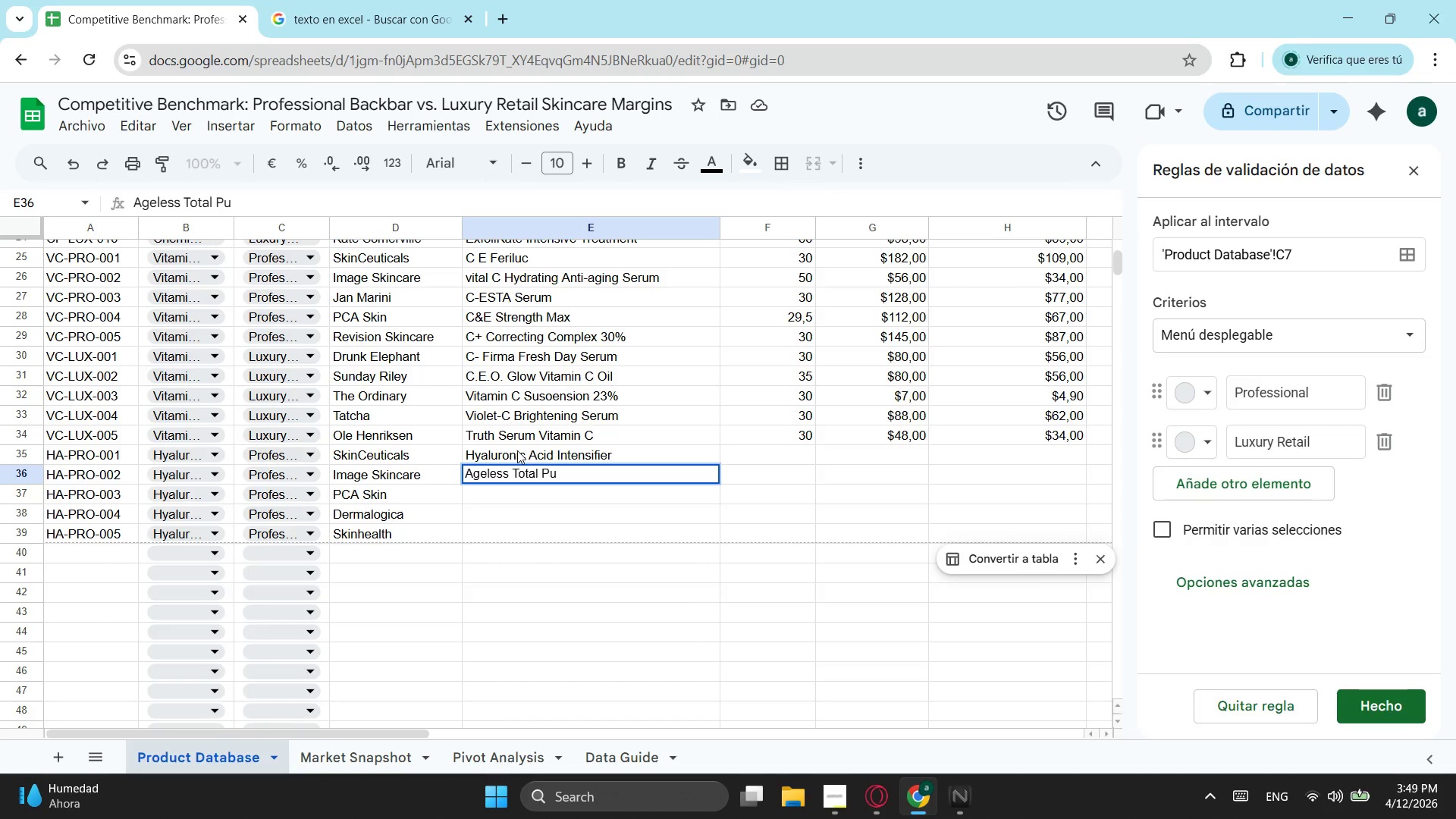 
wait(6.67)
 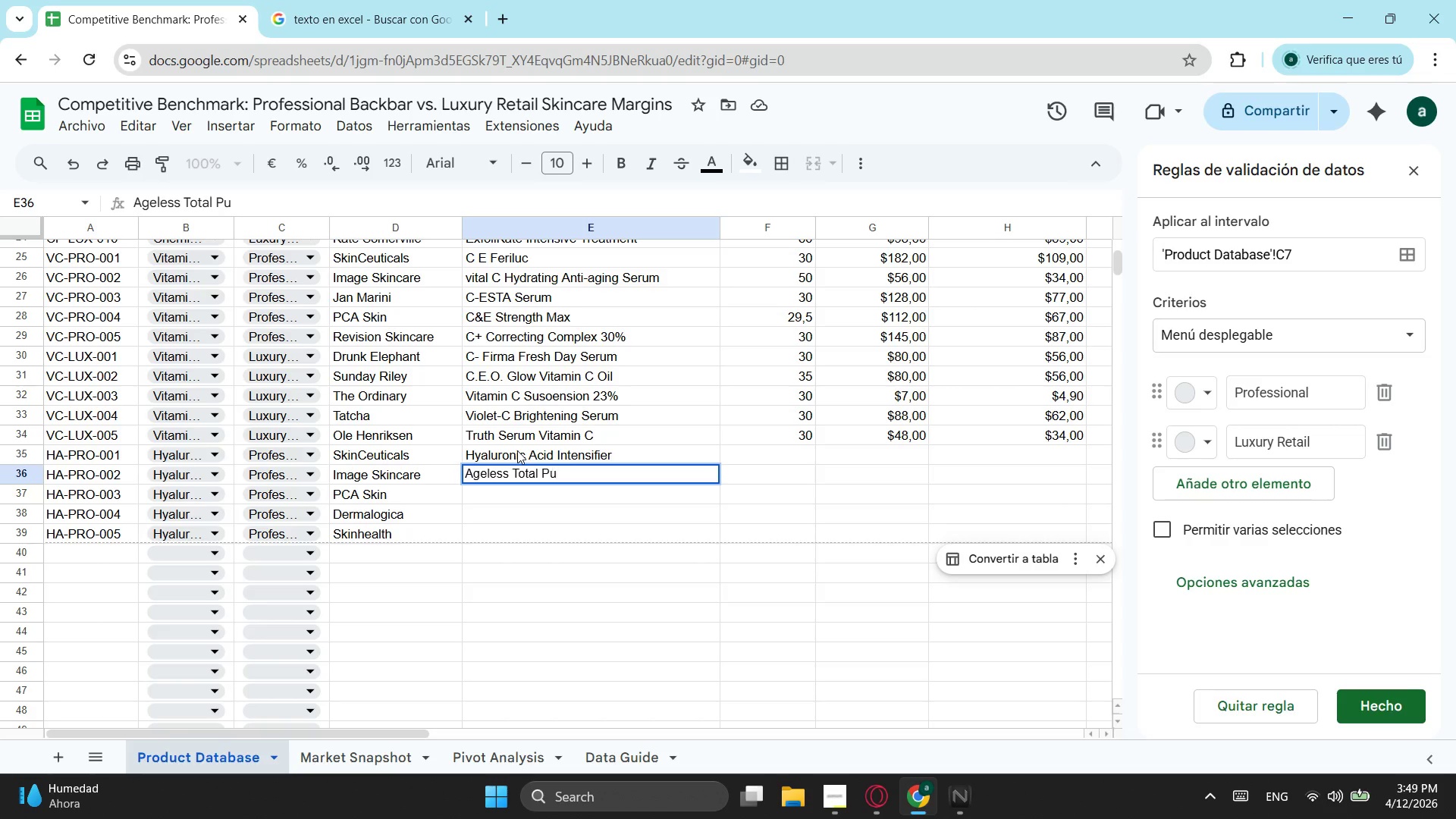 
type(re Hyaluronic)
 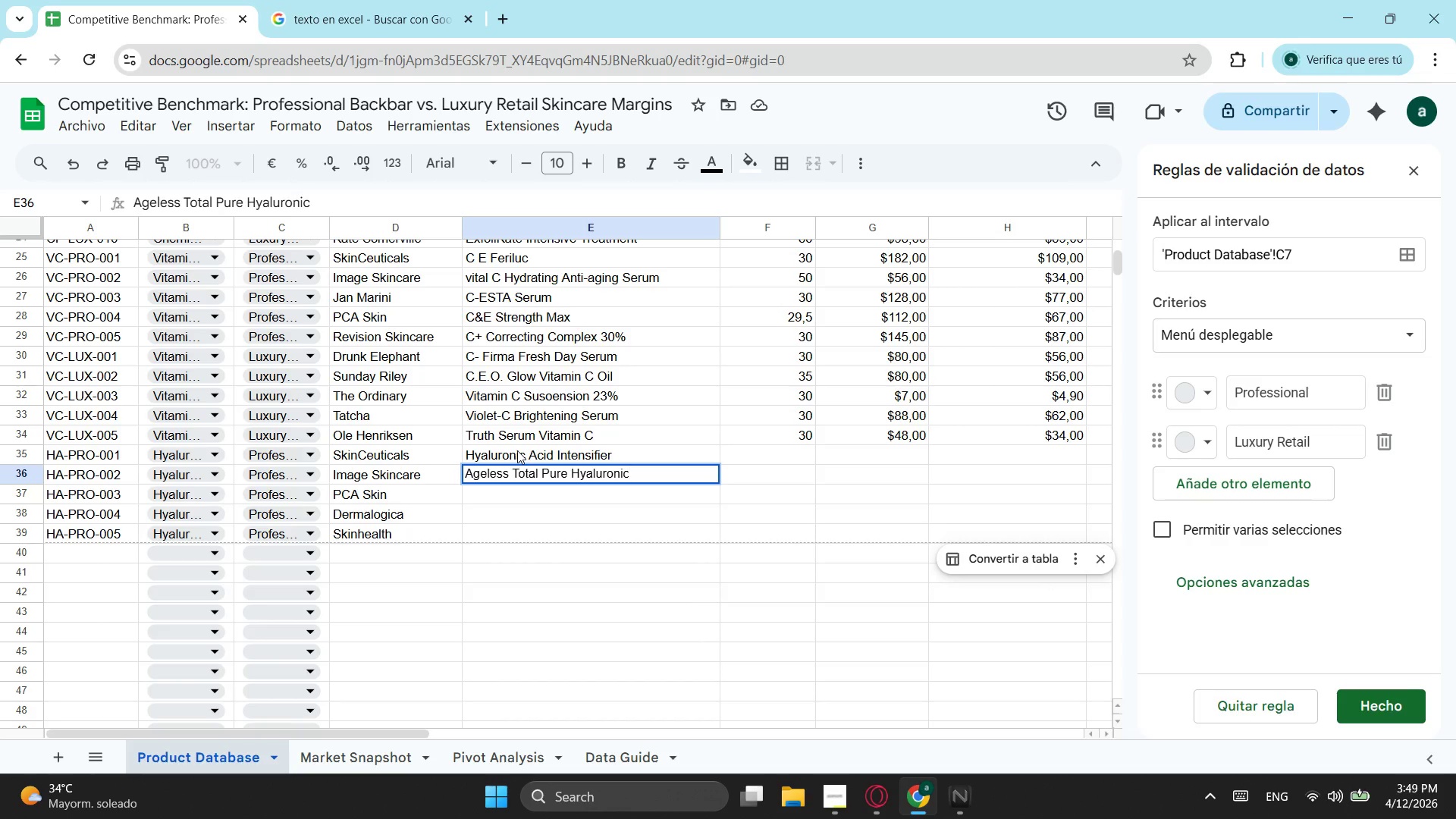 
type( Fi)
 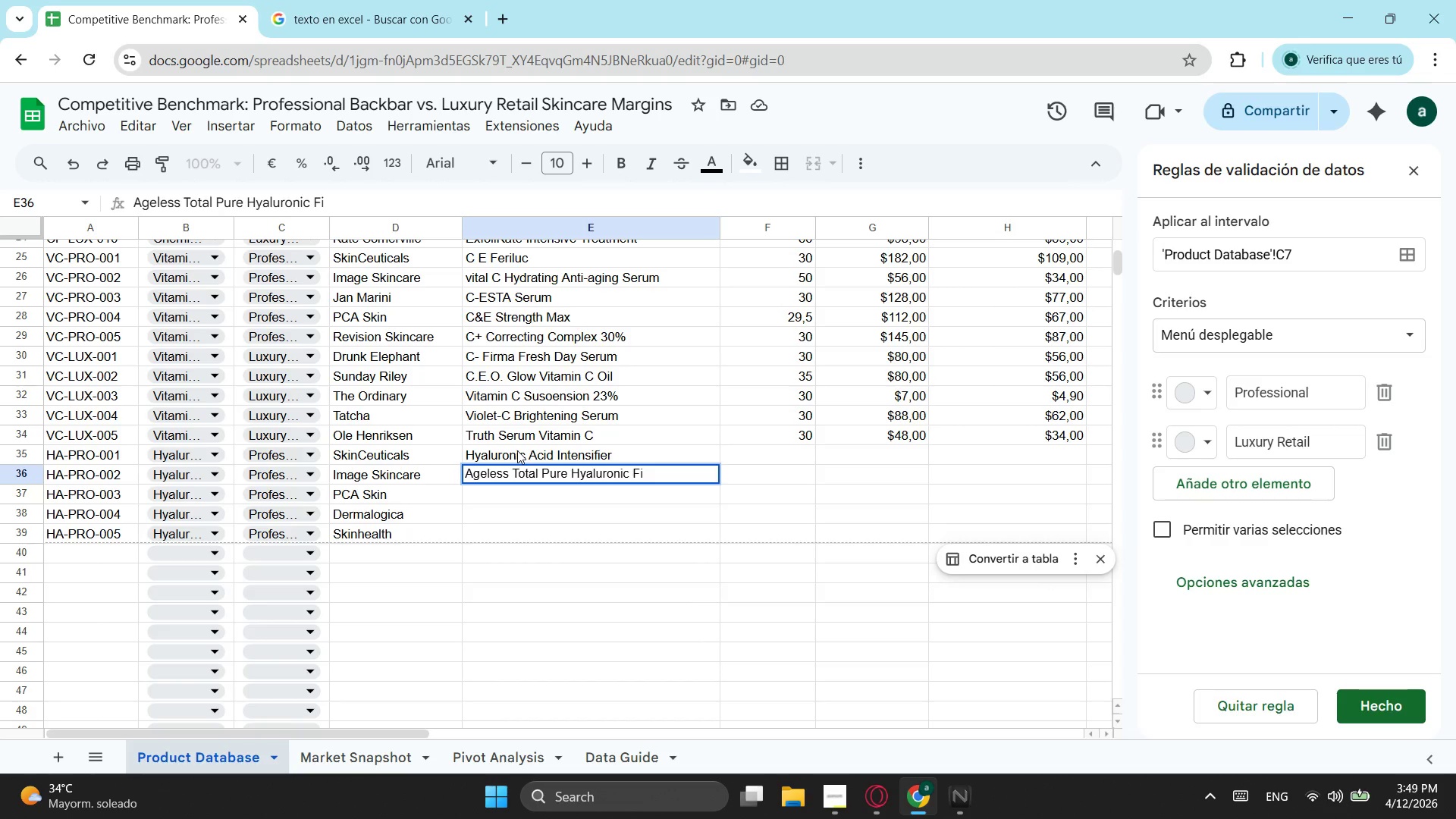 
type(ller)
 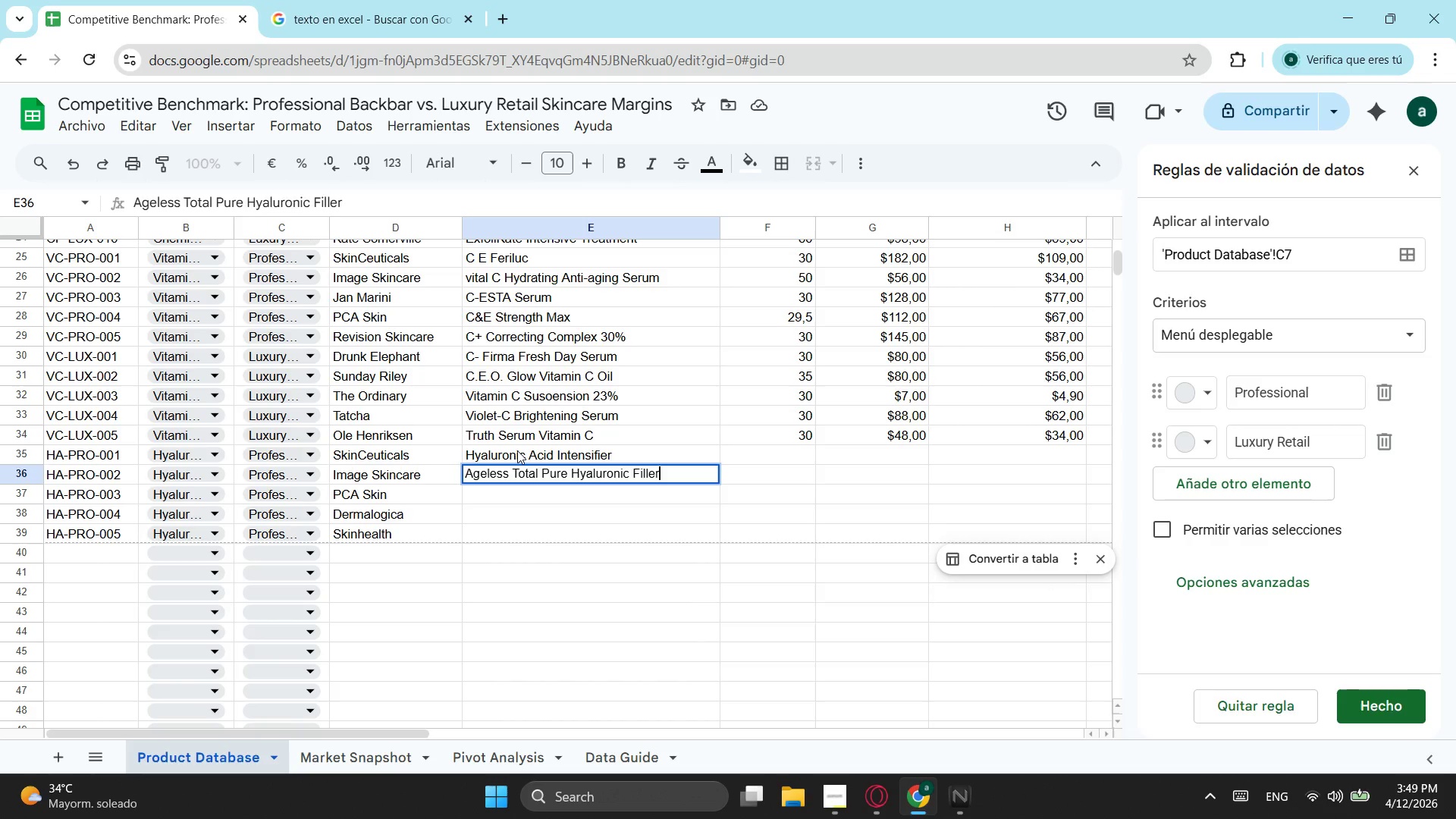 
key(Enter)
 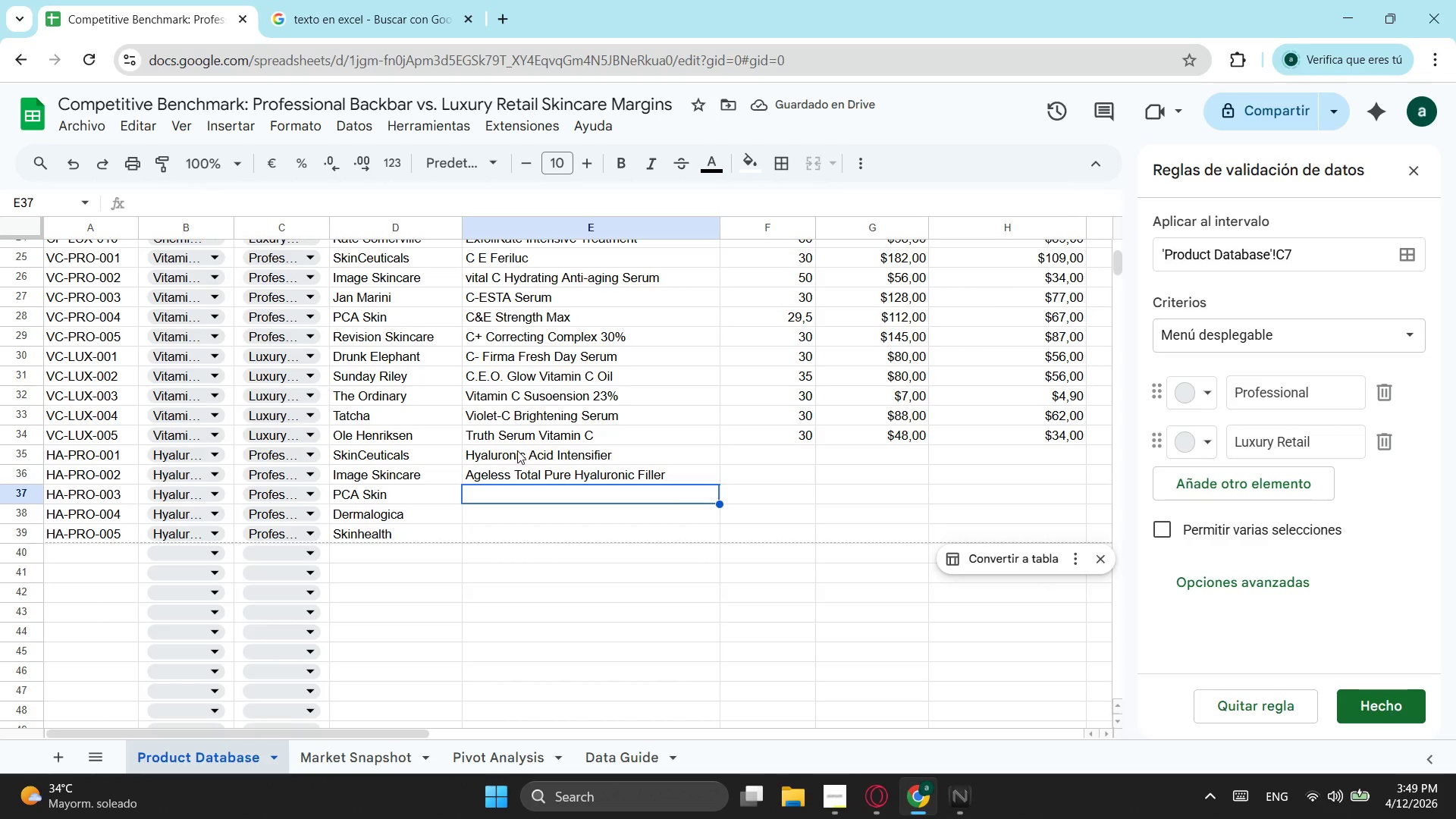 
wait(6.34)
 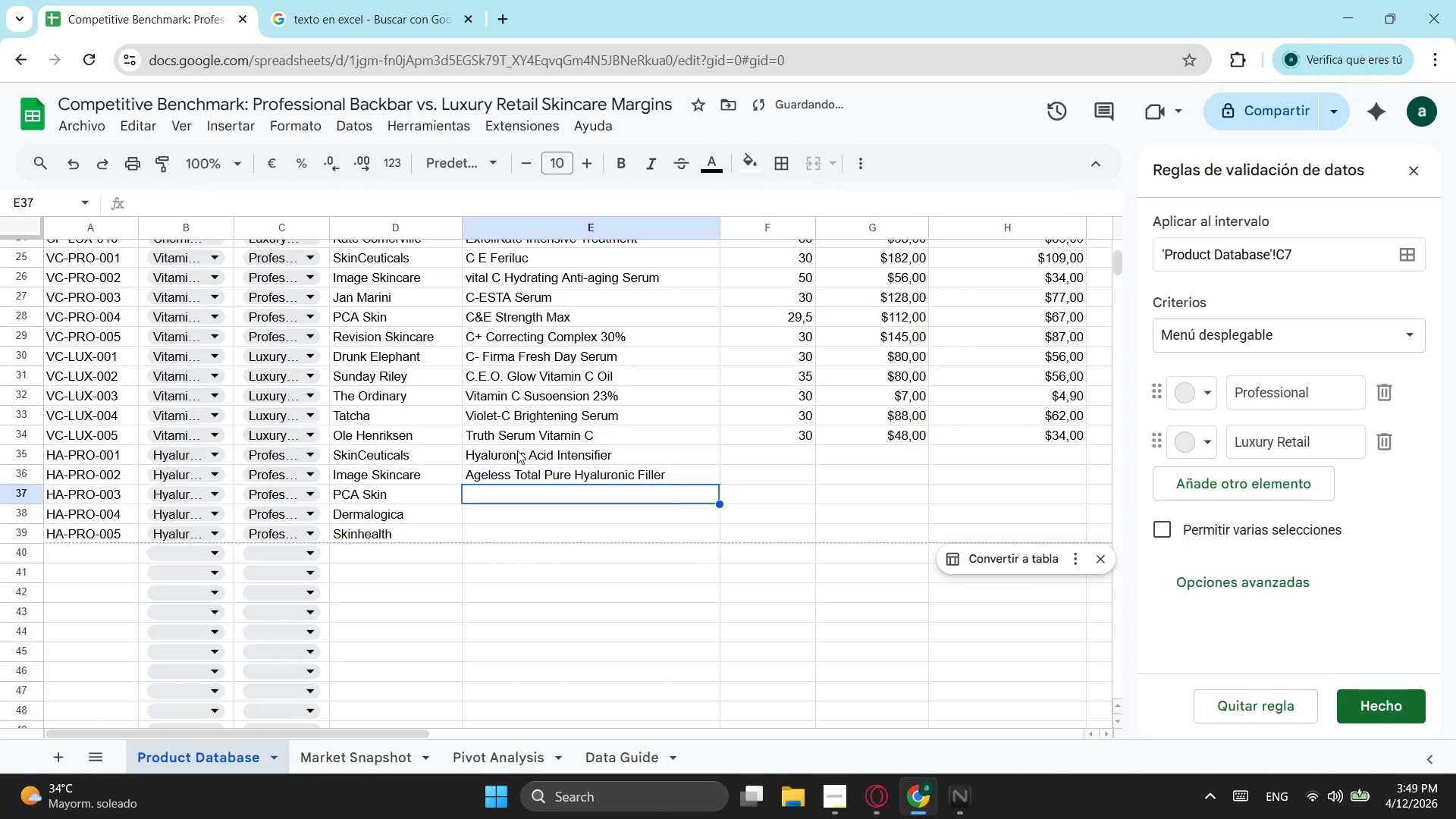 
type(Phyto-Nature Fil)
key(Backspace)
type(rl)
key(Backspace)
type(ming Serum)
 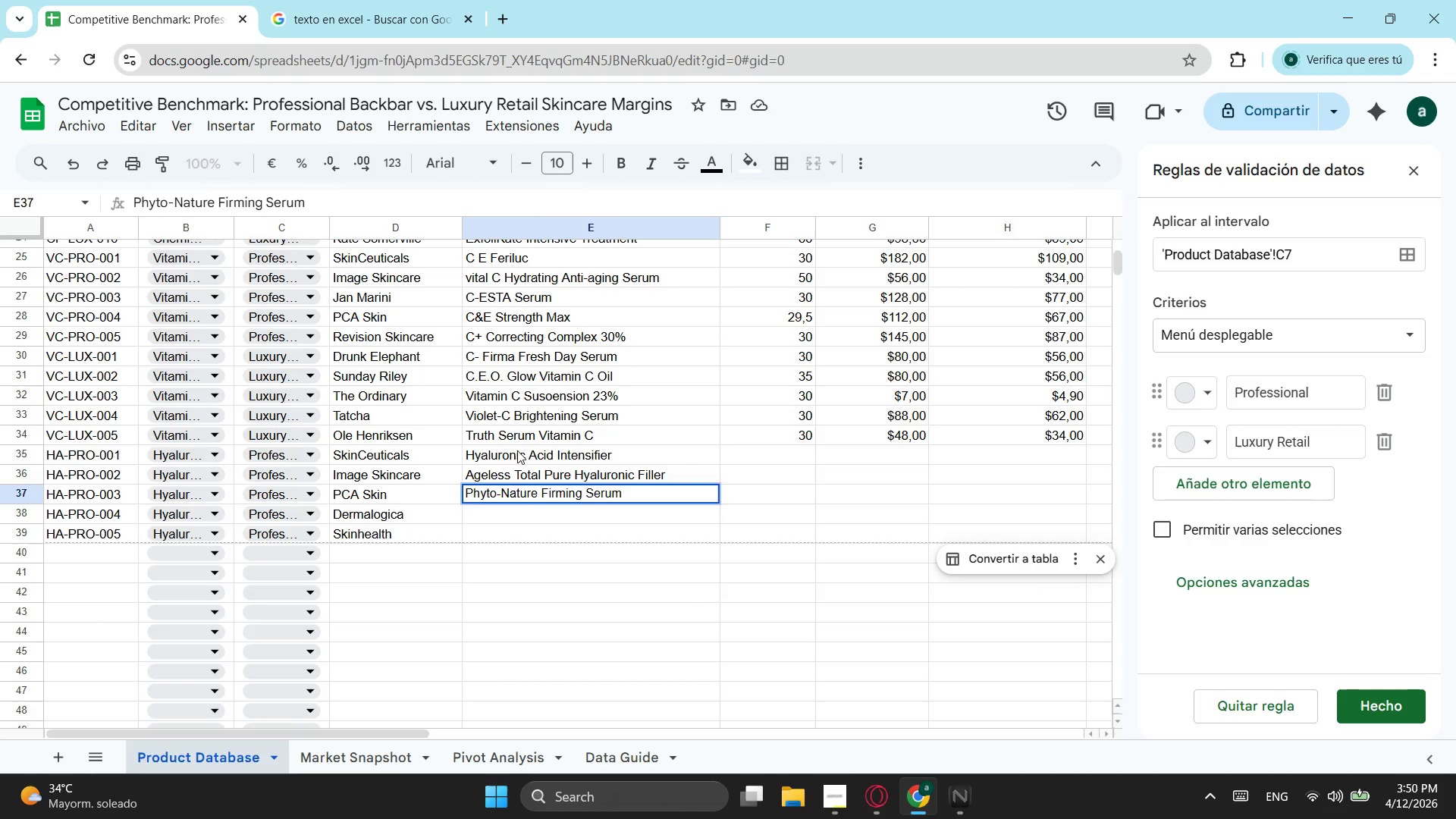 
 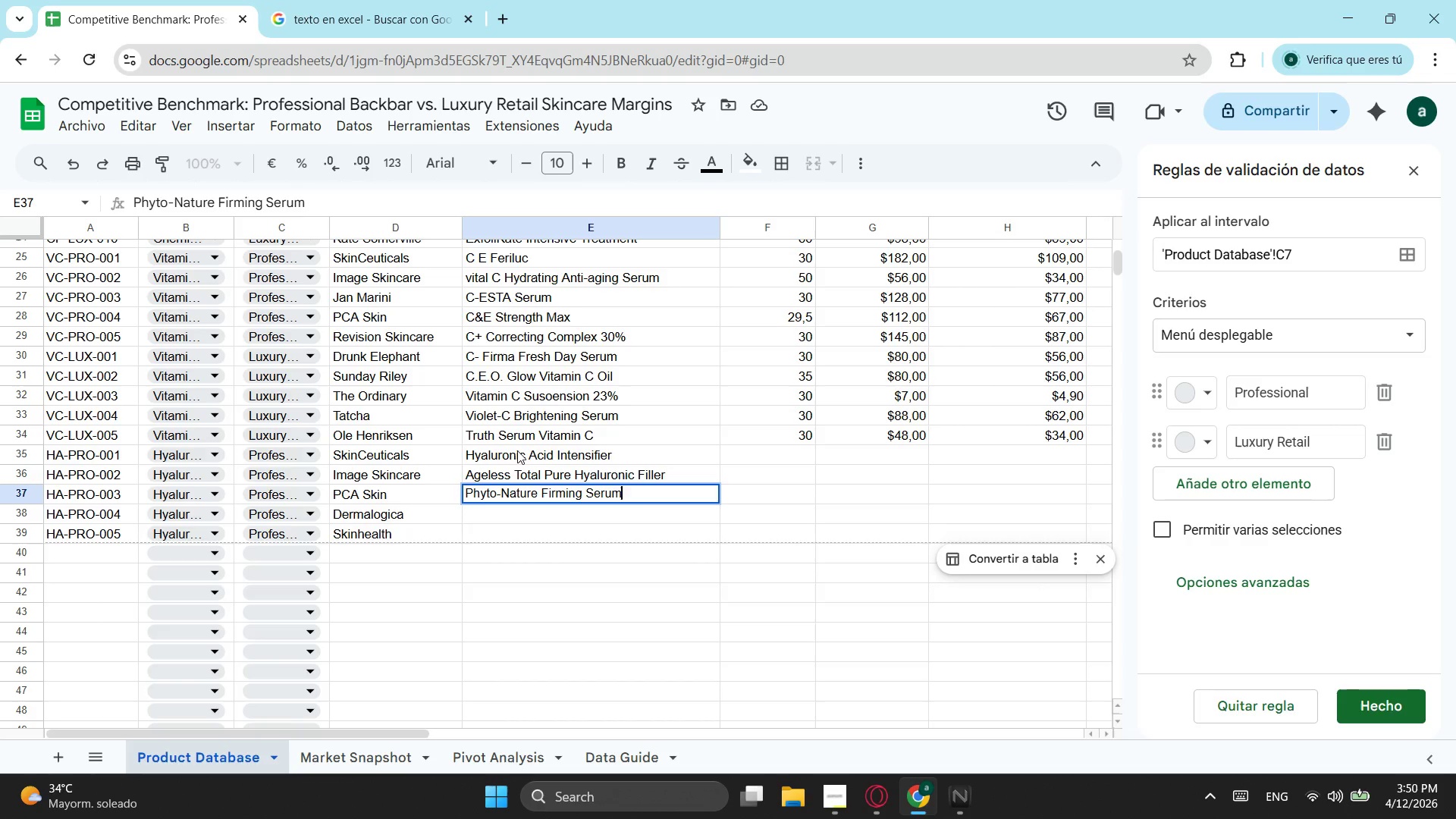 
key(Enter)
 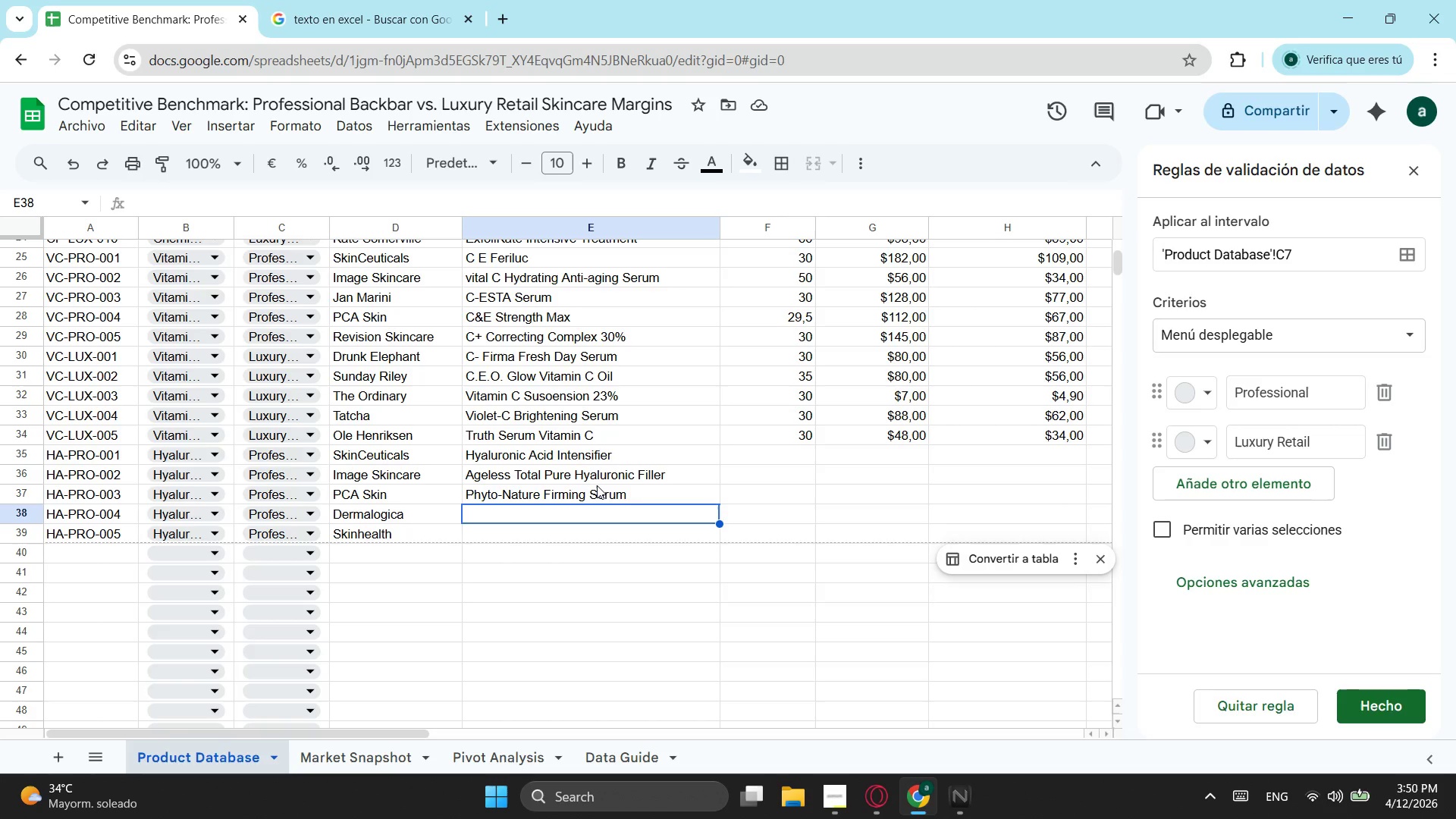 
wait(21.16)
 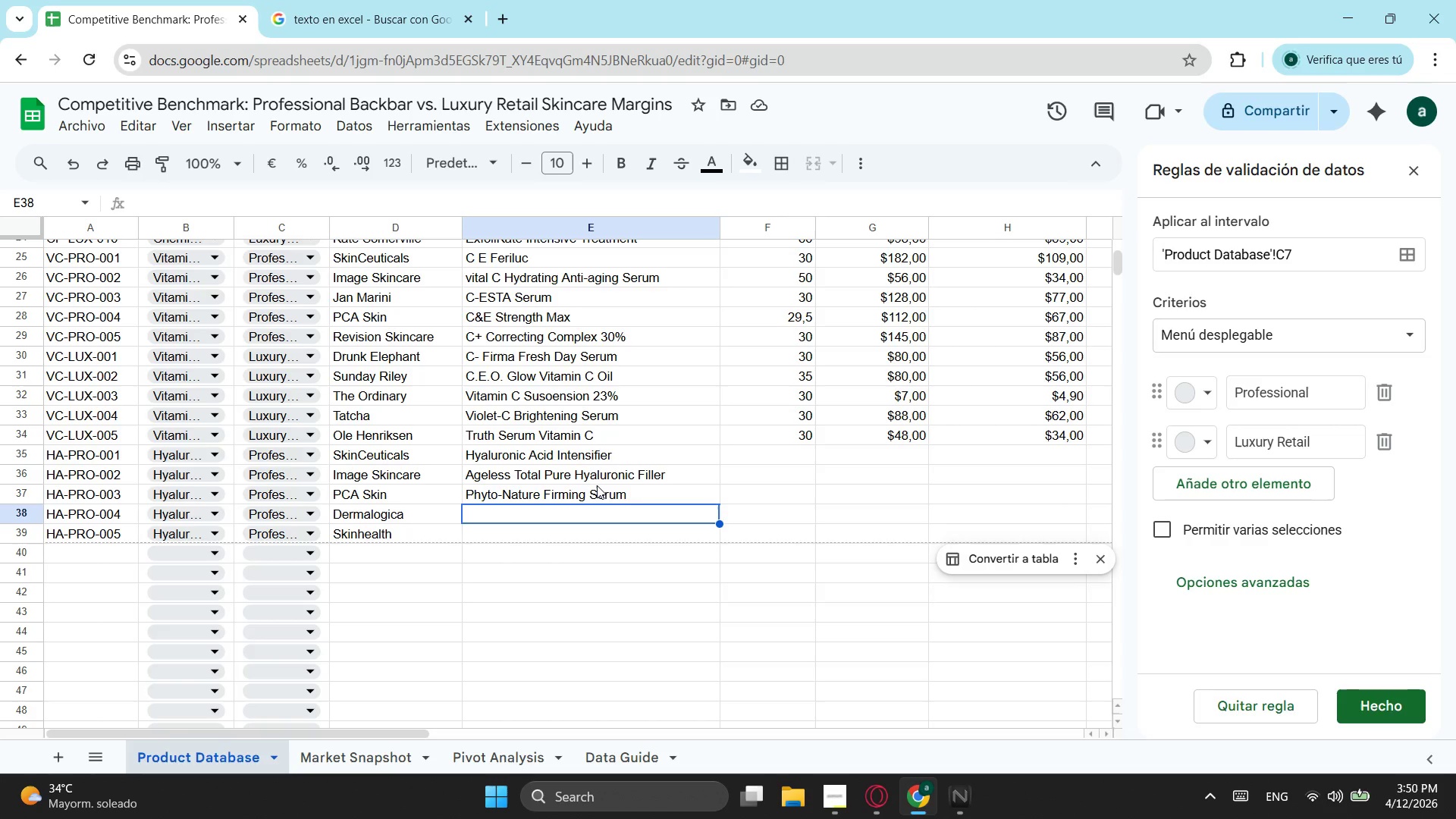 
left_click([552, 456])
 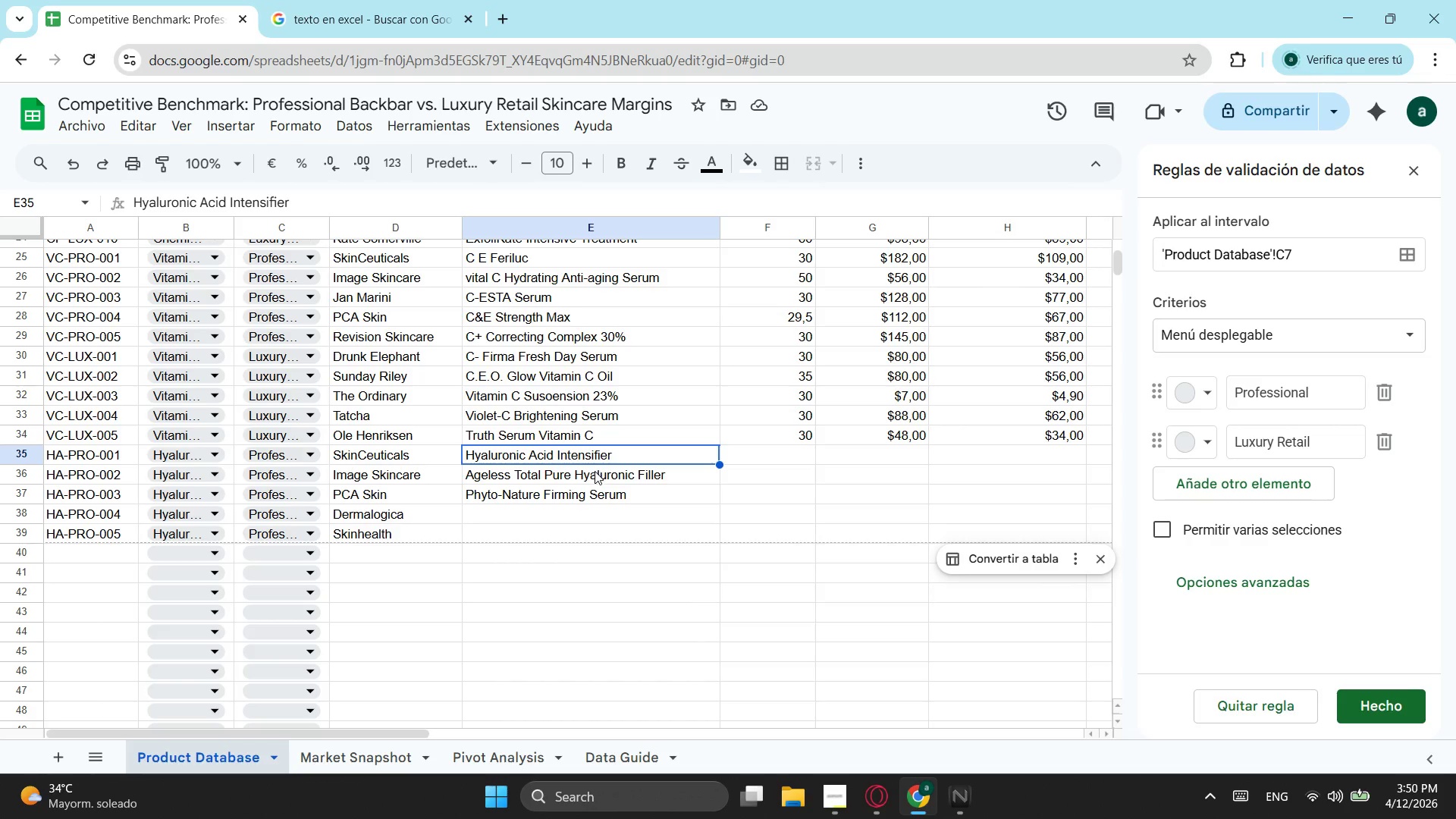 
wait(6.25)
 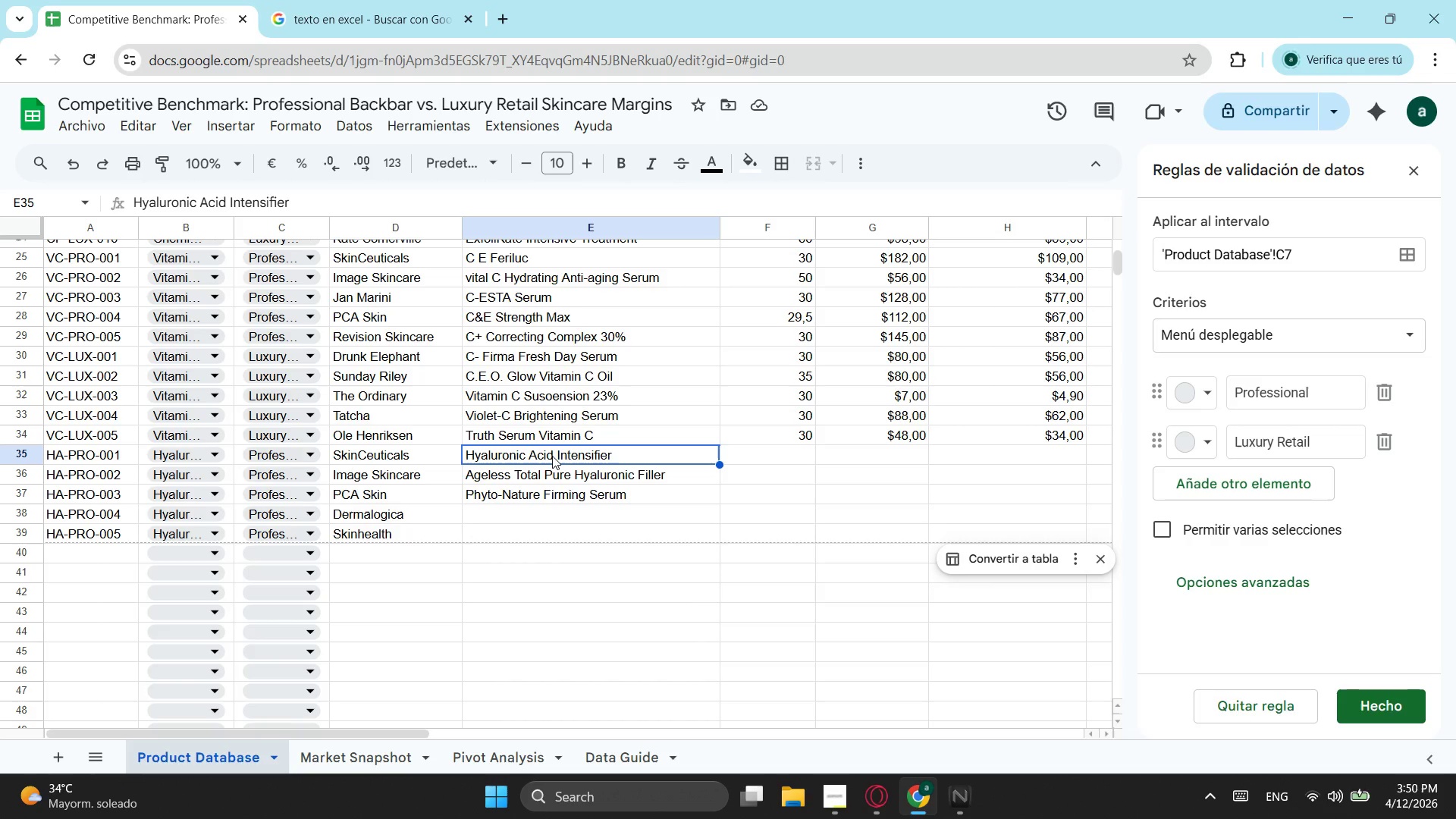 
left_click([533, 506])
 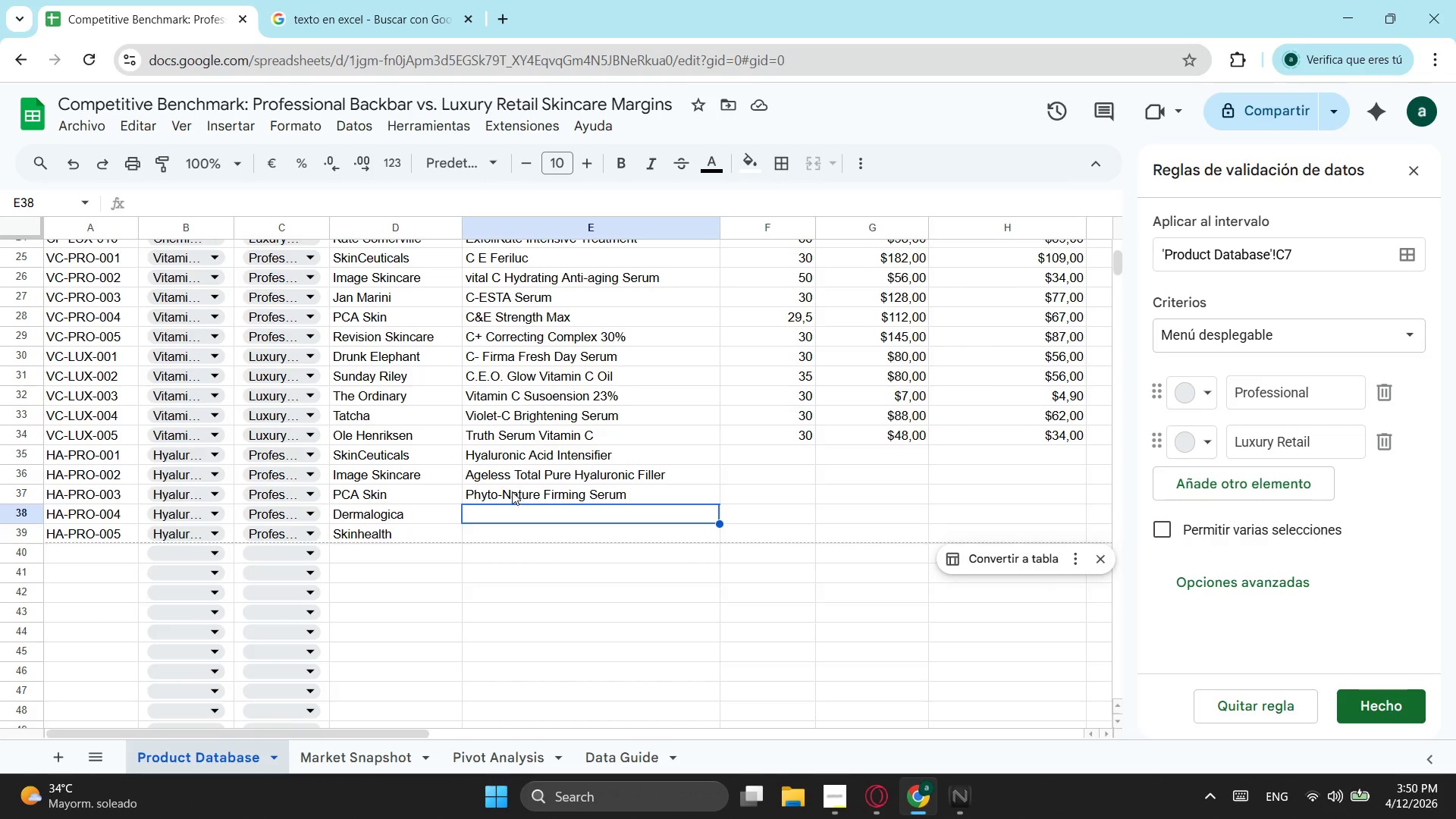 
left_click([512, 491])
 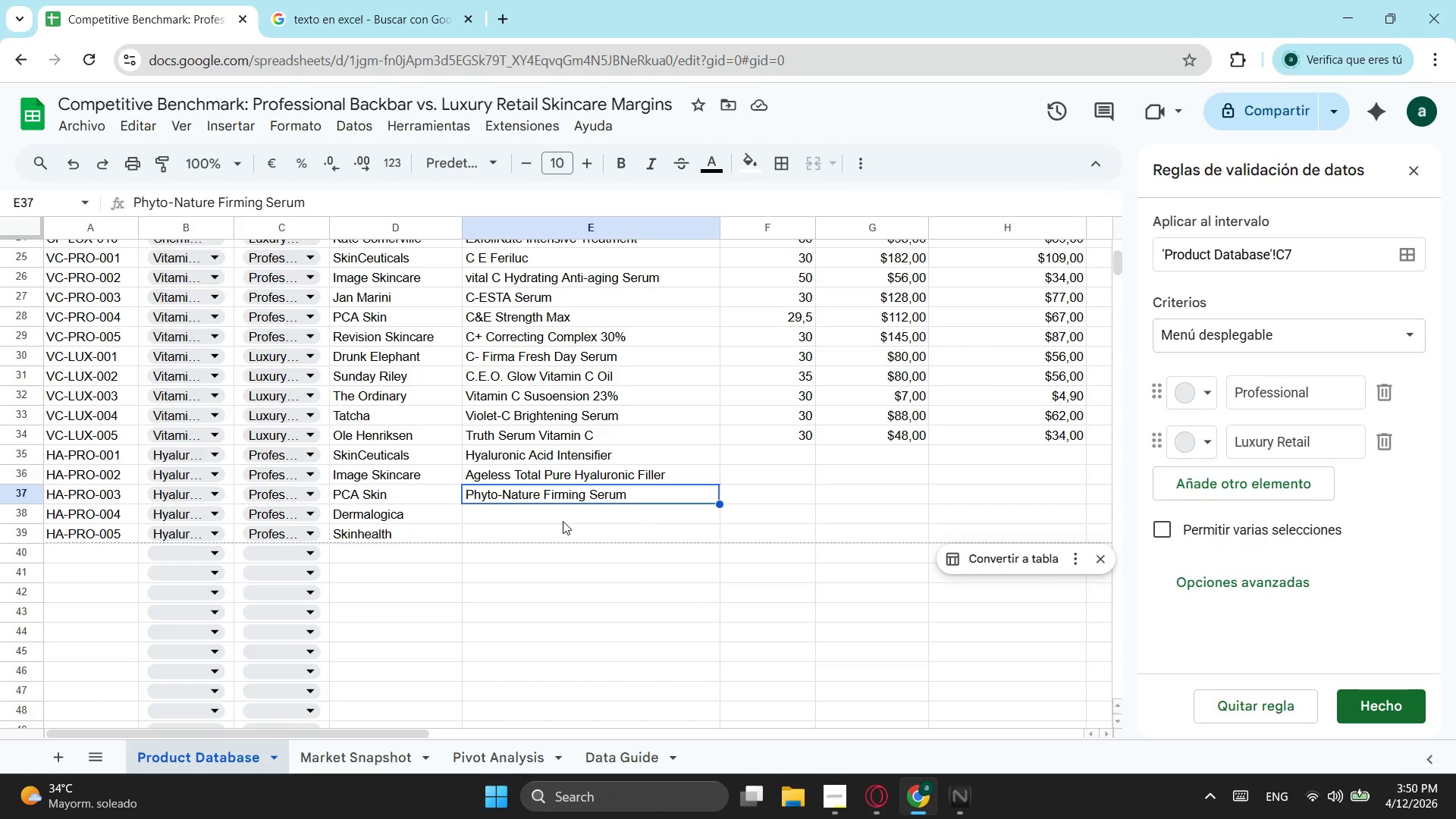 
key(Control+ControlLeft)
 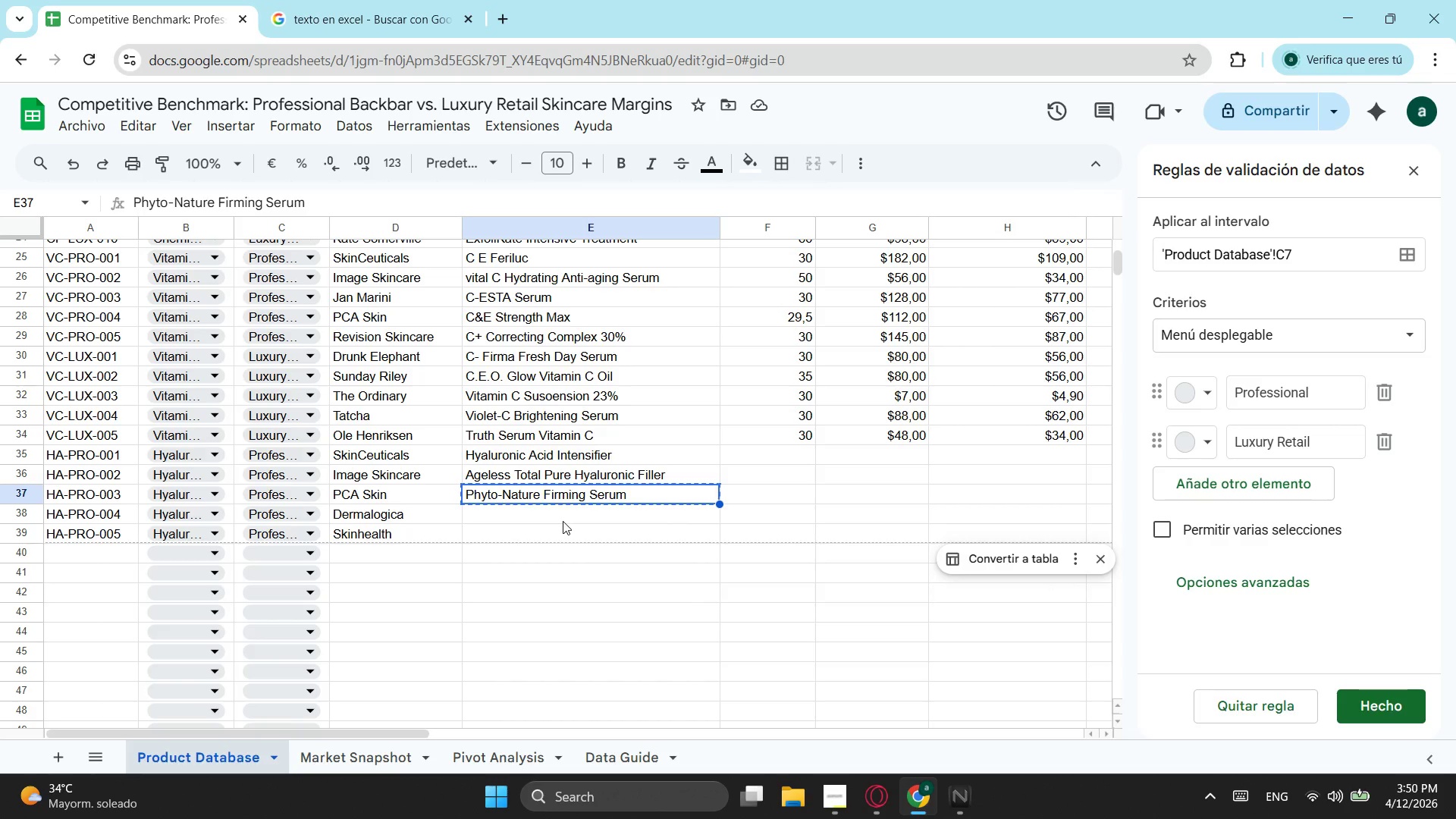 
key(Control+X)
 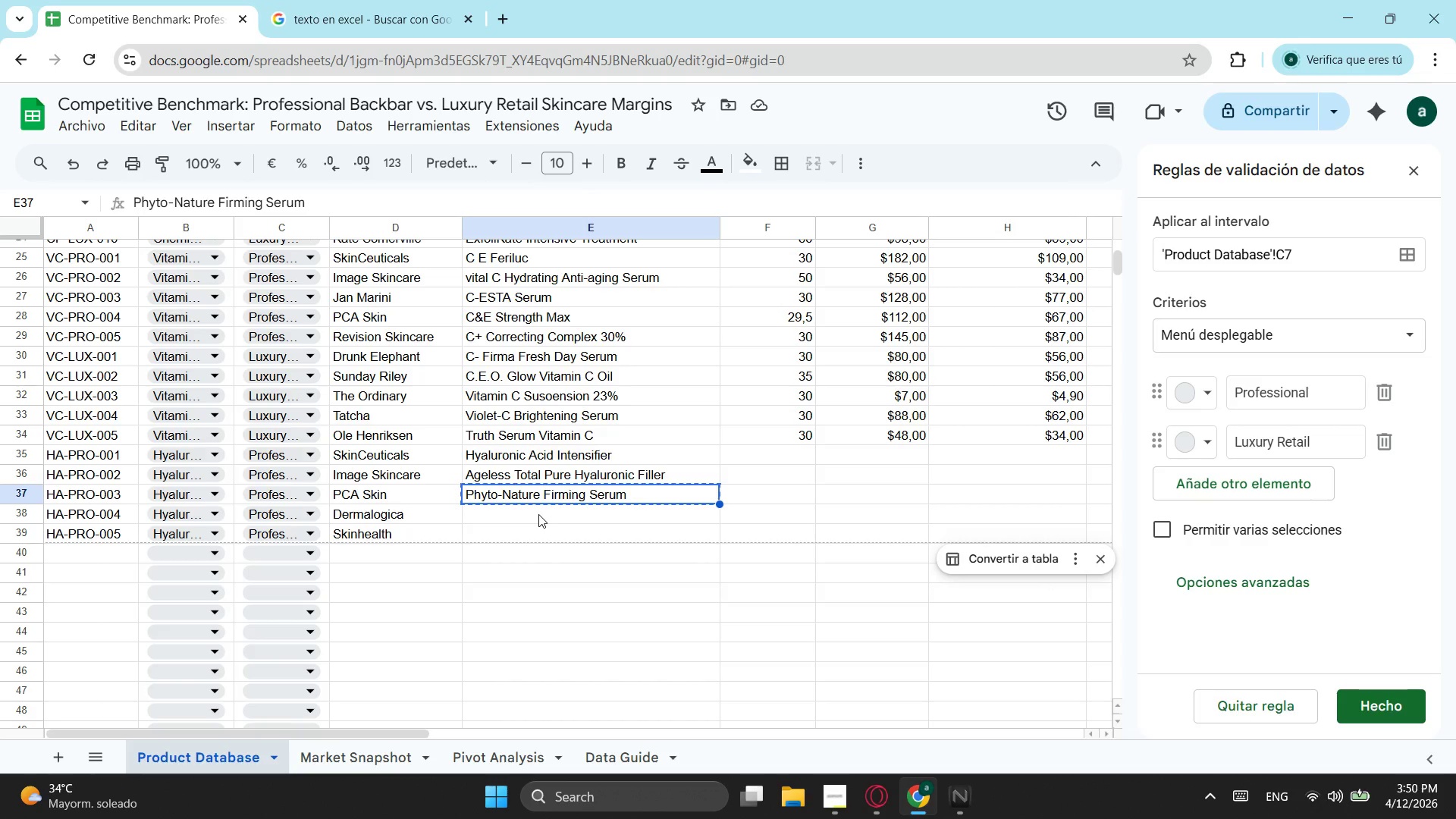 
left_click([538, 514])
 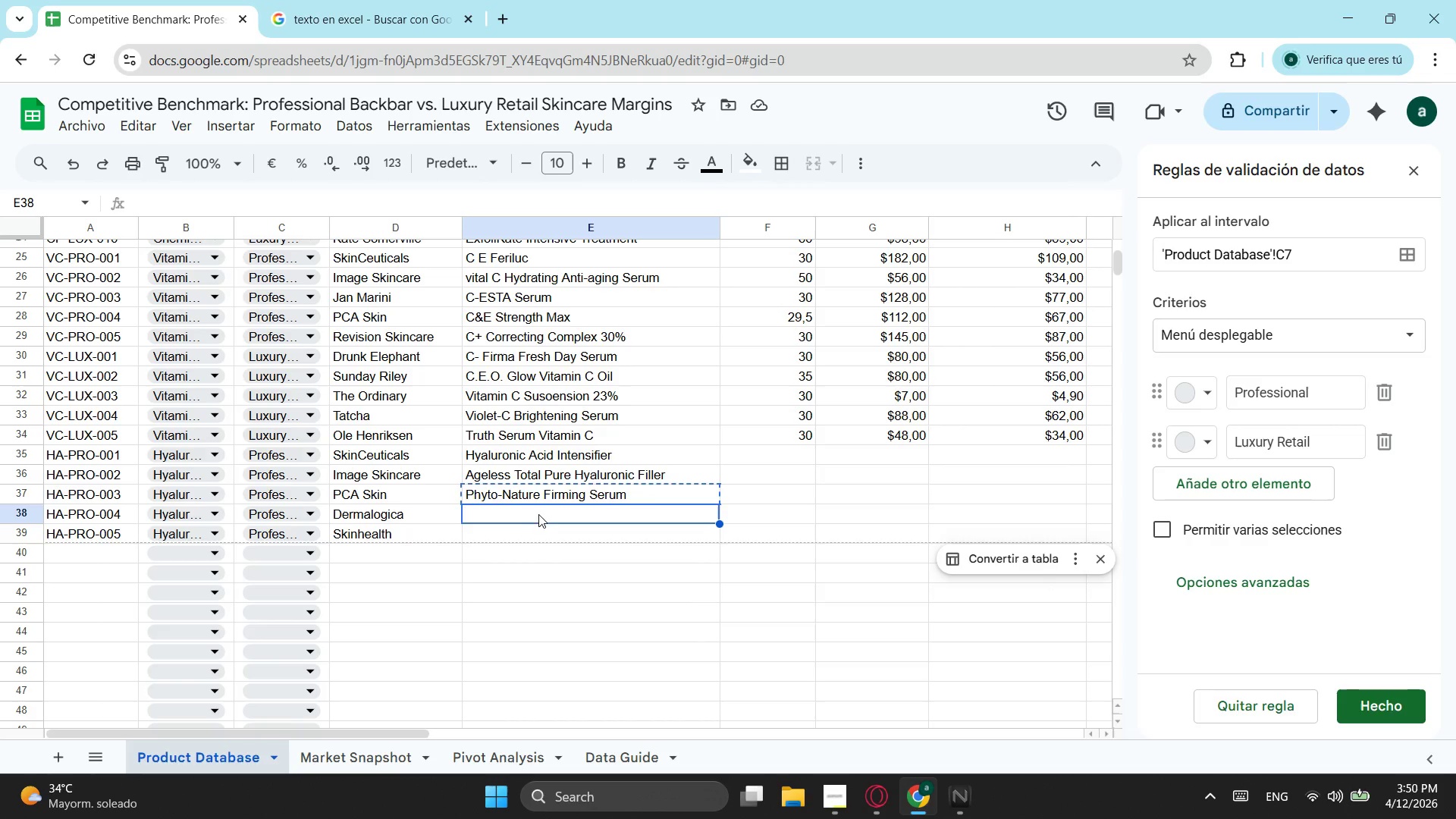 
key(Control+ControlLeft)
 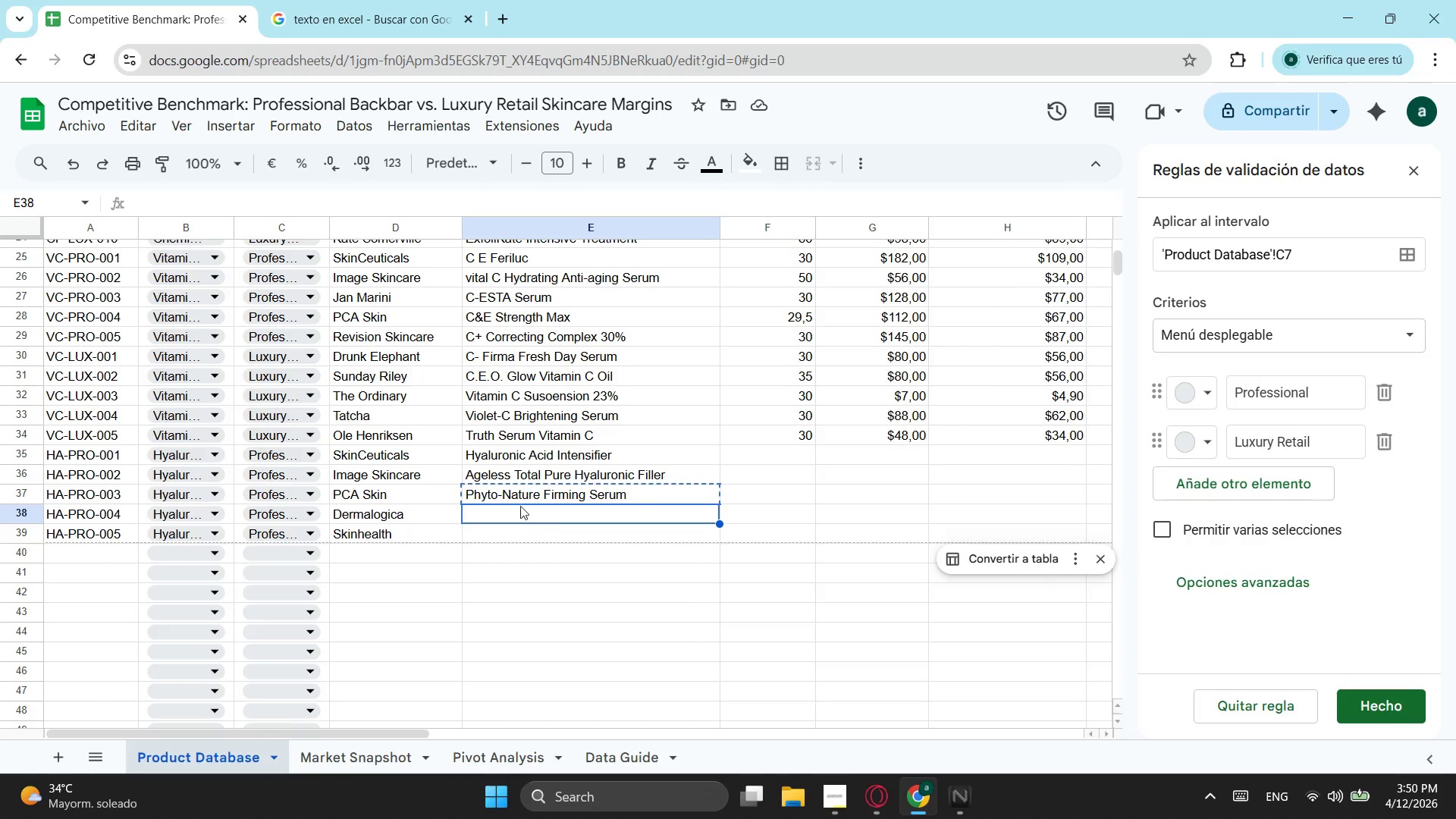 
key(Control+V)
 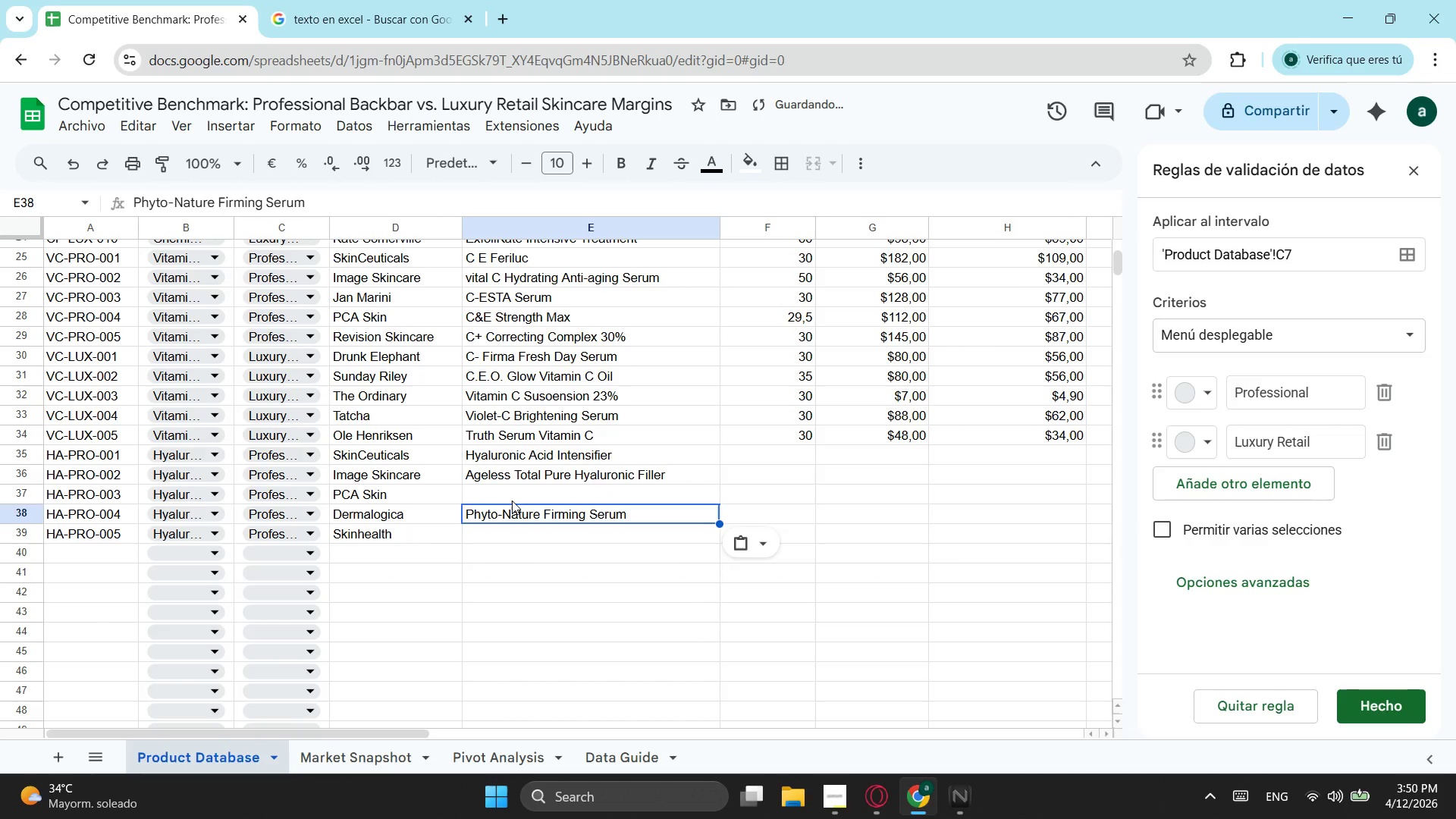 
left_click([512, 500])
 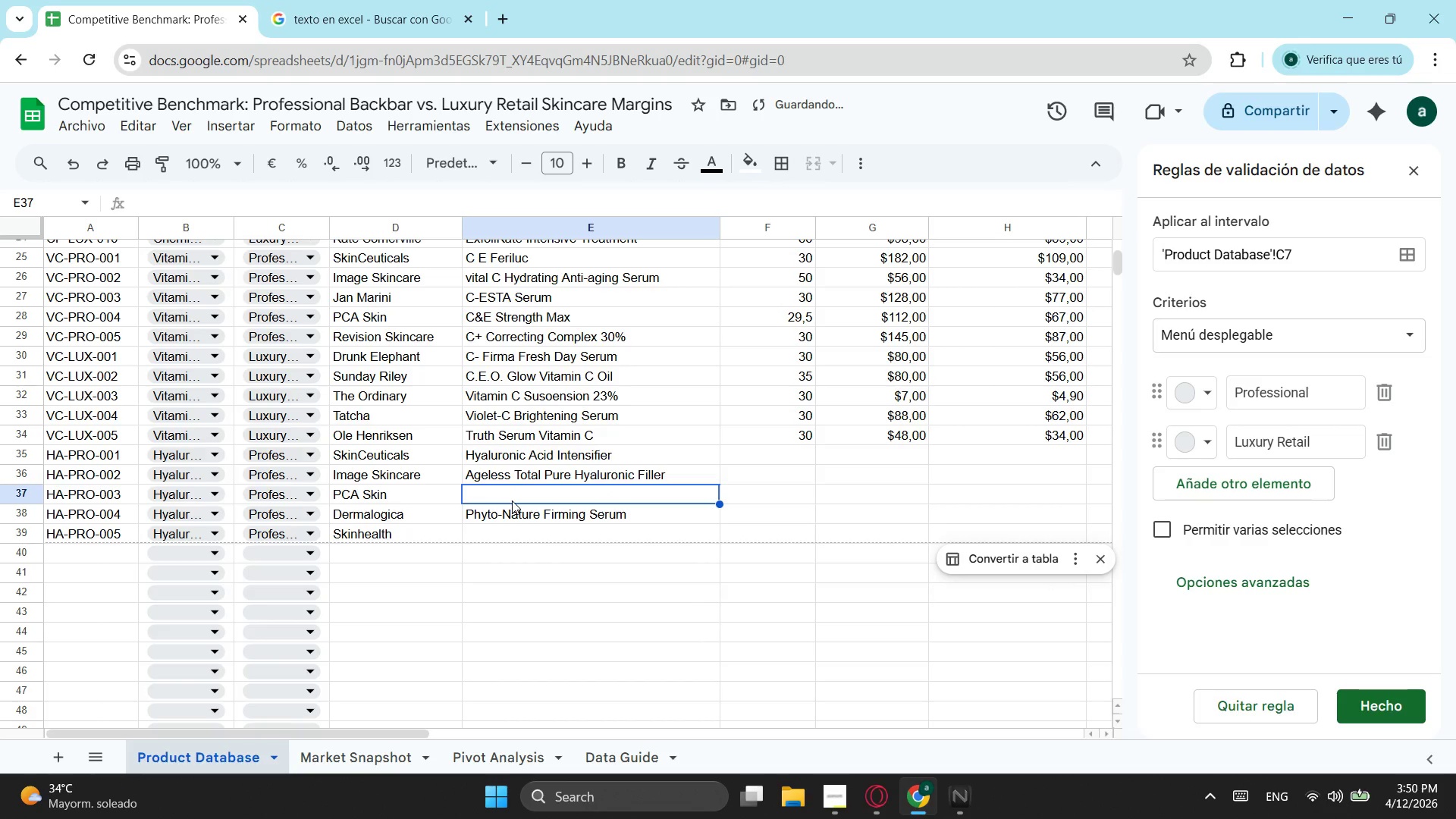 
left_click([512, 500])
 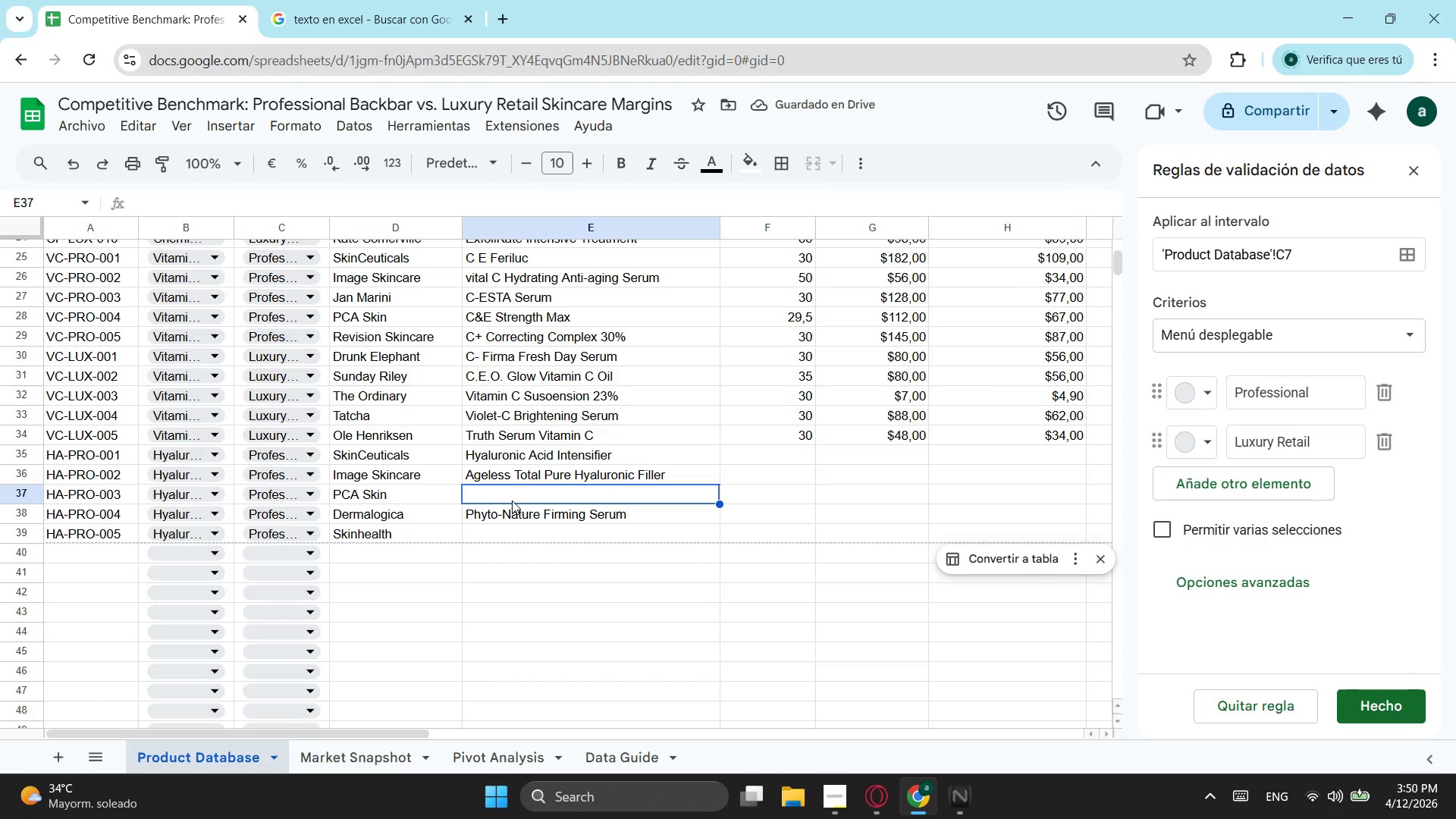 
type(hya)
 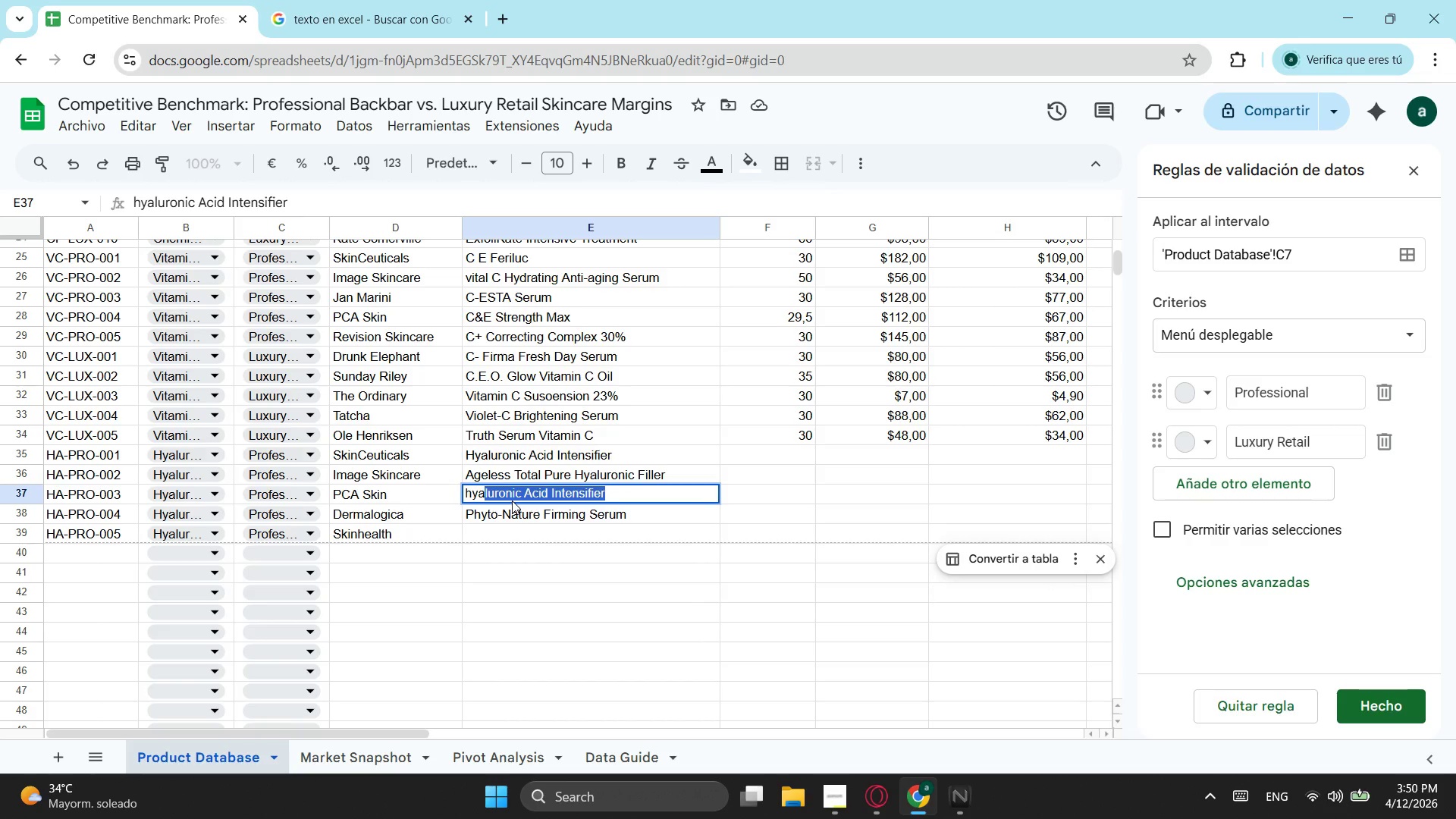 
type(luronic Acid )
 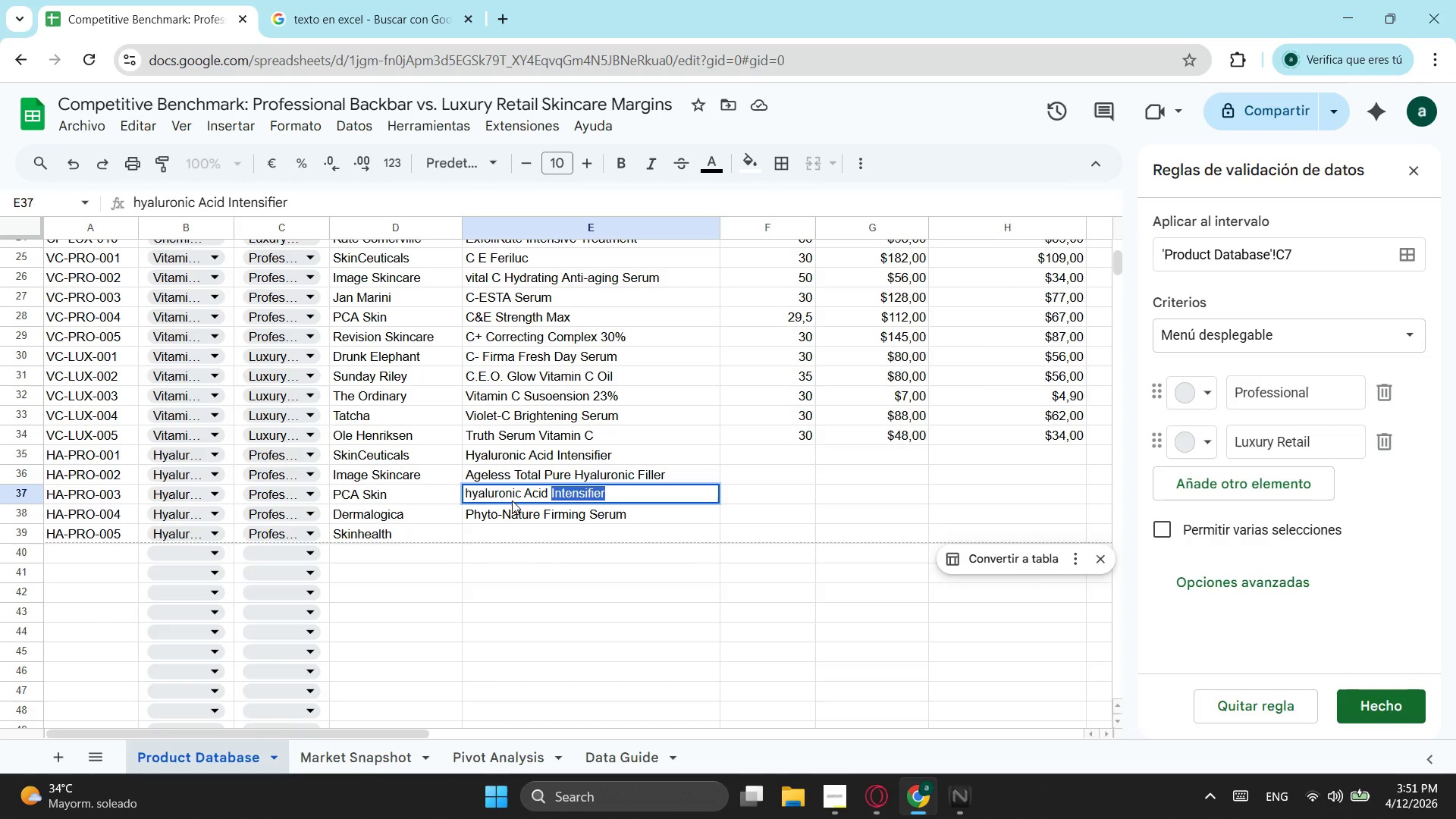 
type(Bo)
 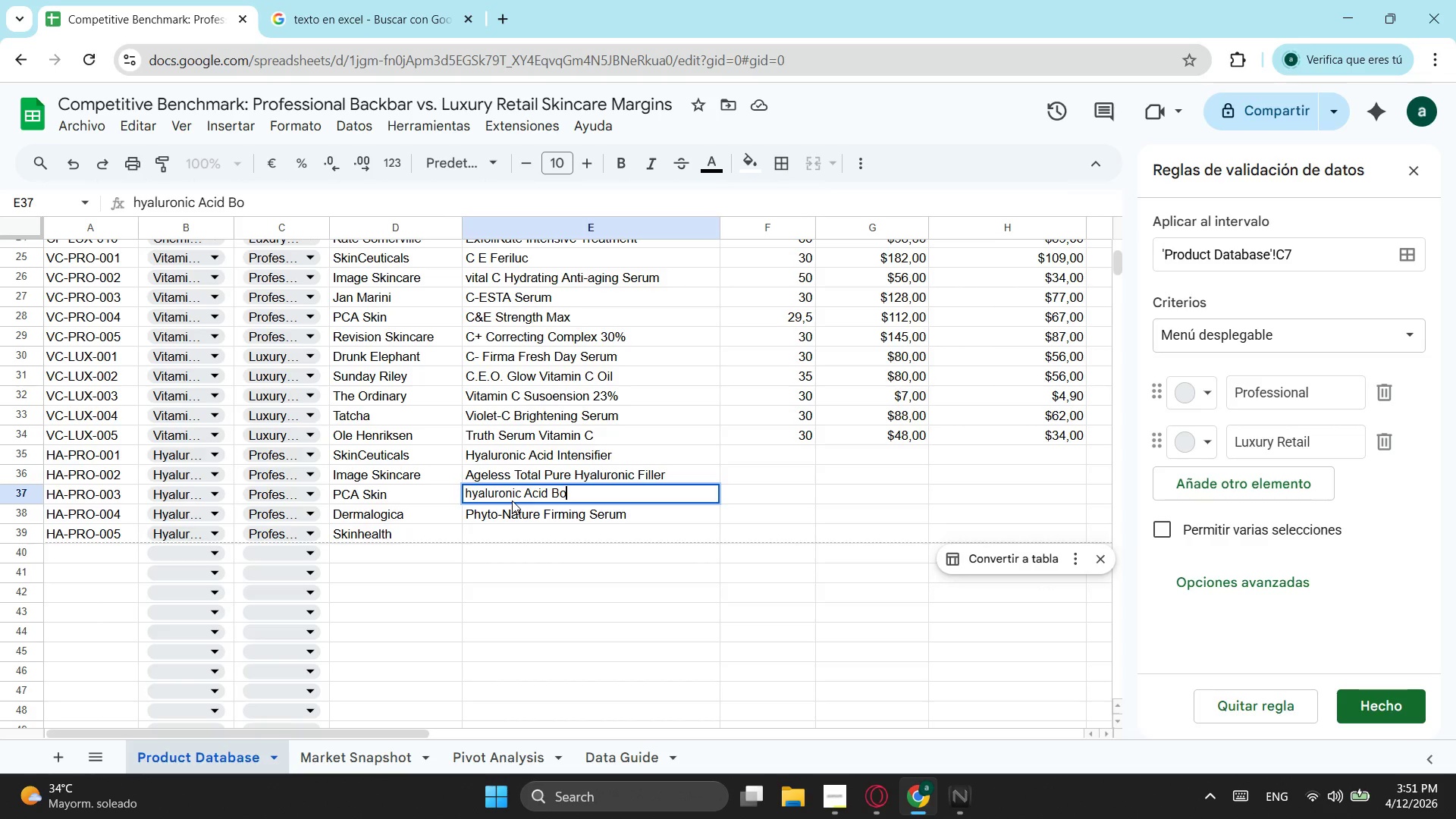 
type(osting Serum)
 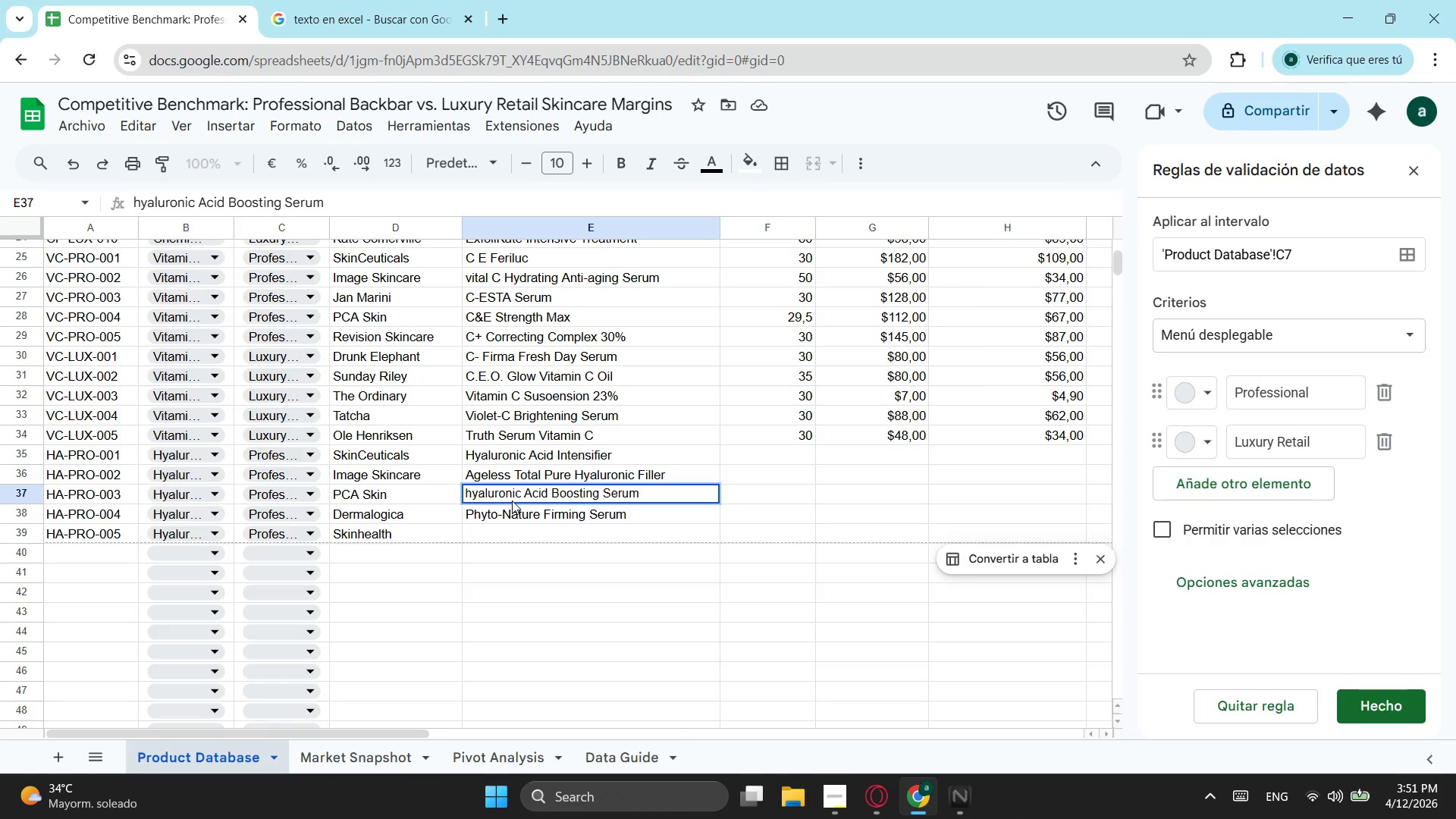 
key(ArrowDown)
 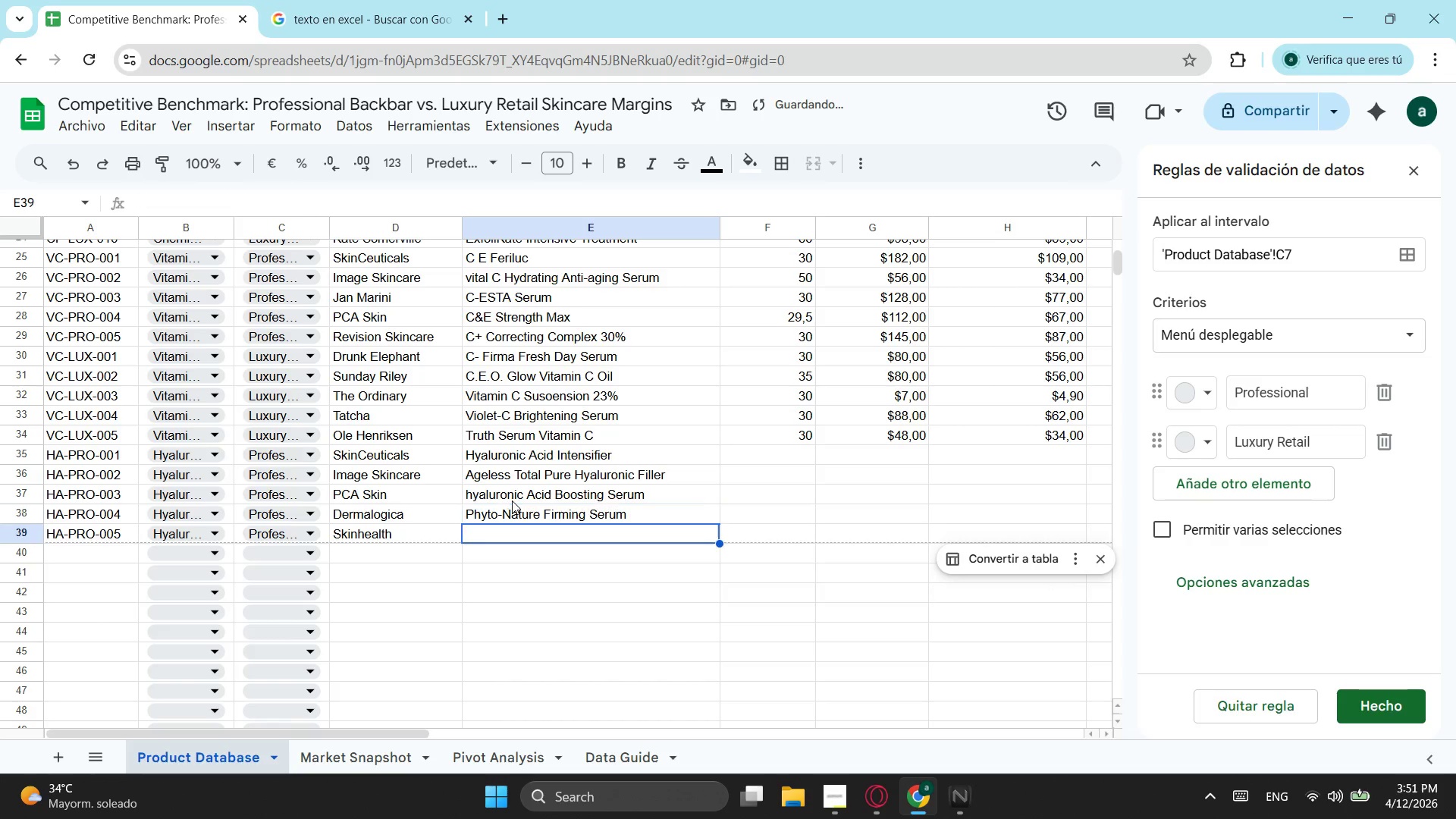 
key(ArrowDown)
 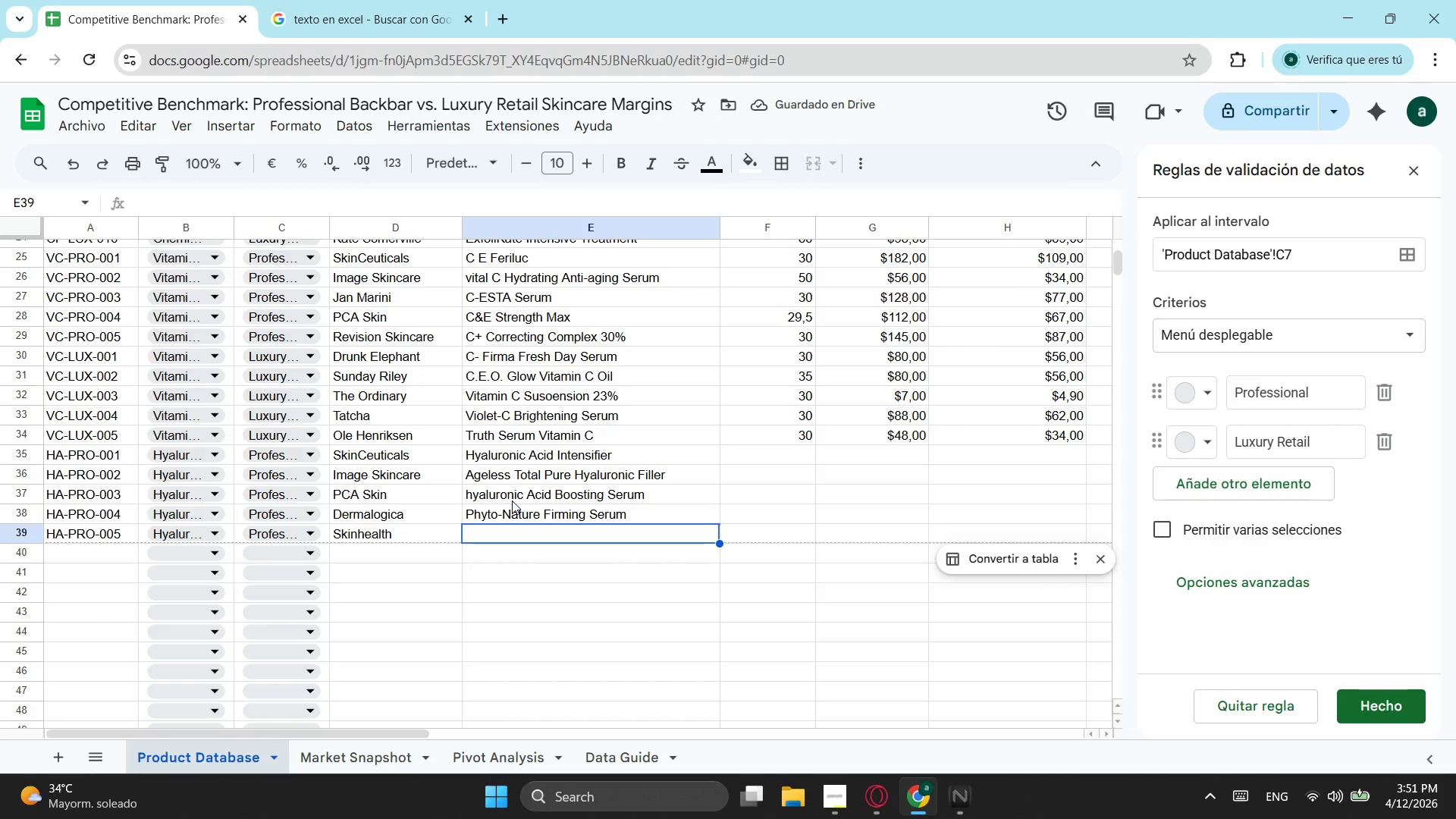 
type(hydrating Creme)
 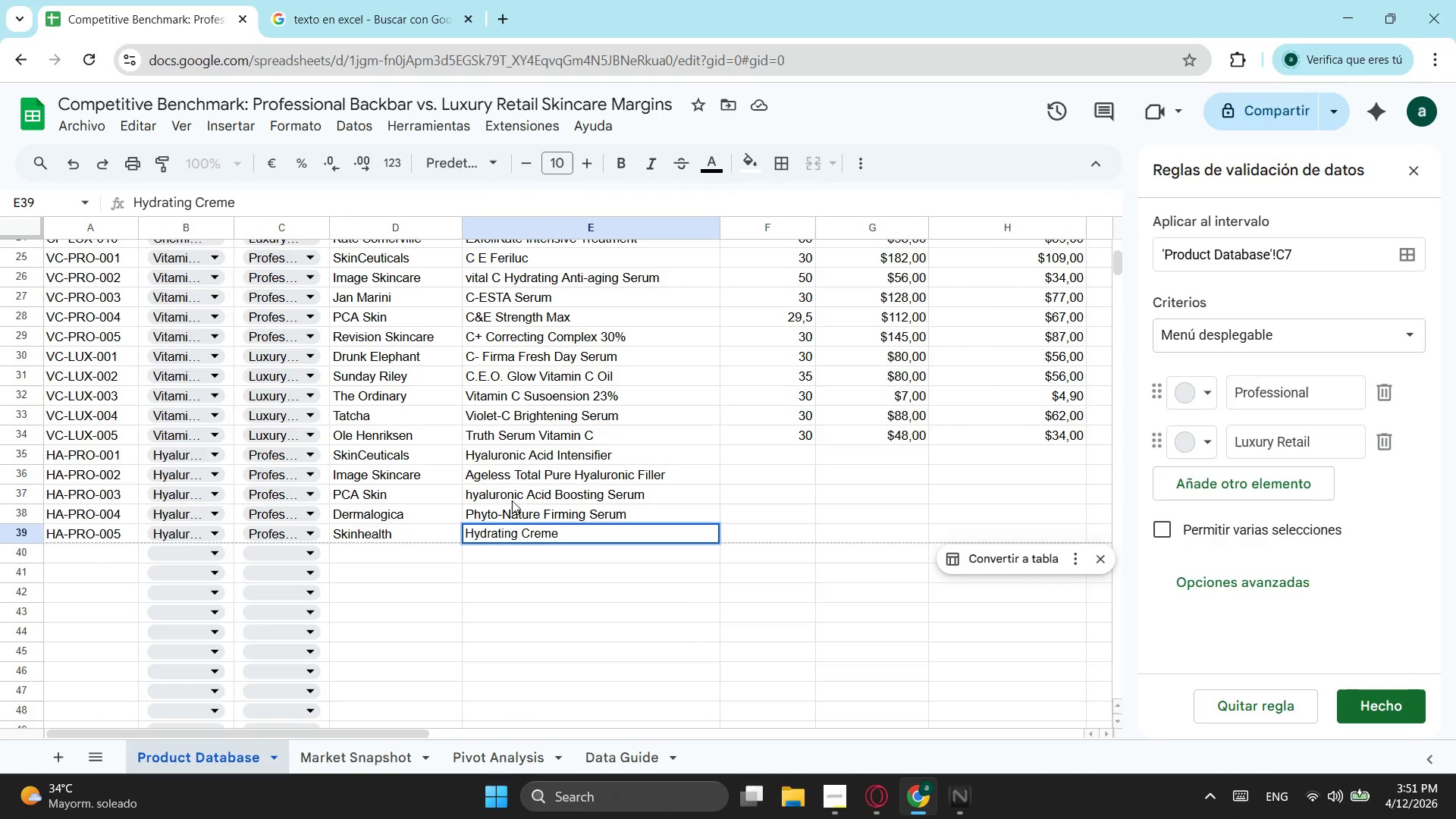 
wait(9.33)
 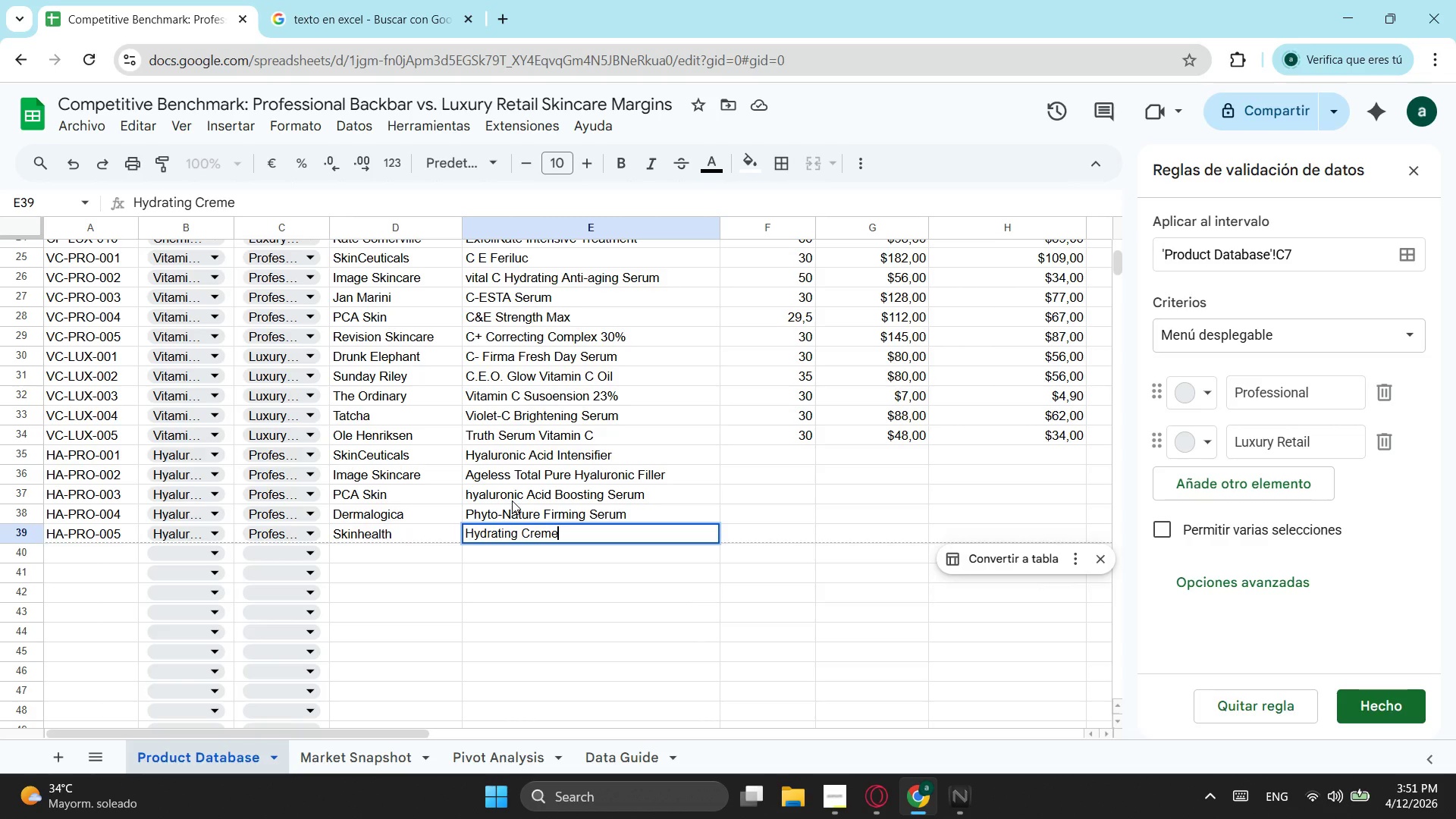 
left_click([806, 460])
 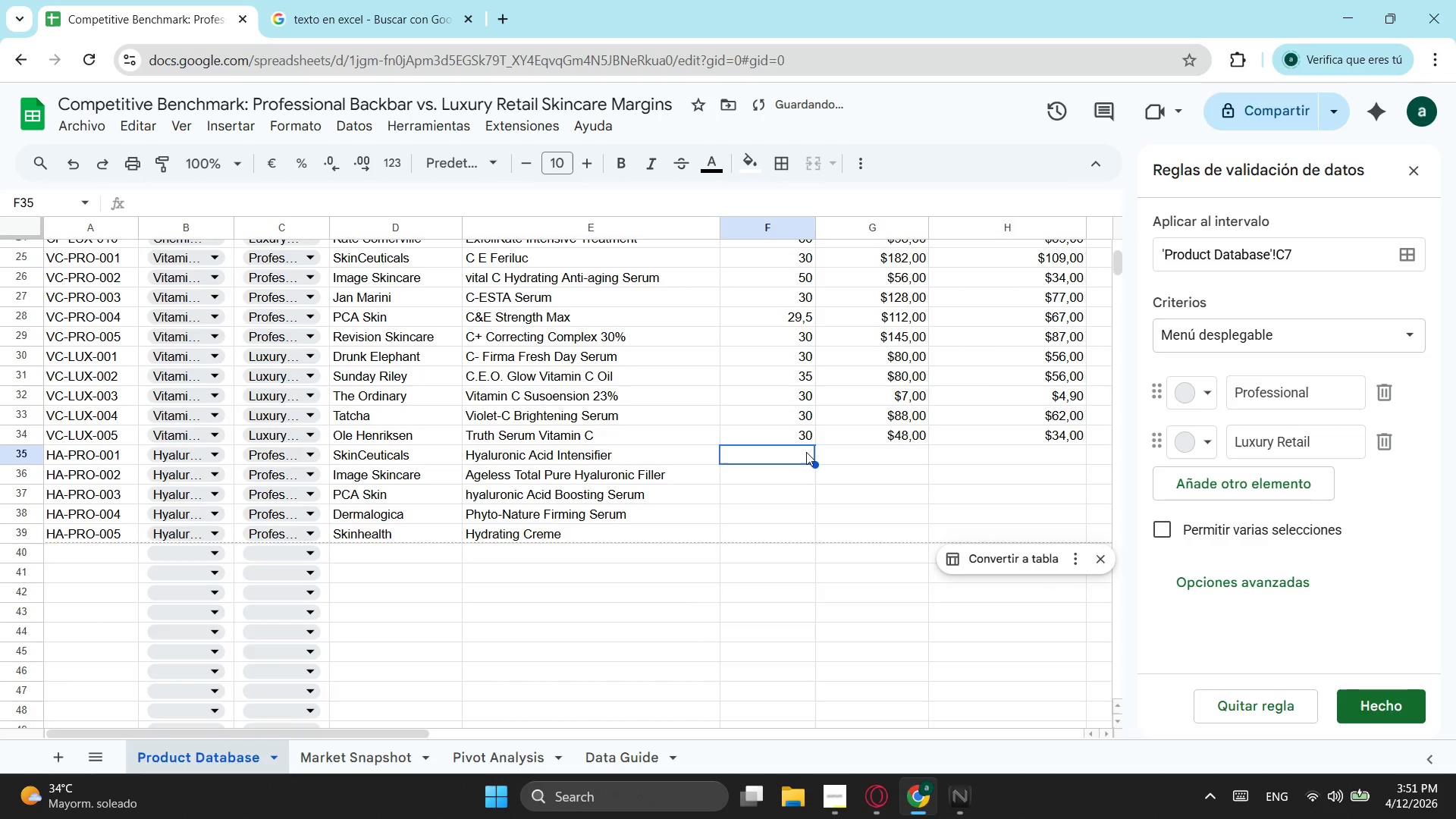 
key(Numpad3)
 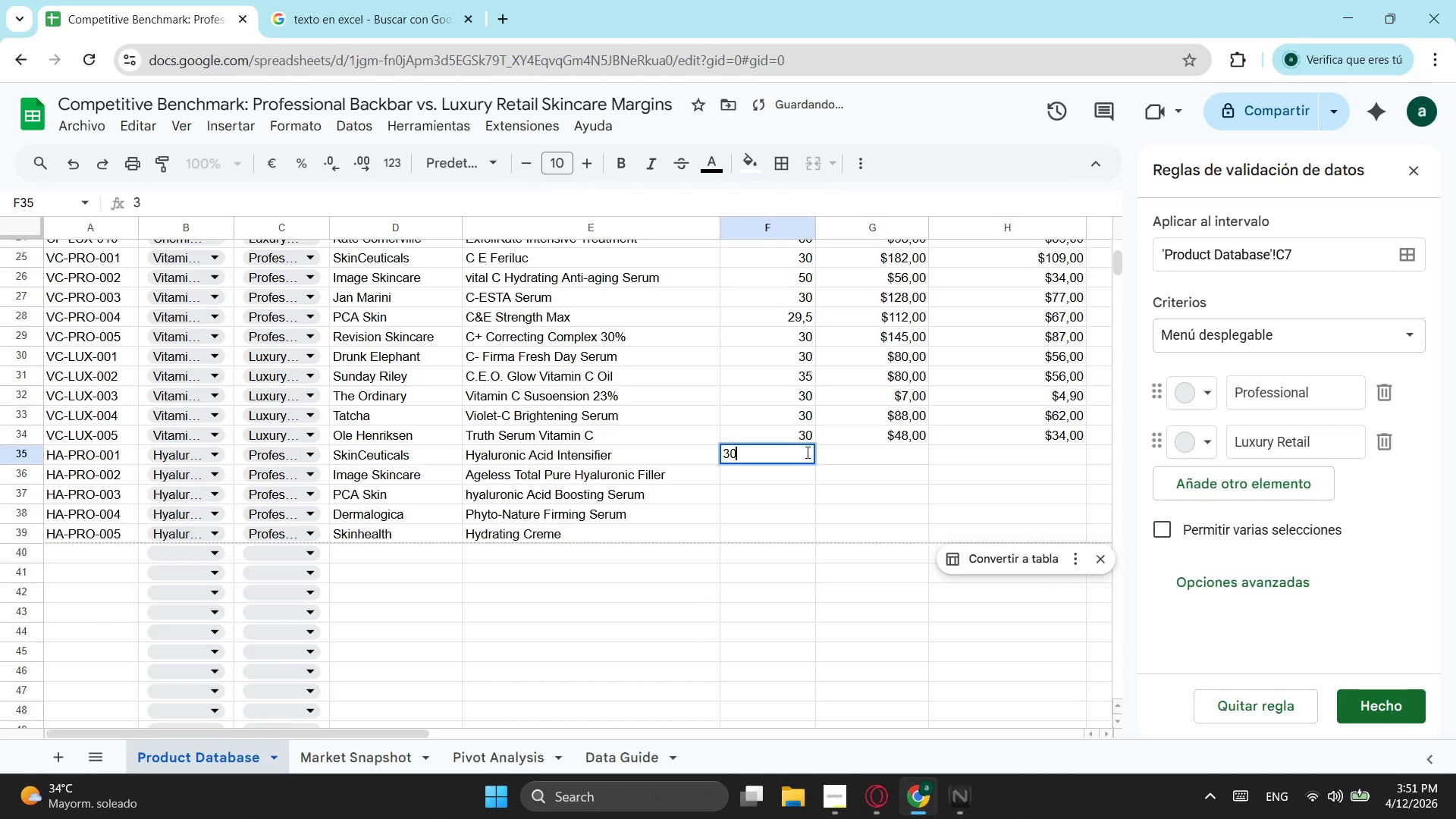 
key(Numpad0)
 